 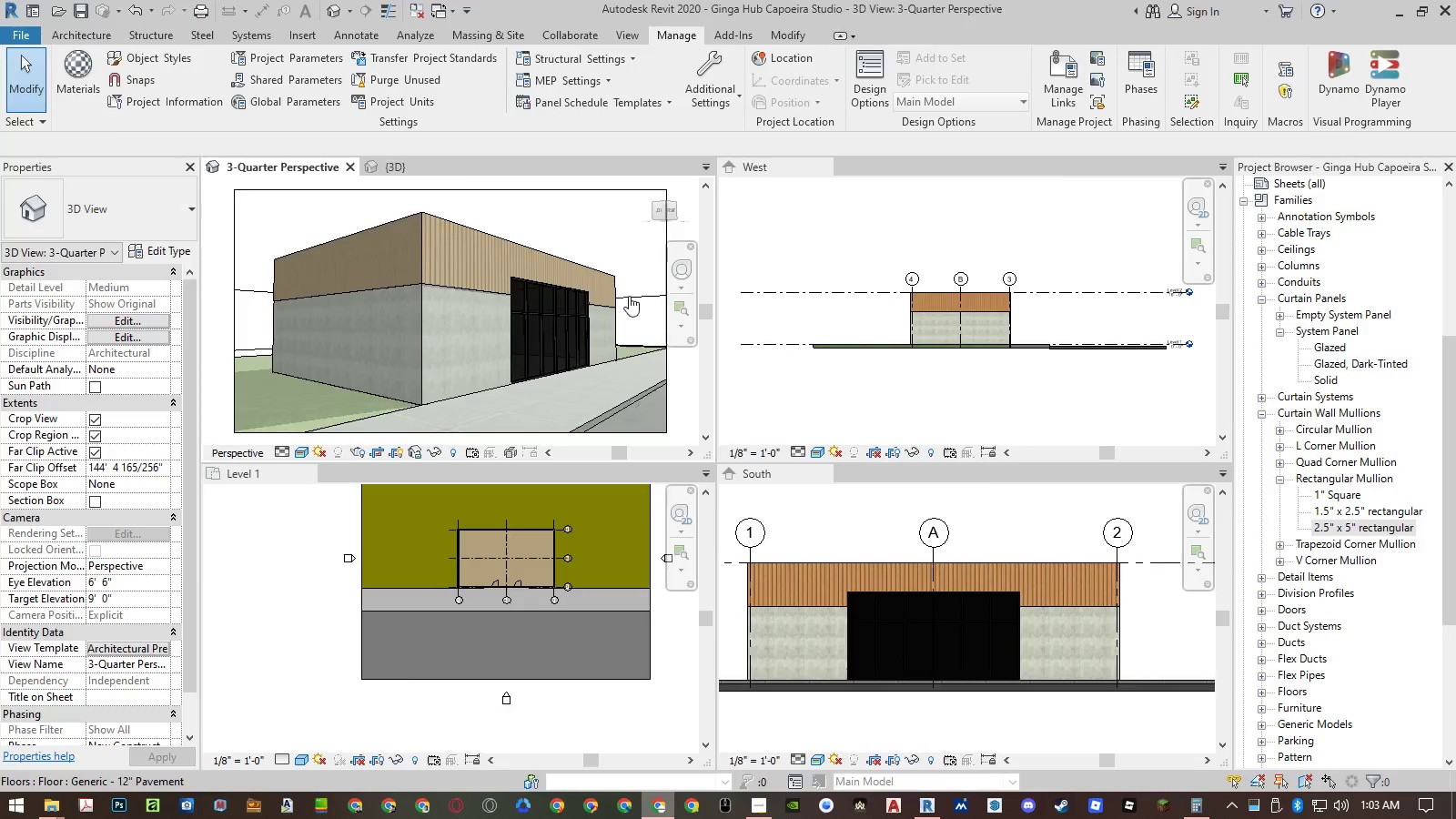 
left_click([579, 136])
 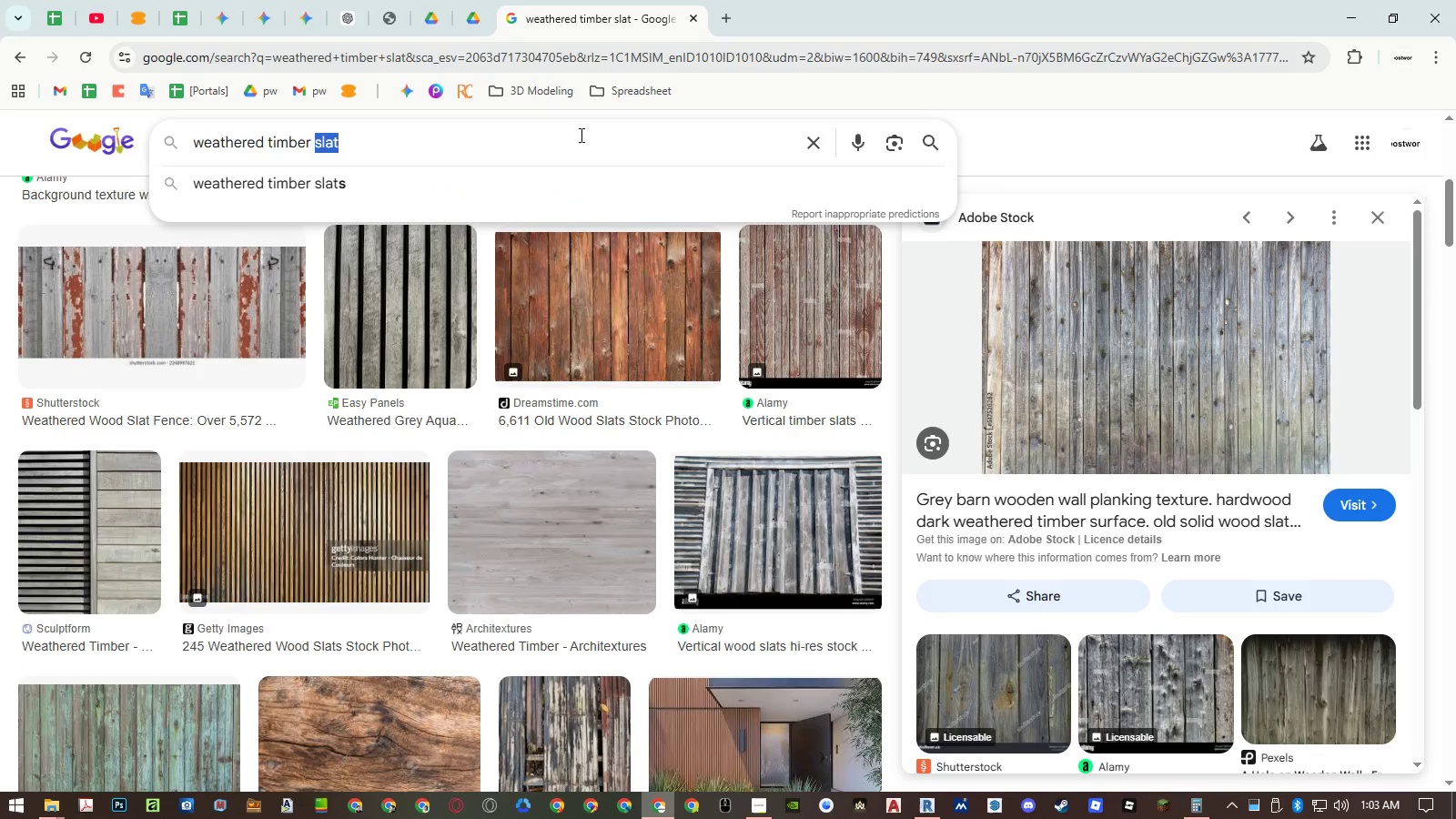 
triple_click([580, 135])
 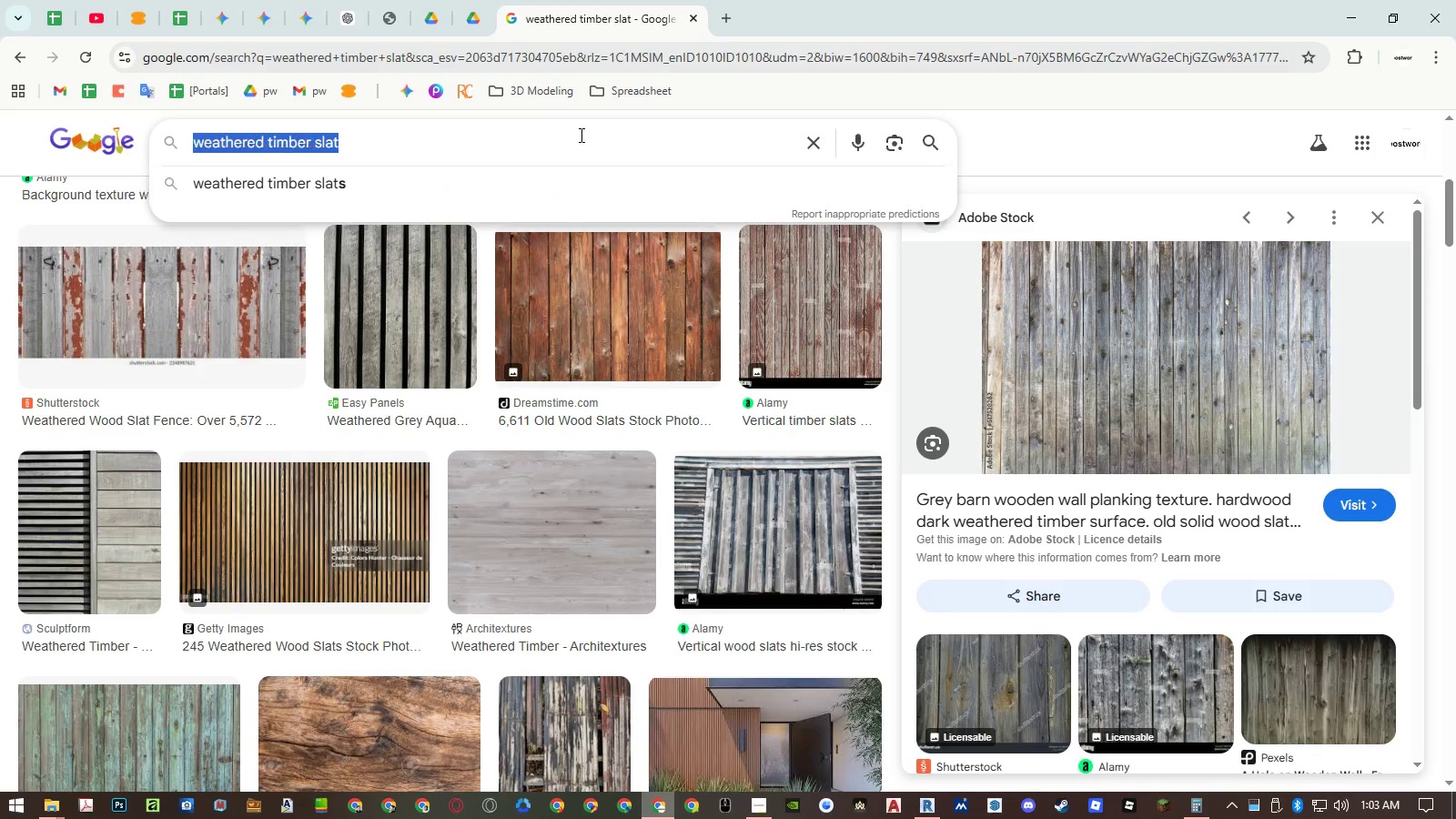 
key(Control+ControlLeft)
 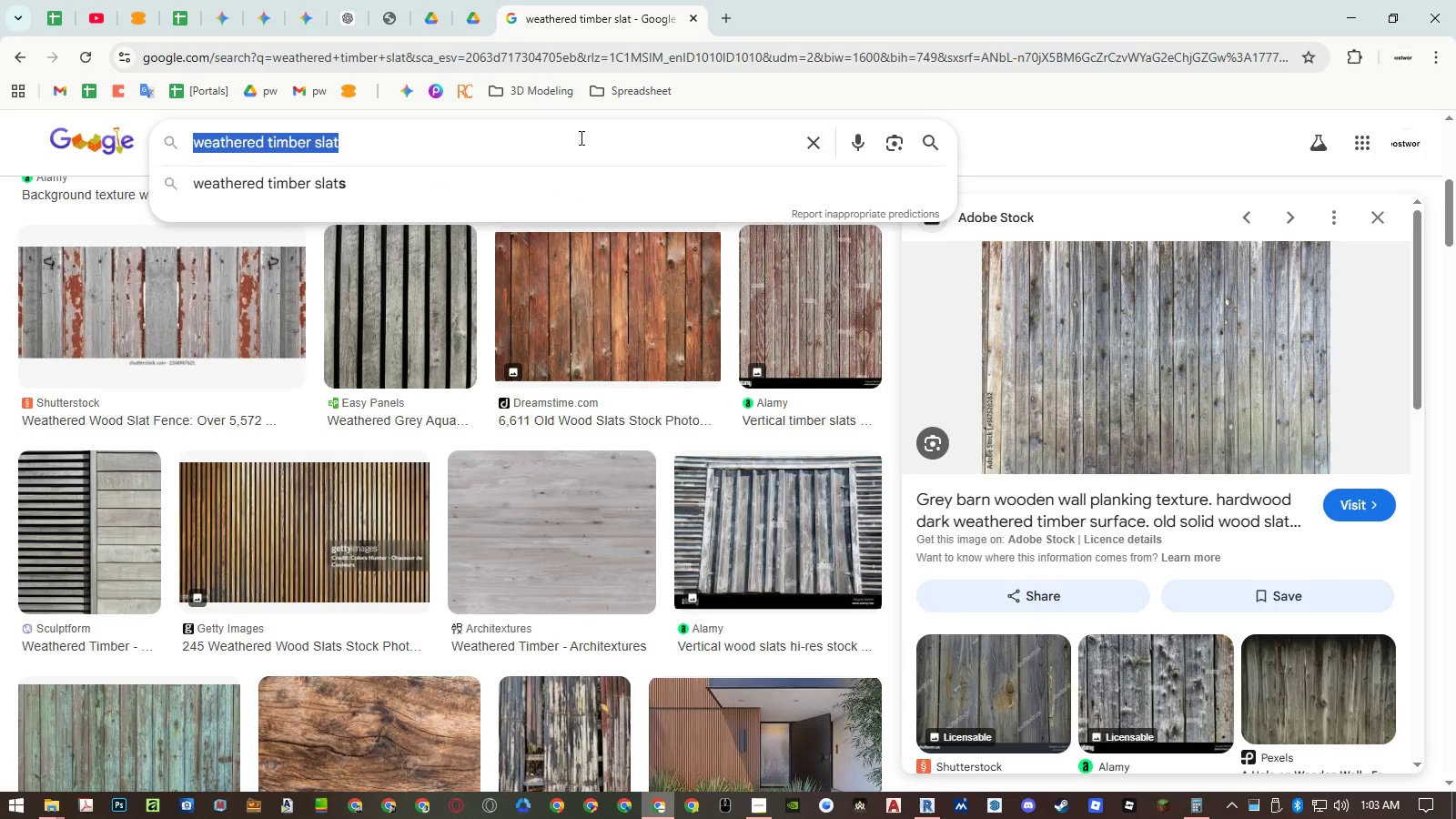 
key(Control+V)
 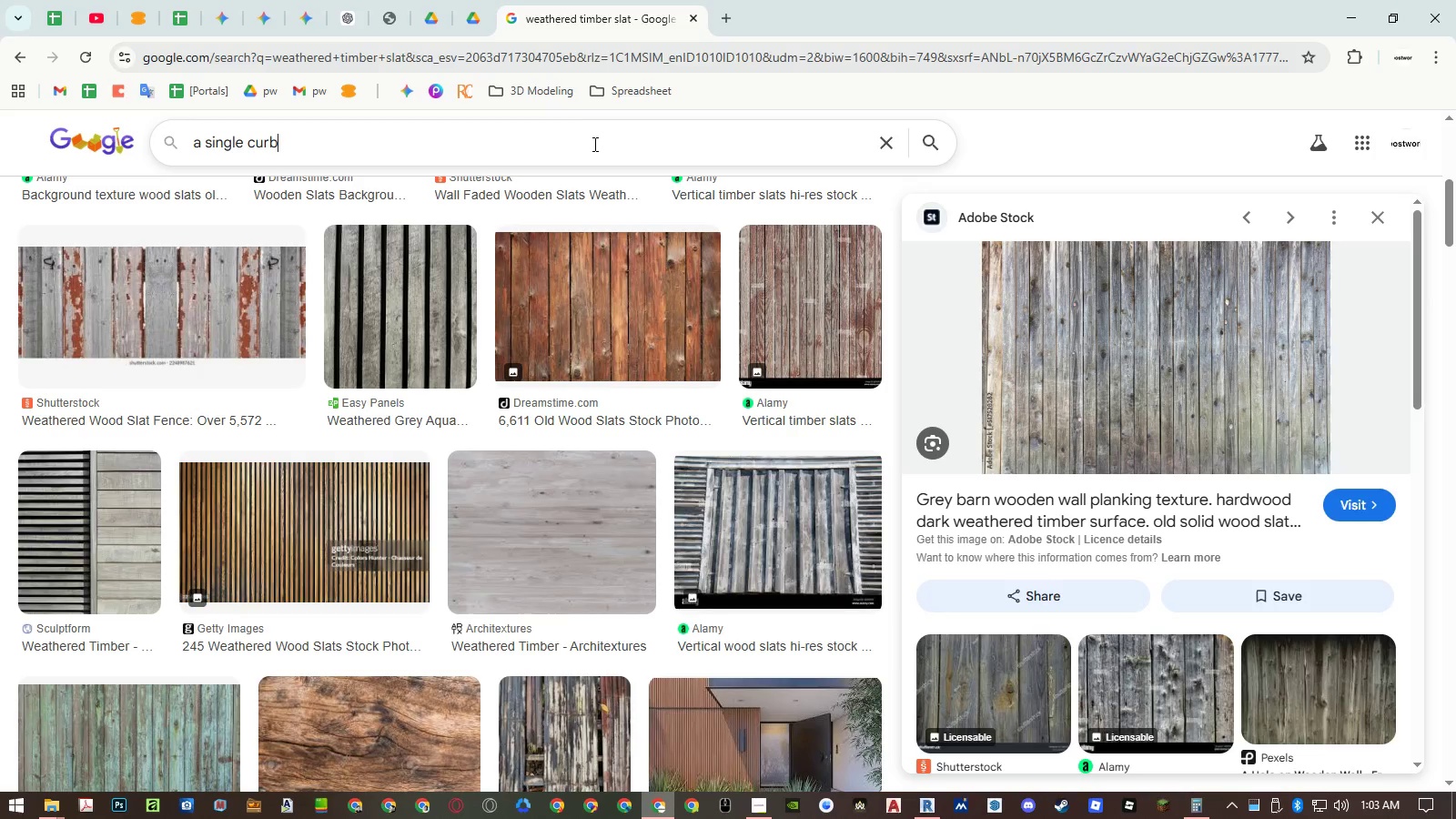 
key(Enter)
 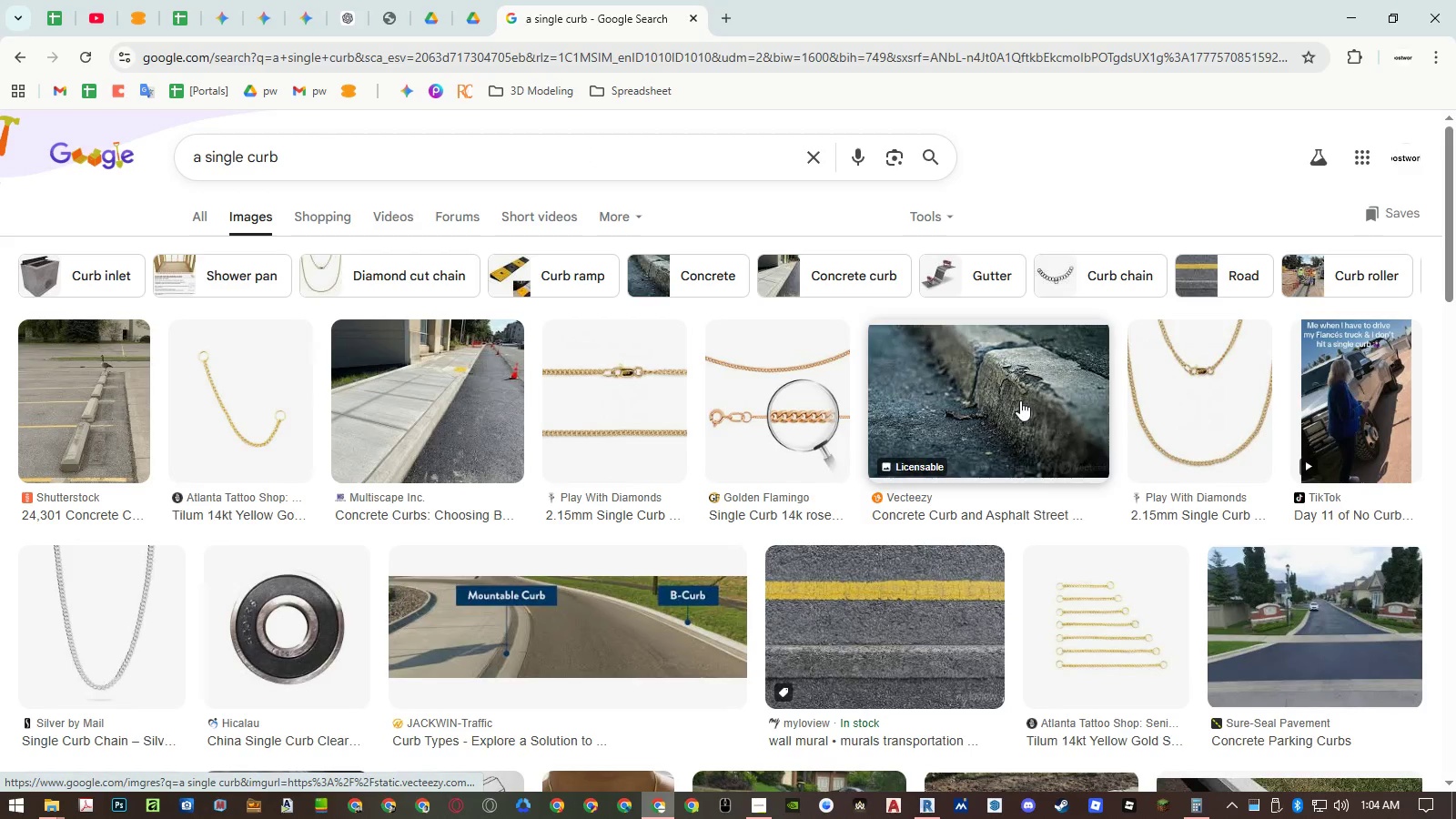 
wait(7.31)
 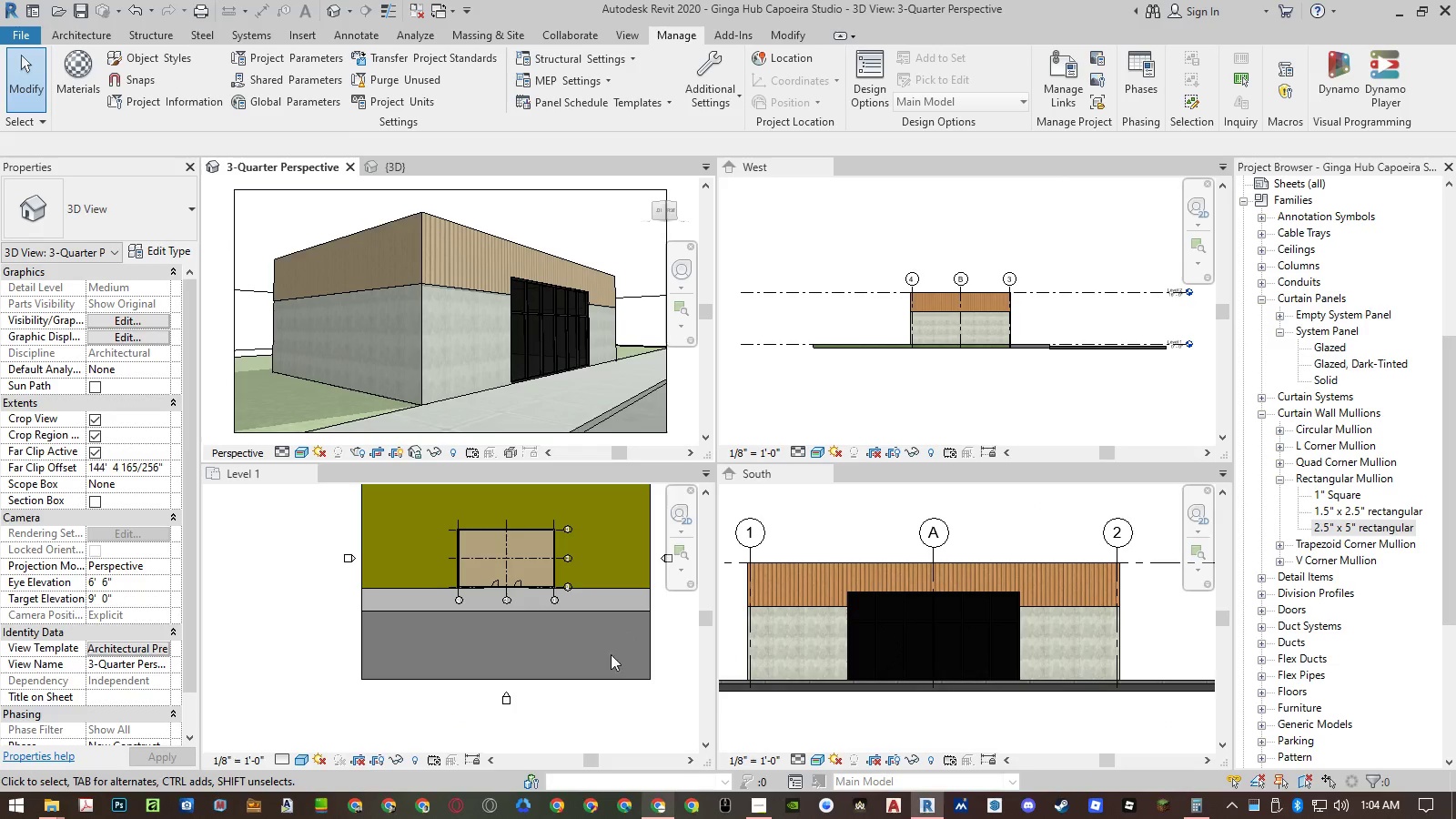 
left_click([598, 673])
 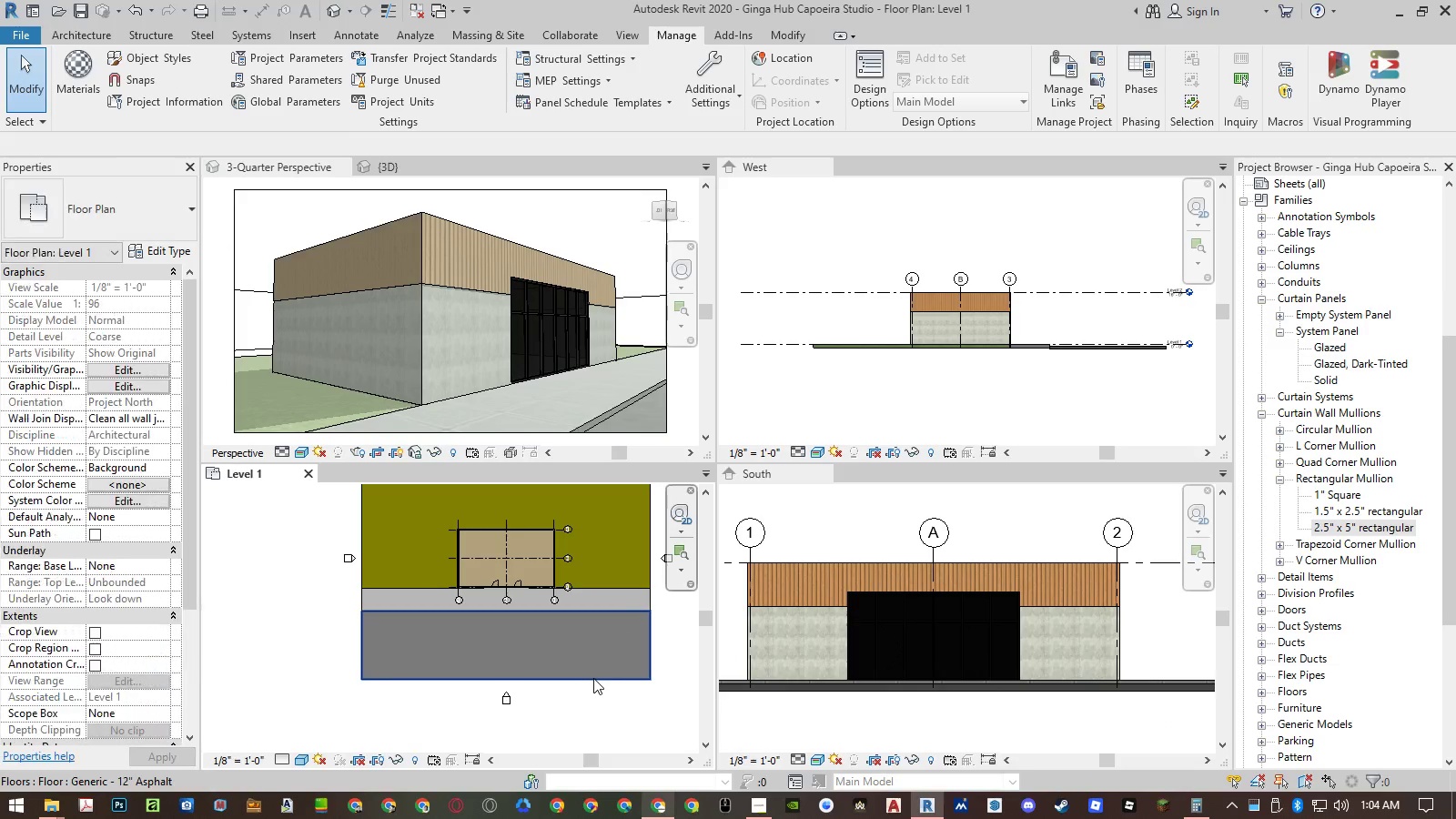 
double_click([593, 678])
 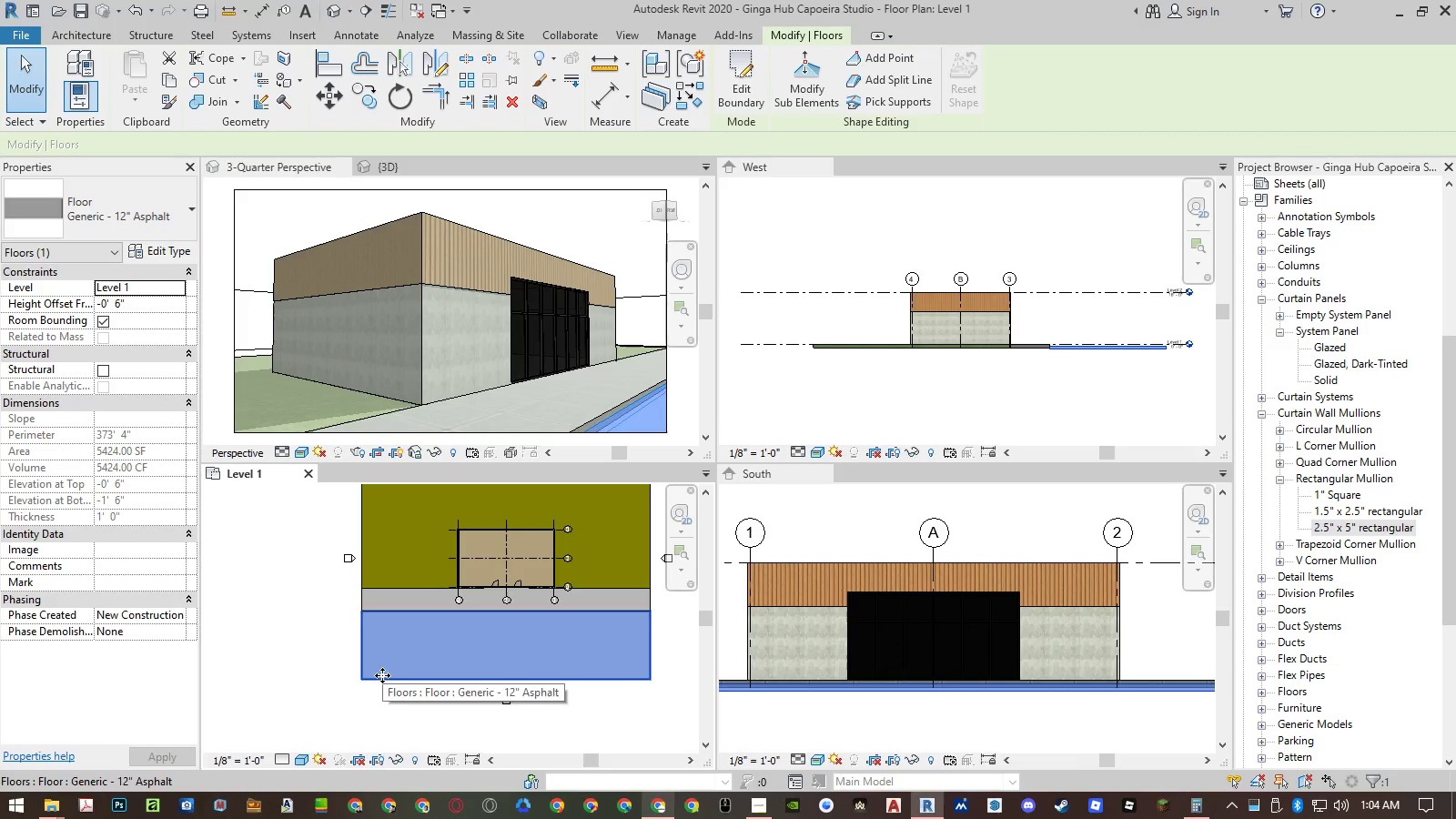 
scroll: coordinate [390, 667], scroll_direction: up, amount: 3.0
 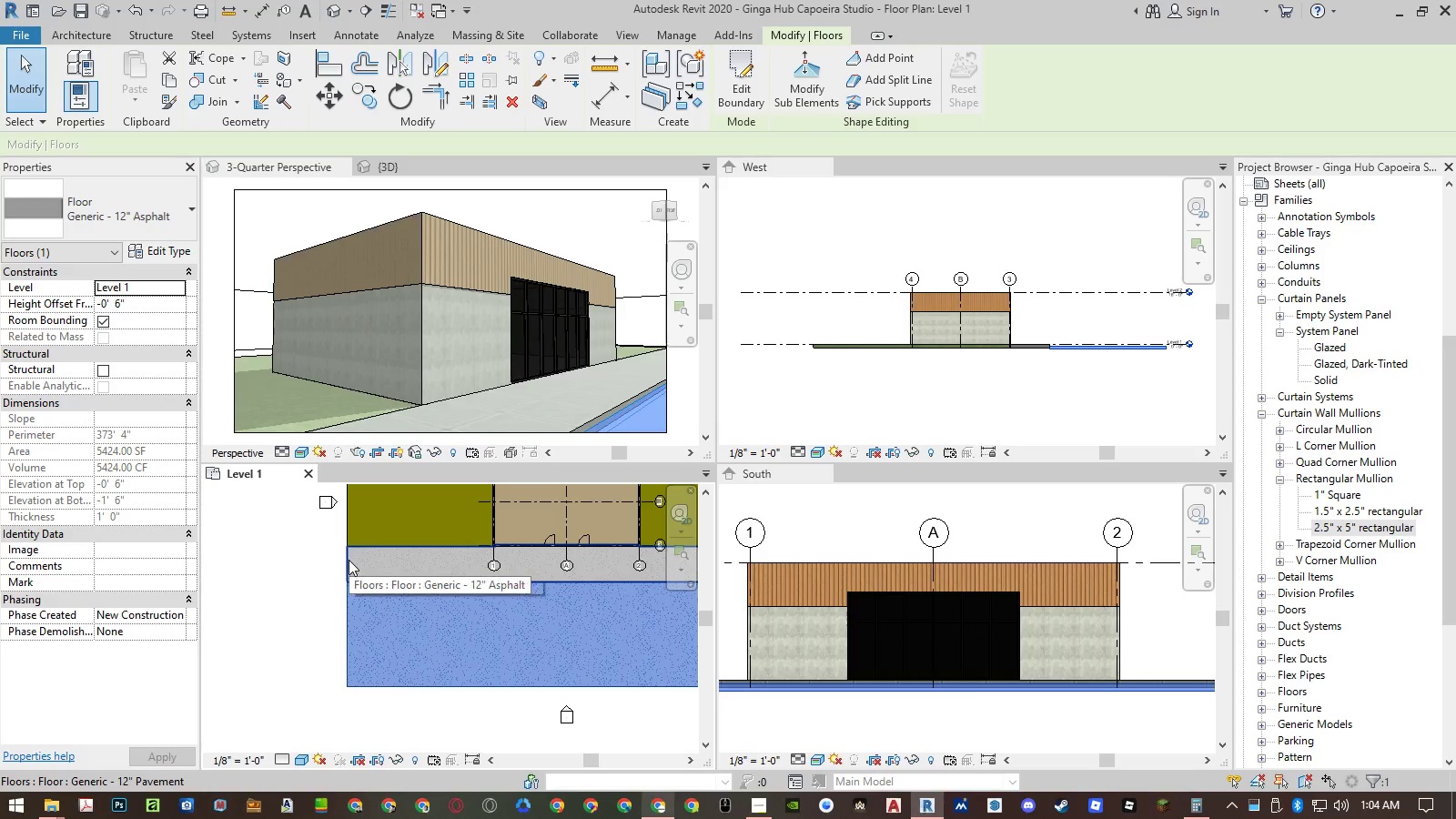 
left_click([349, 560])
 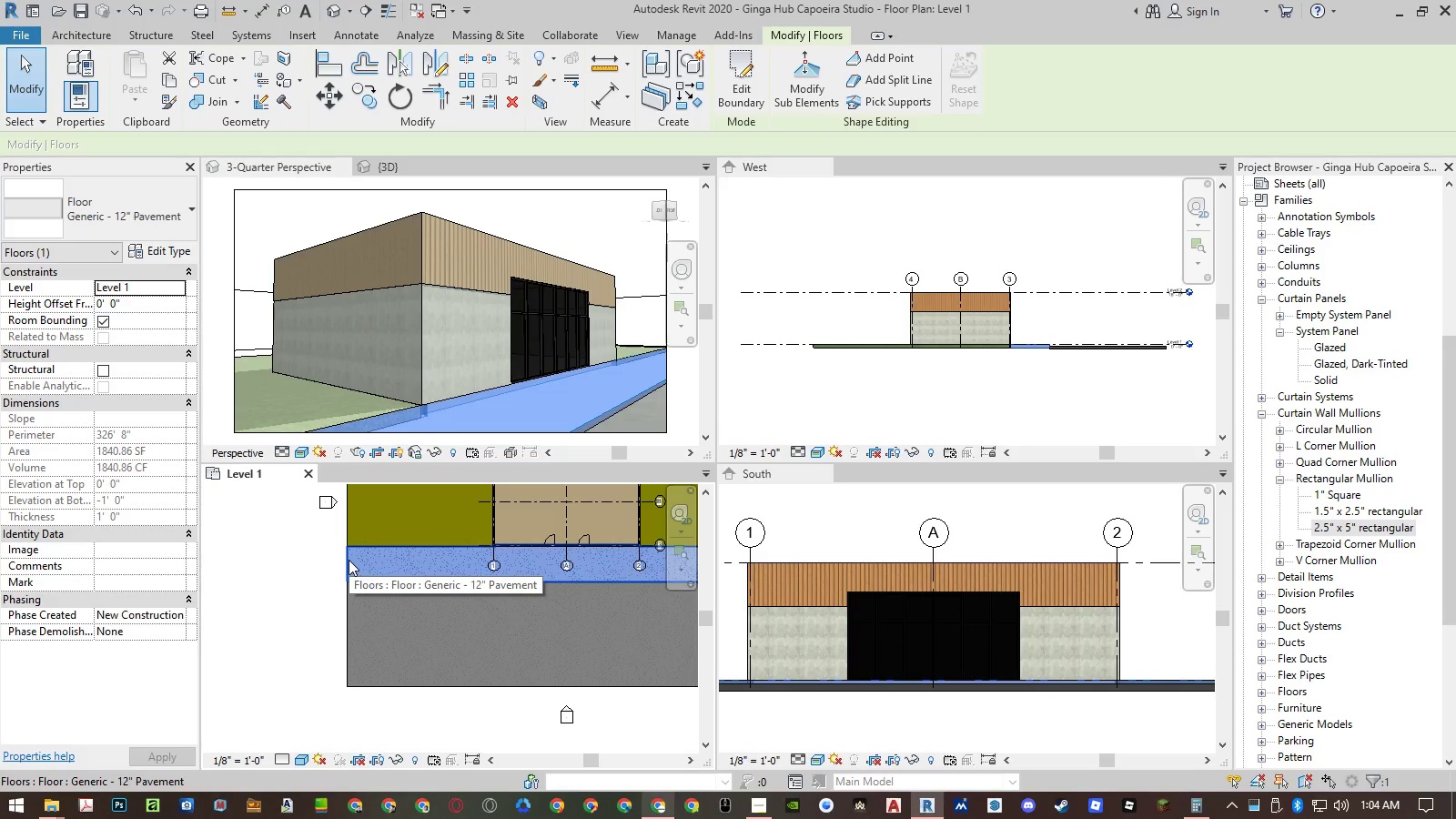 
type(co)
 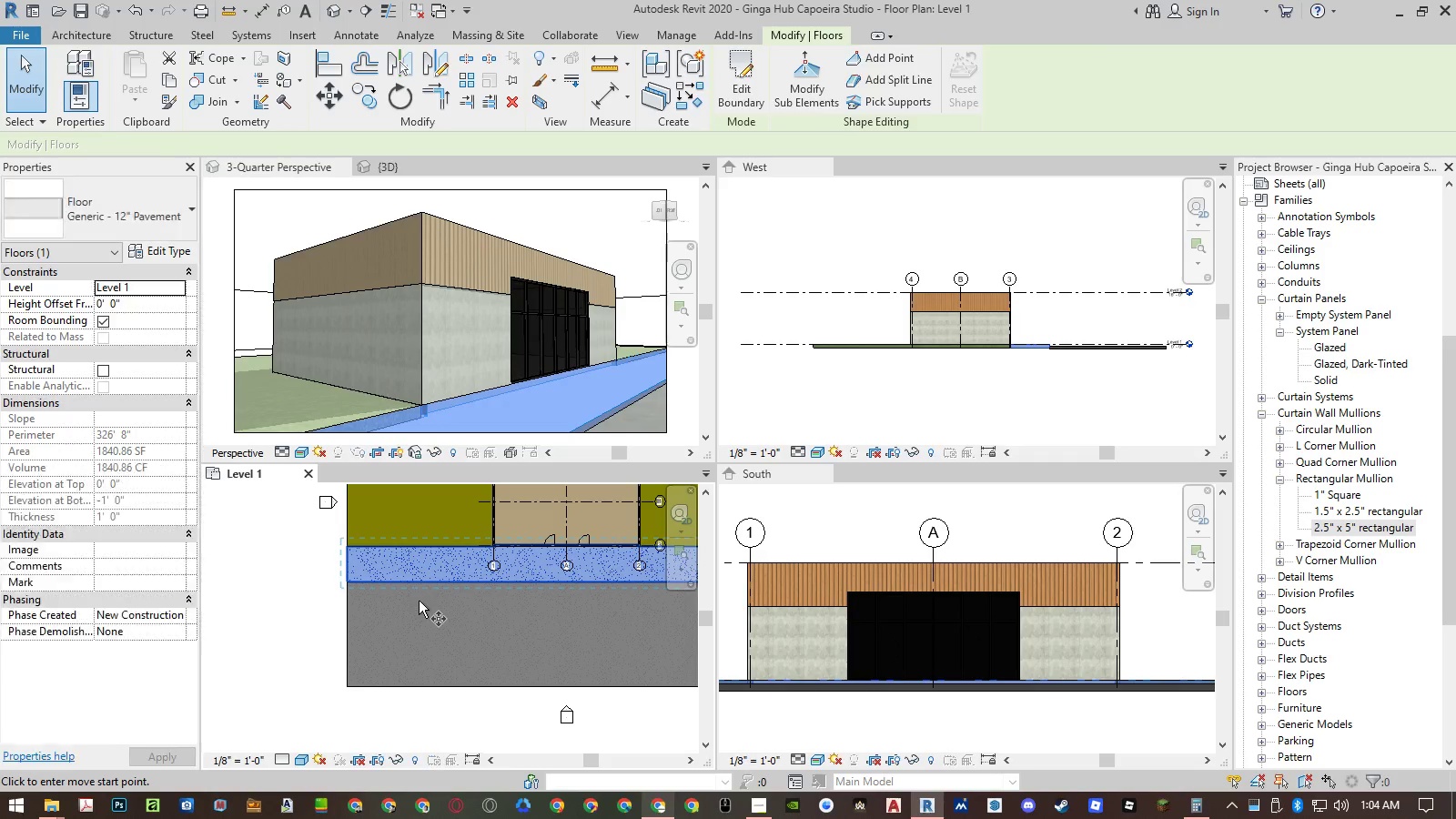 
left_click([420, 601])
 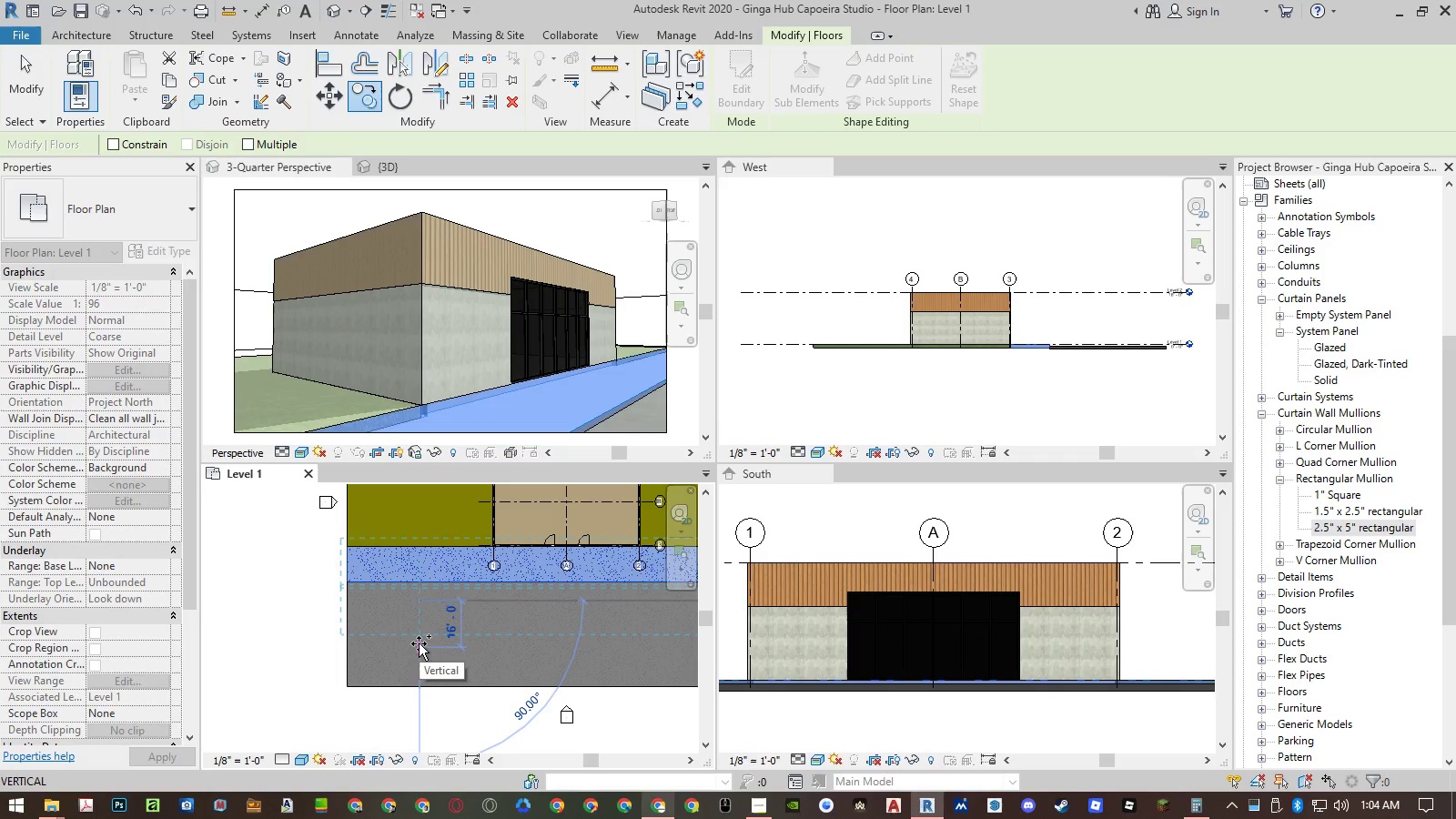 
left_click([419, 643])
 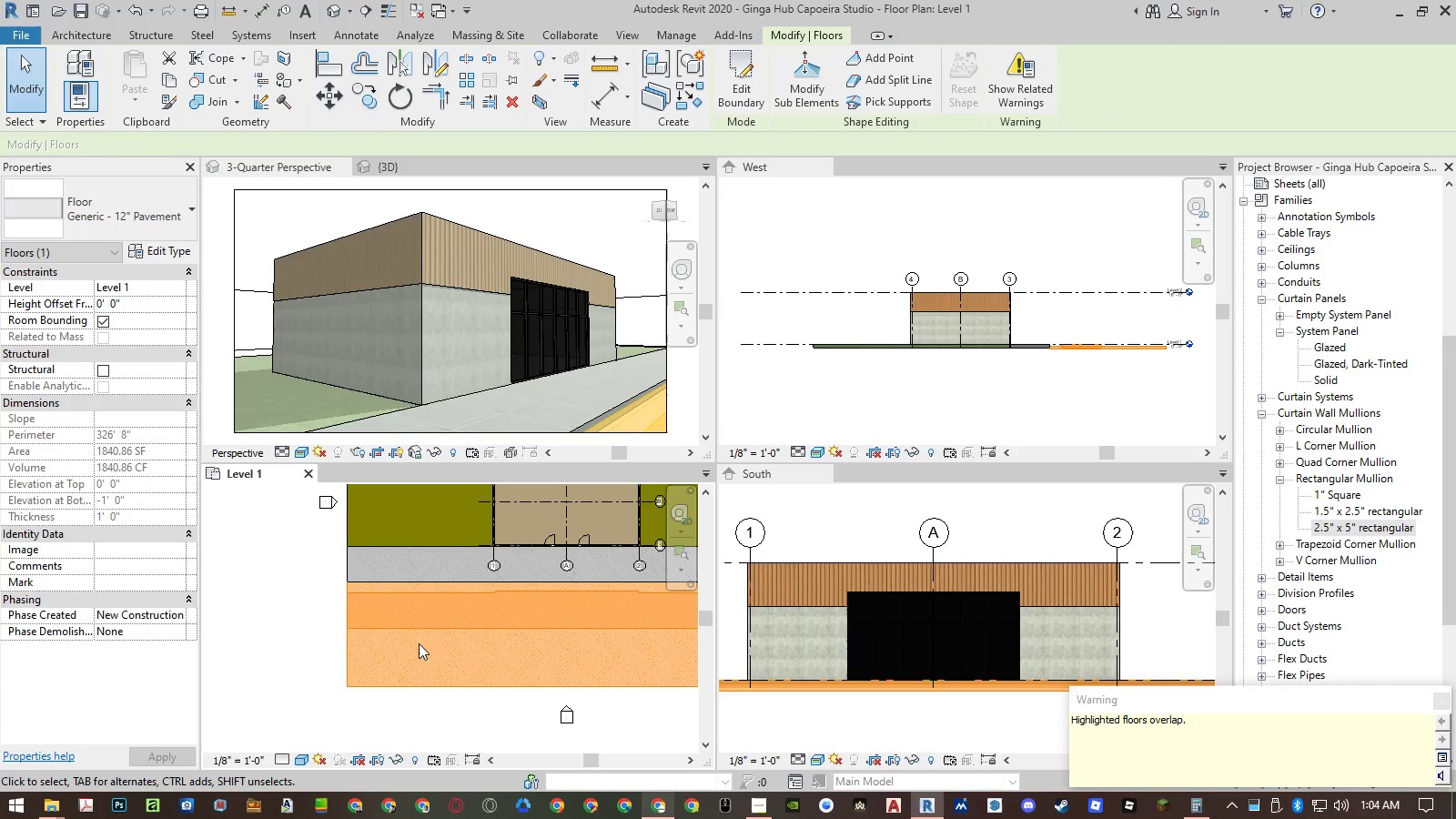 
key(Escape)
 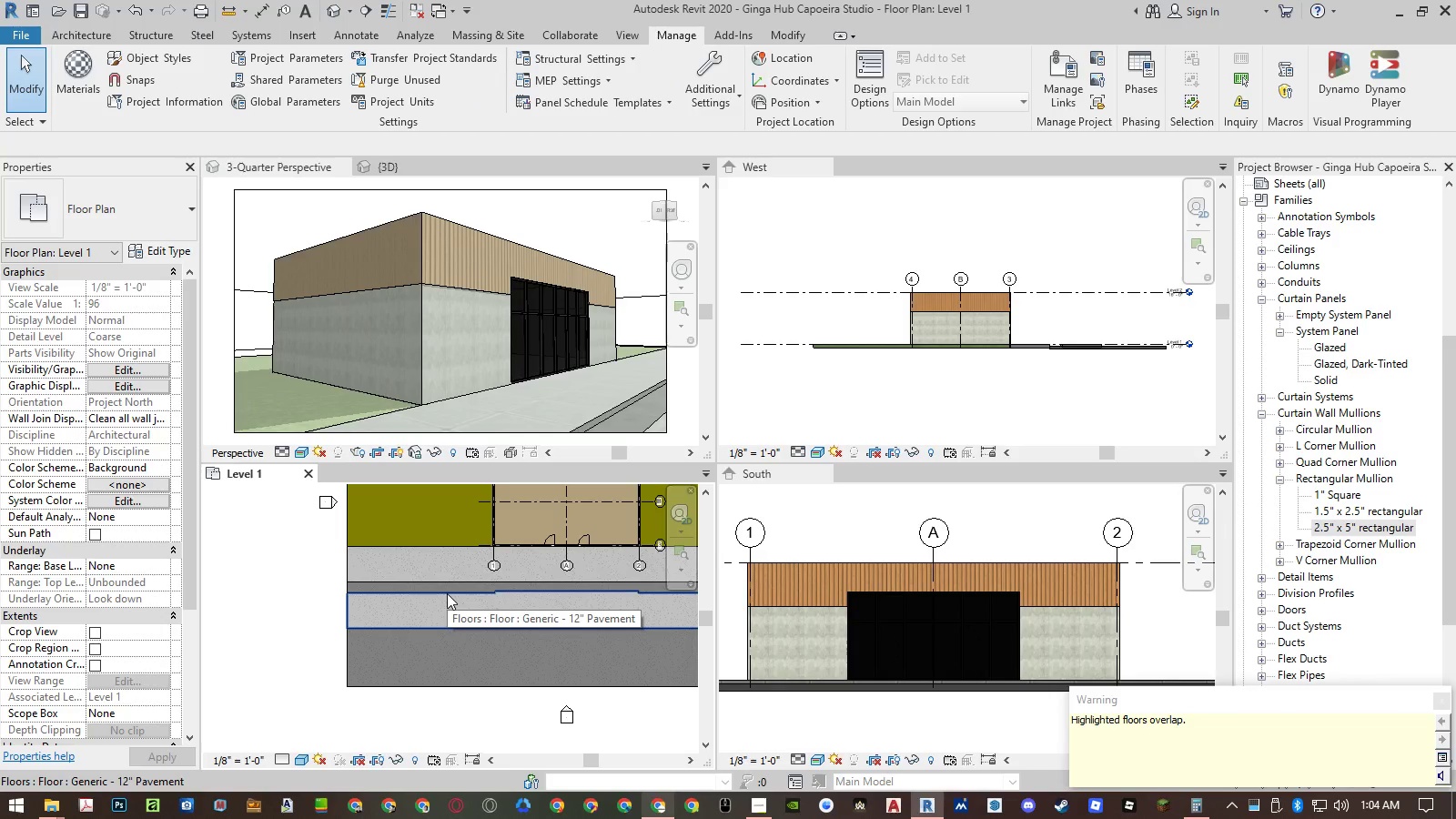 
left_click([447, 593])
 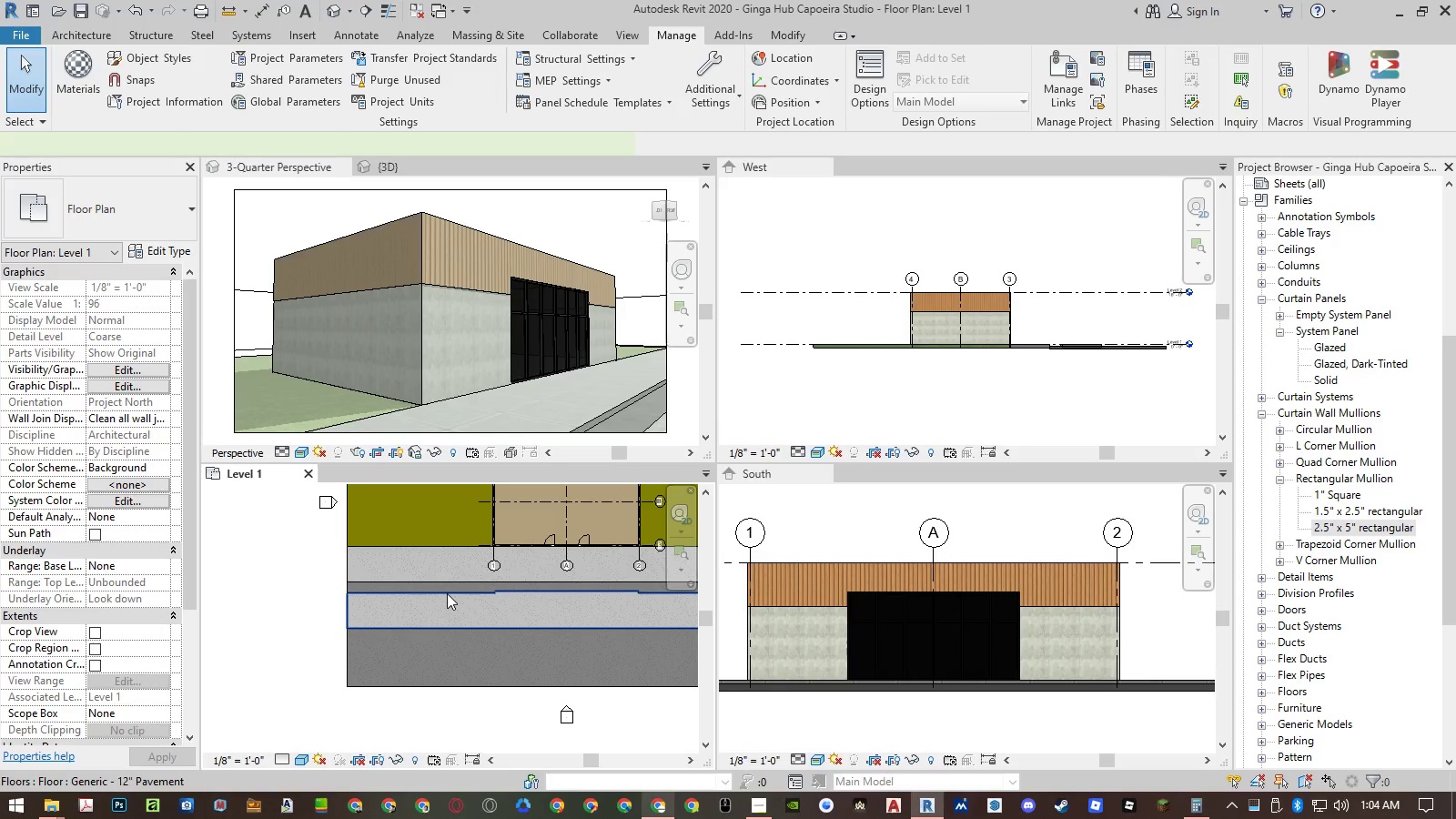 
left_click_drag(start_coordinate=[447, 593], to_coordinate=[376, 603])
 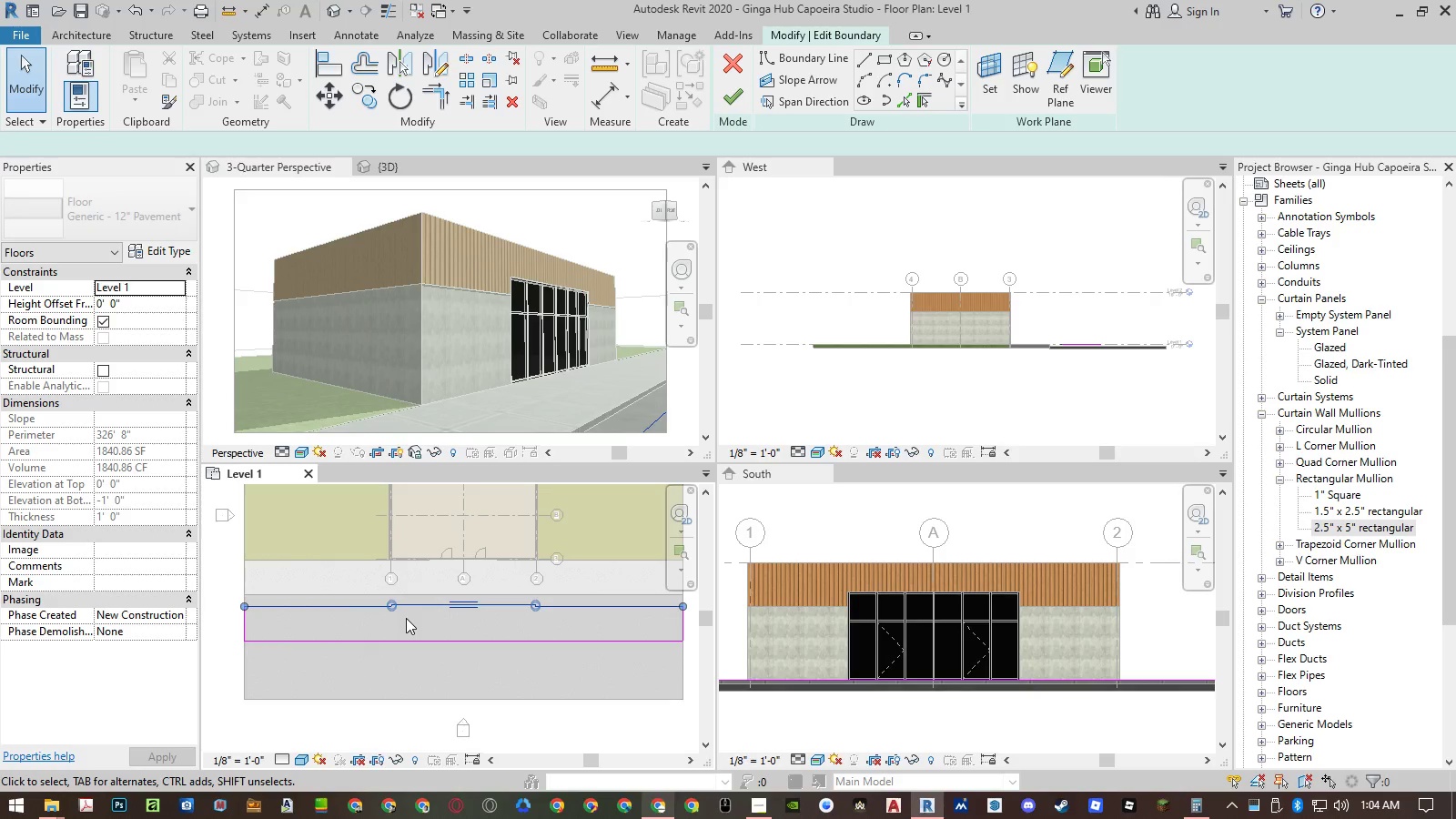 
scroll: coordinate [260, 629], scroll_direction: down, amount: 1.0
 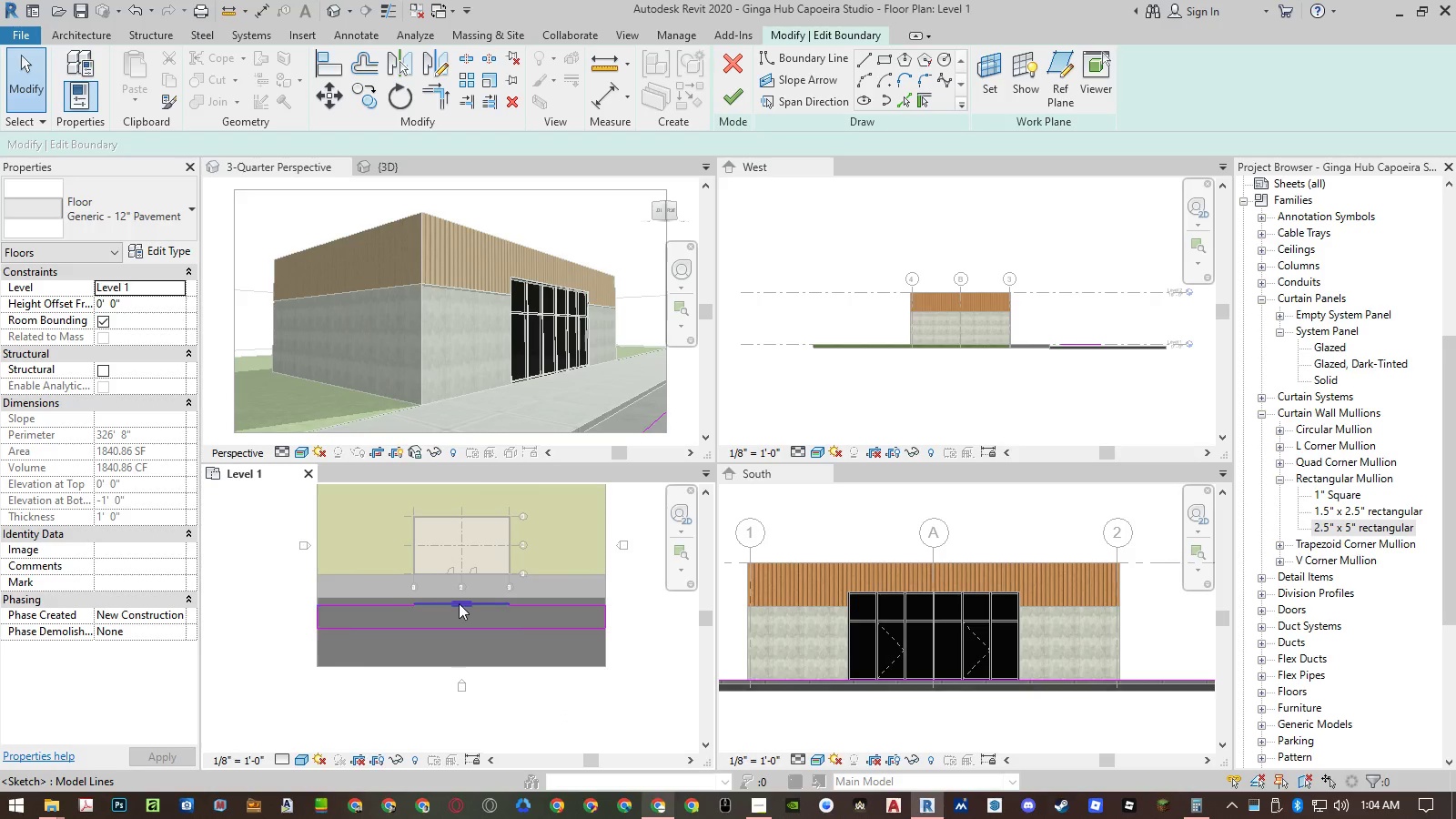 
scroll: coordinate [459, 603], scroll_direction: up, amount: 3.0
 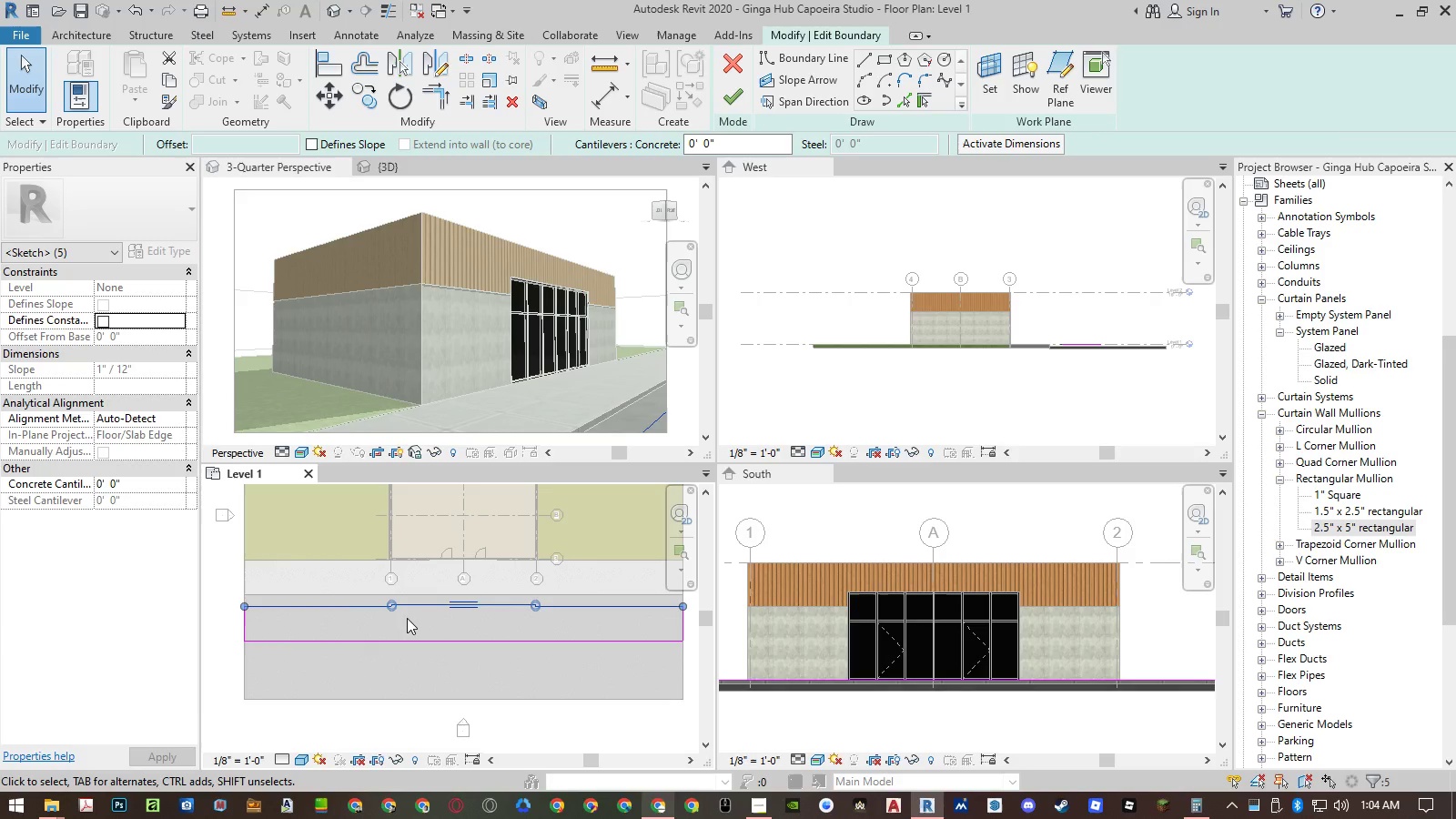 
type([Delete]al)
 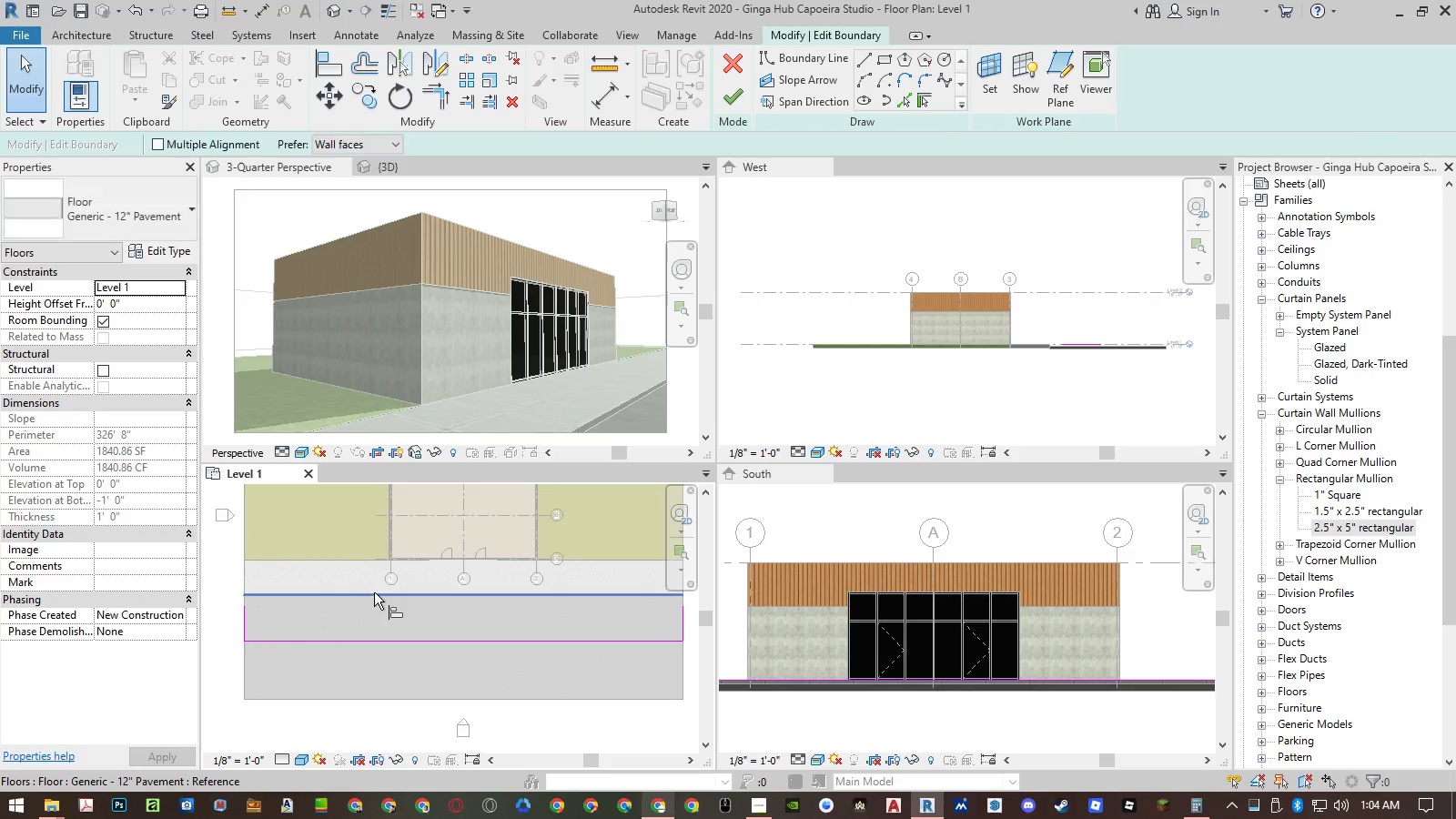 
left_click([374, 592])
 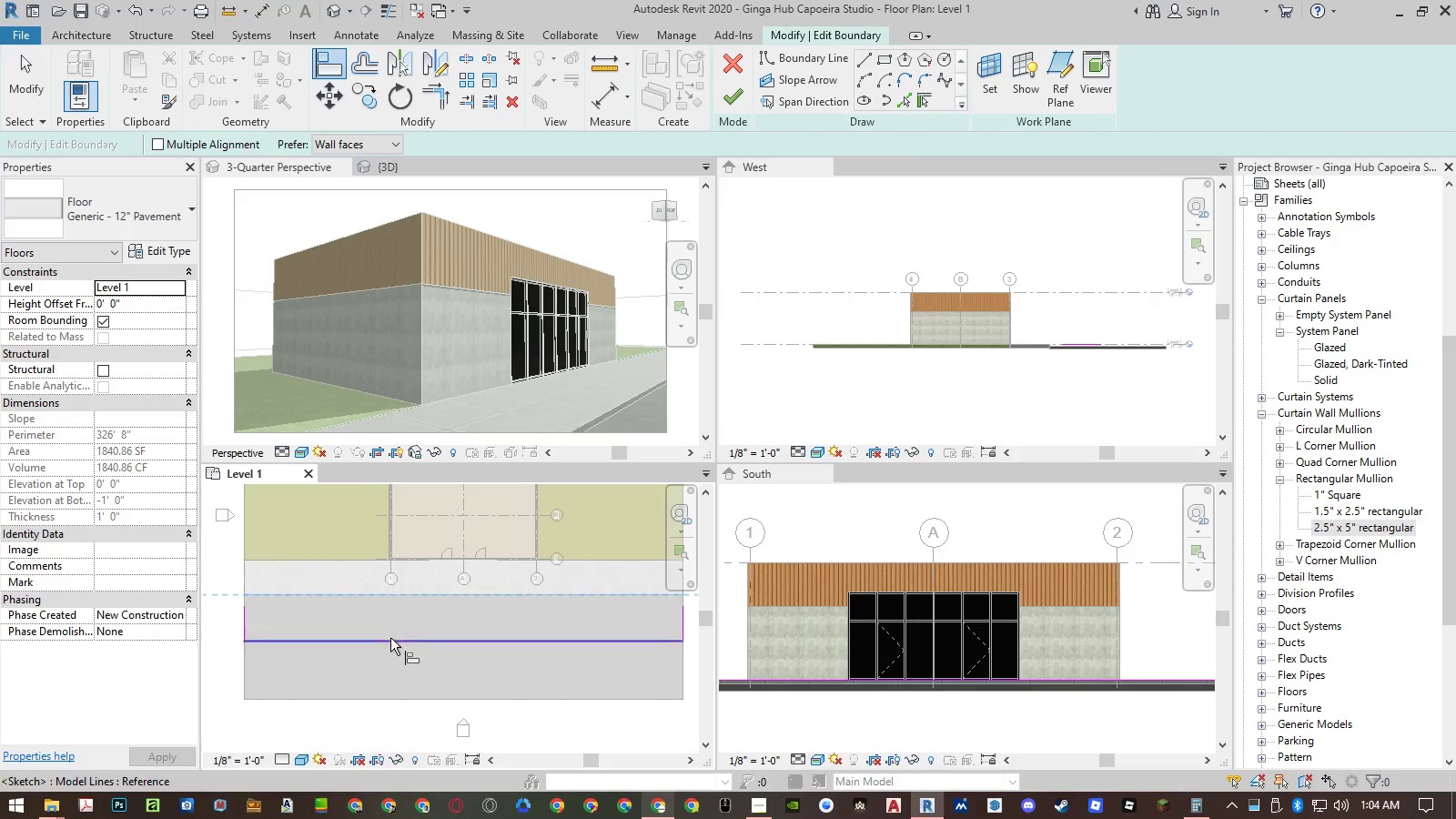 
left_click([390, 641])
 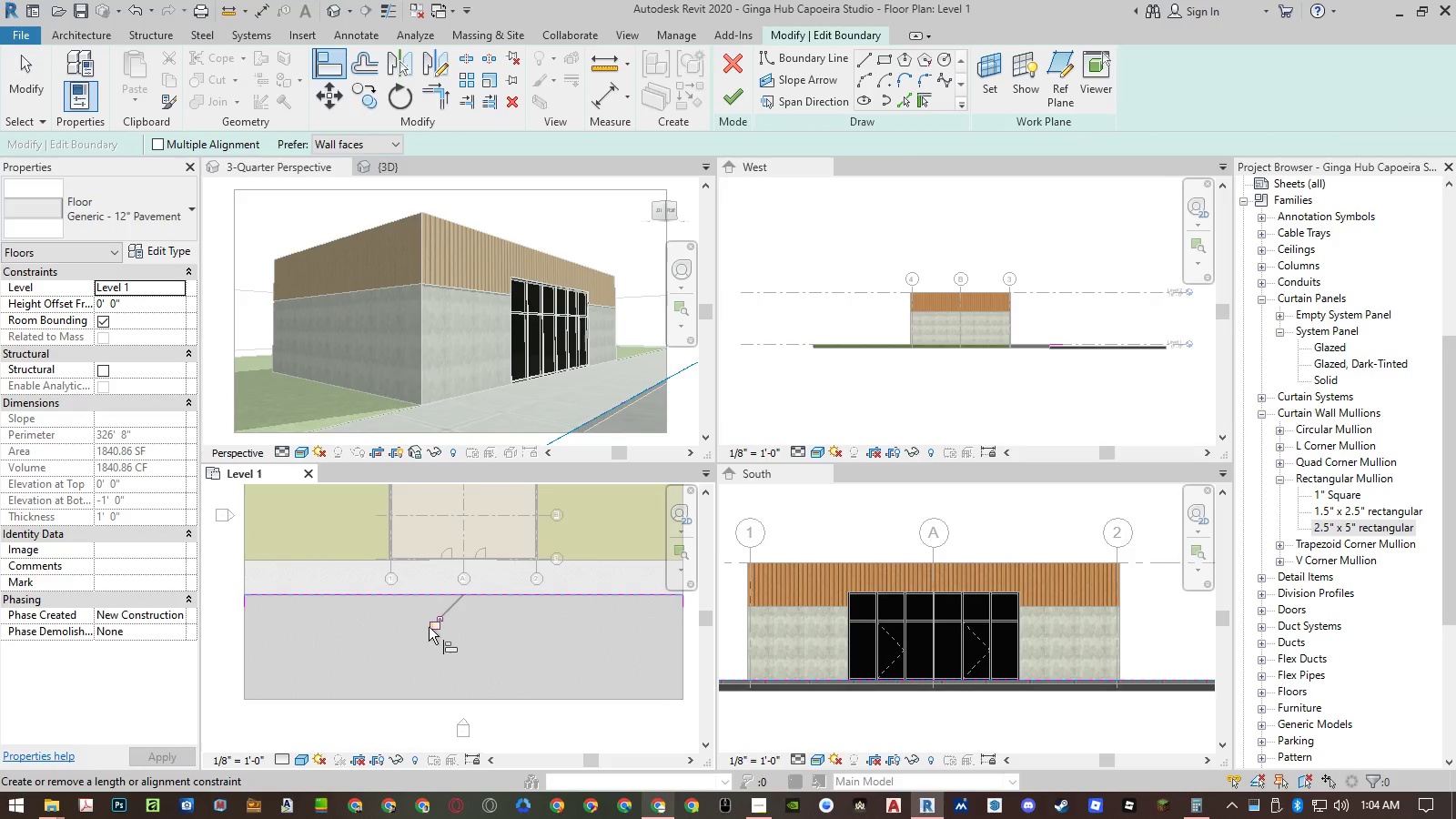 
left_click([430, 626])
 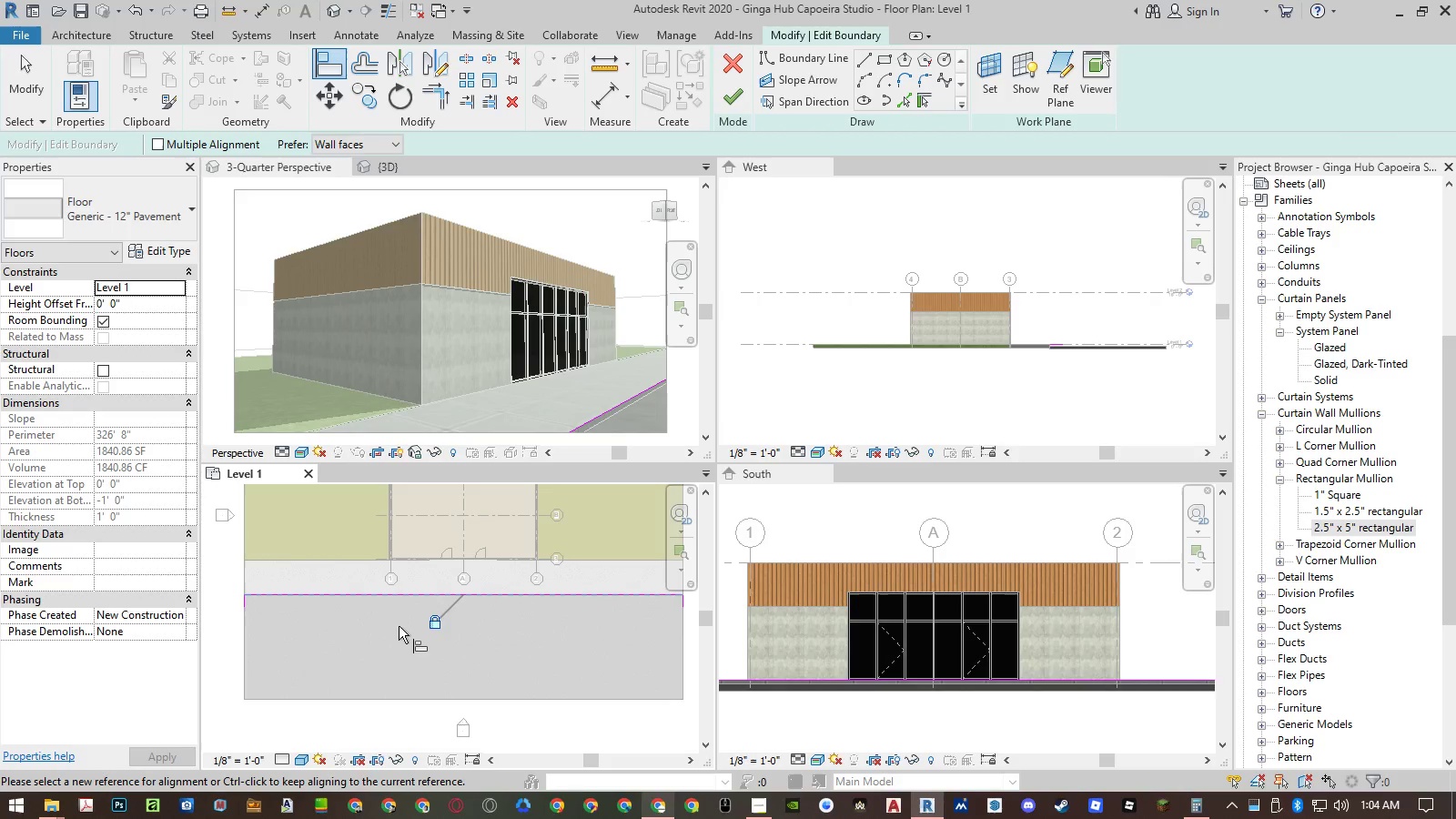 
key(Escape)
 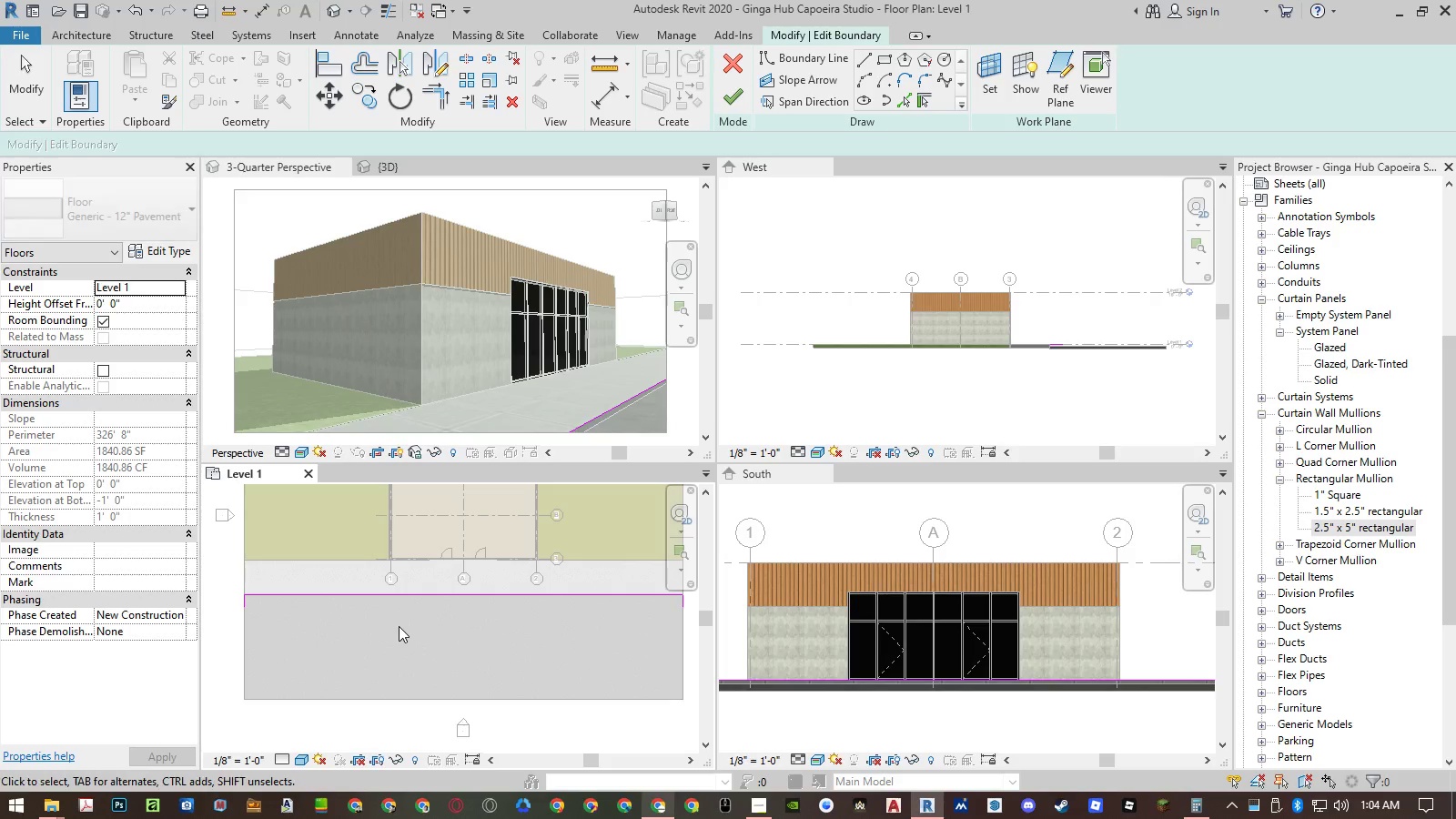 
key(O)
 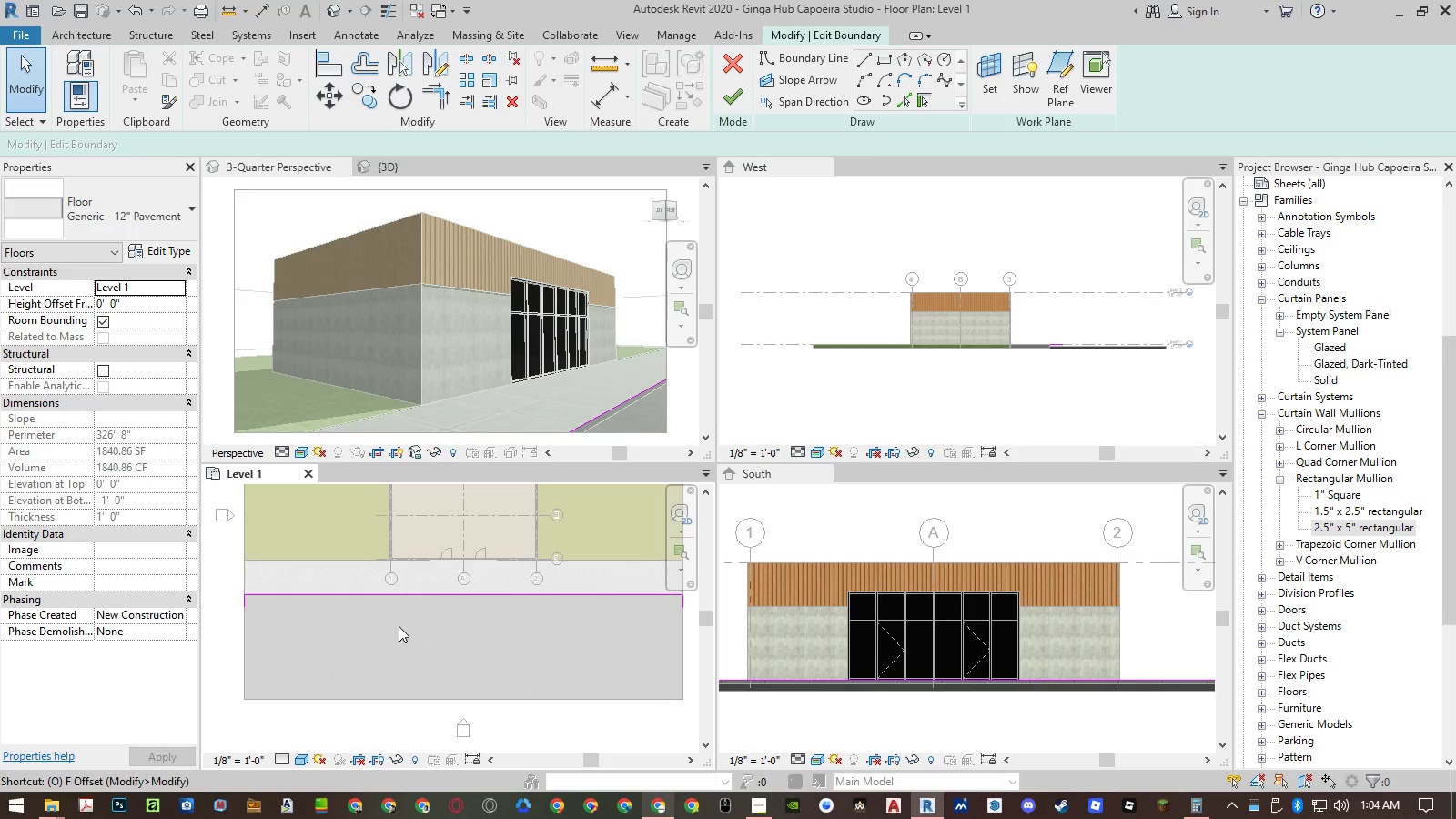 
left_click([386, 597])
 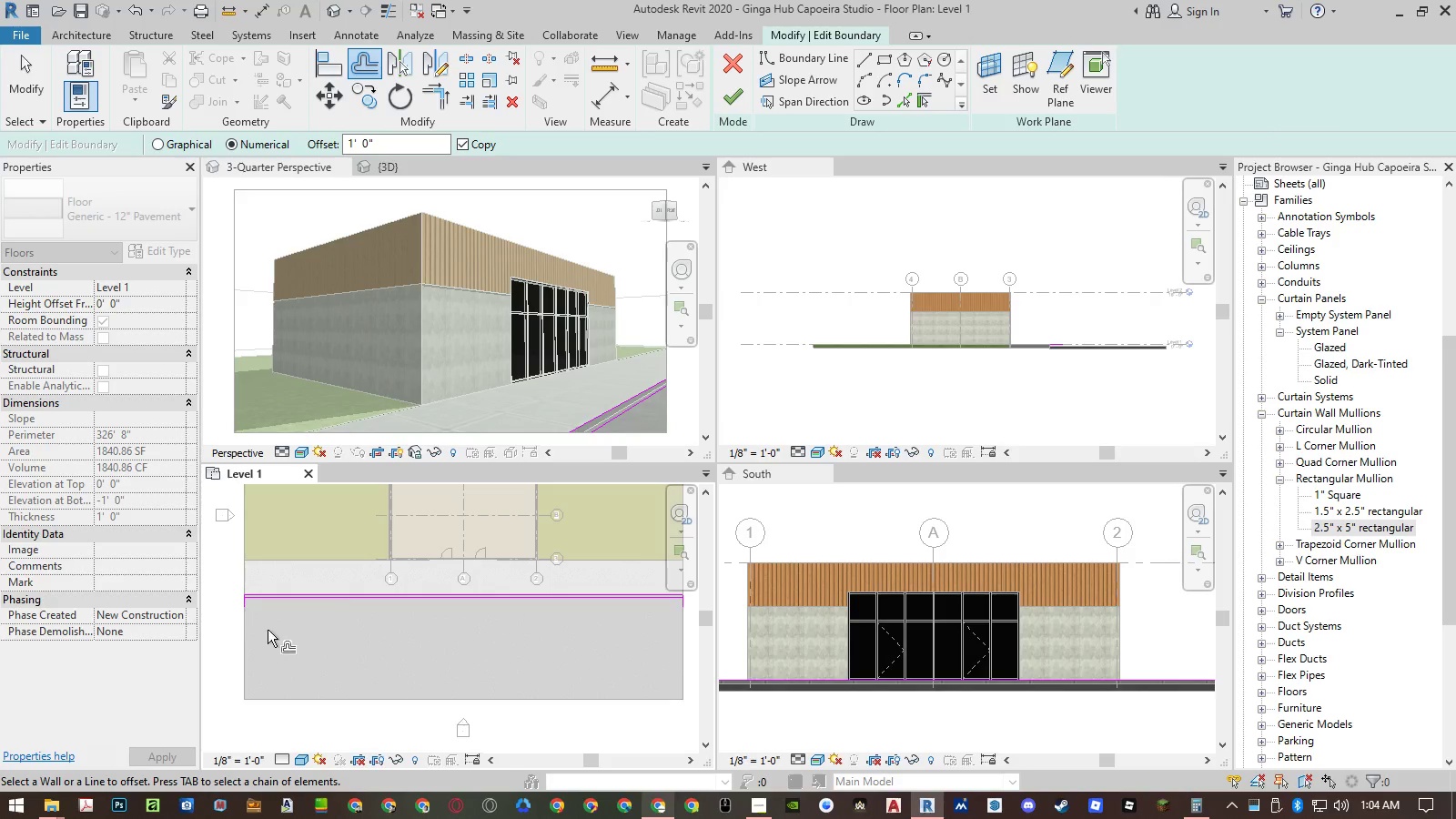 
key(Escape)
key(Escape)
type(tr)
 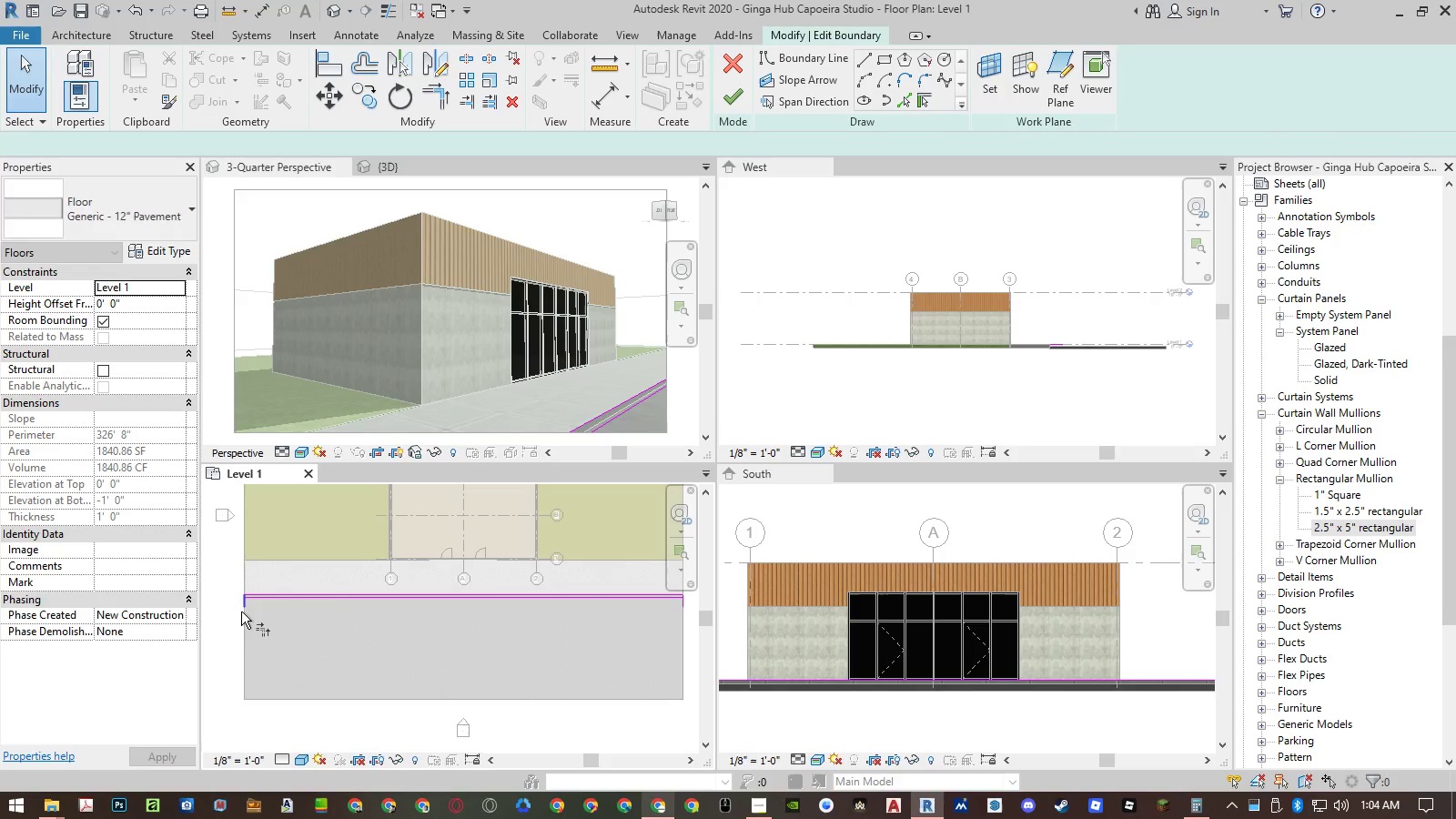 
scroll: coordinate [237, 589], scroll_direction: up, amount: 13.0
 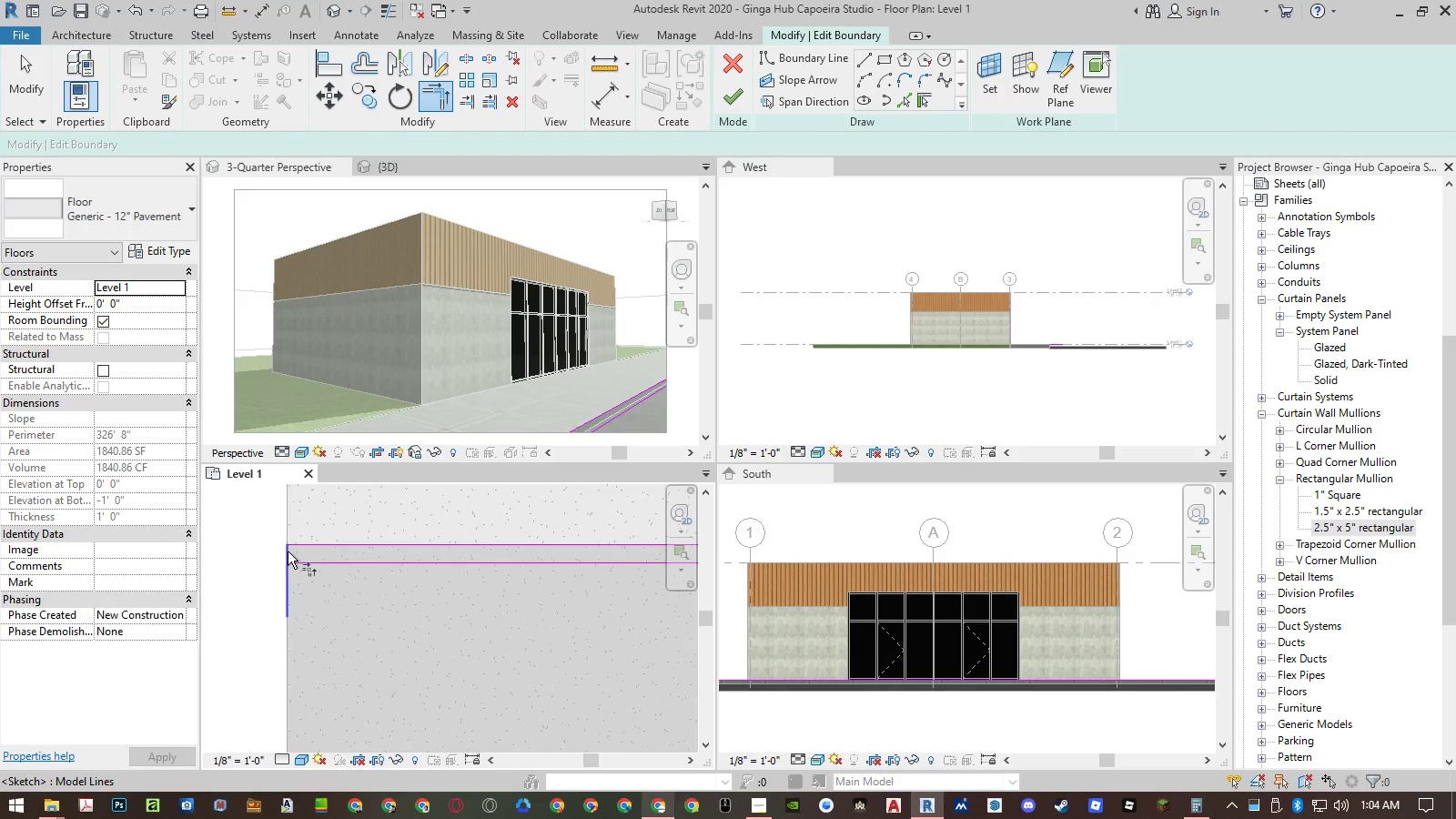 
double_click([302, 561])
 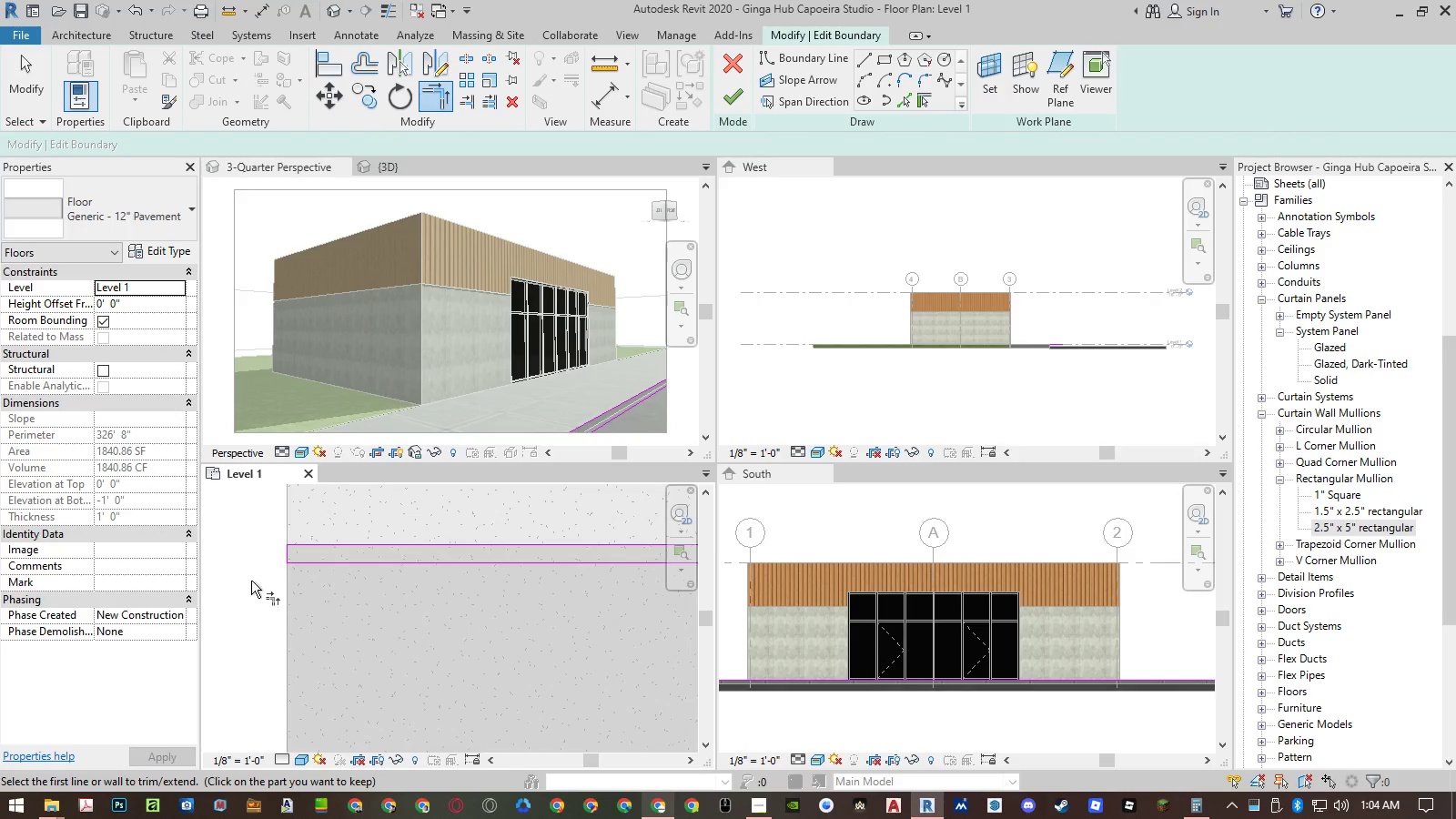 
scroll: coordinate [246, 581], scroll_direction: down, amount: 16.0
 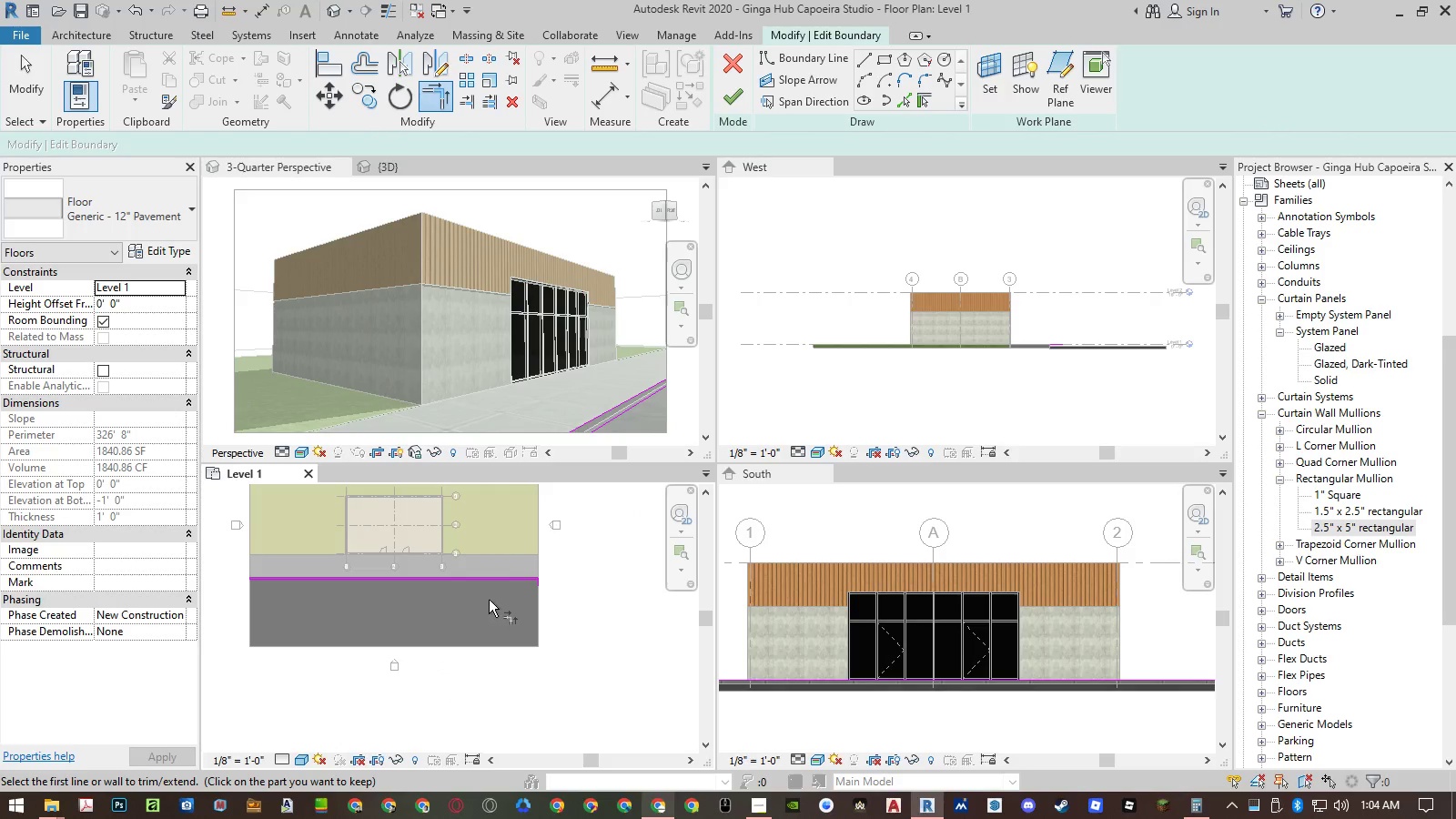 
scroll: coordinate [551, 565], scroll_direction: up, amount: 20.0
 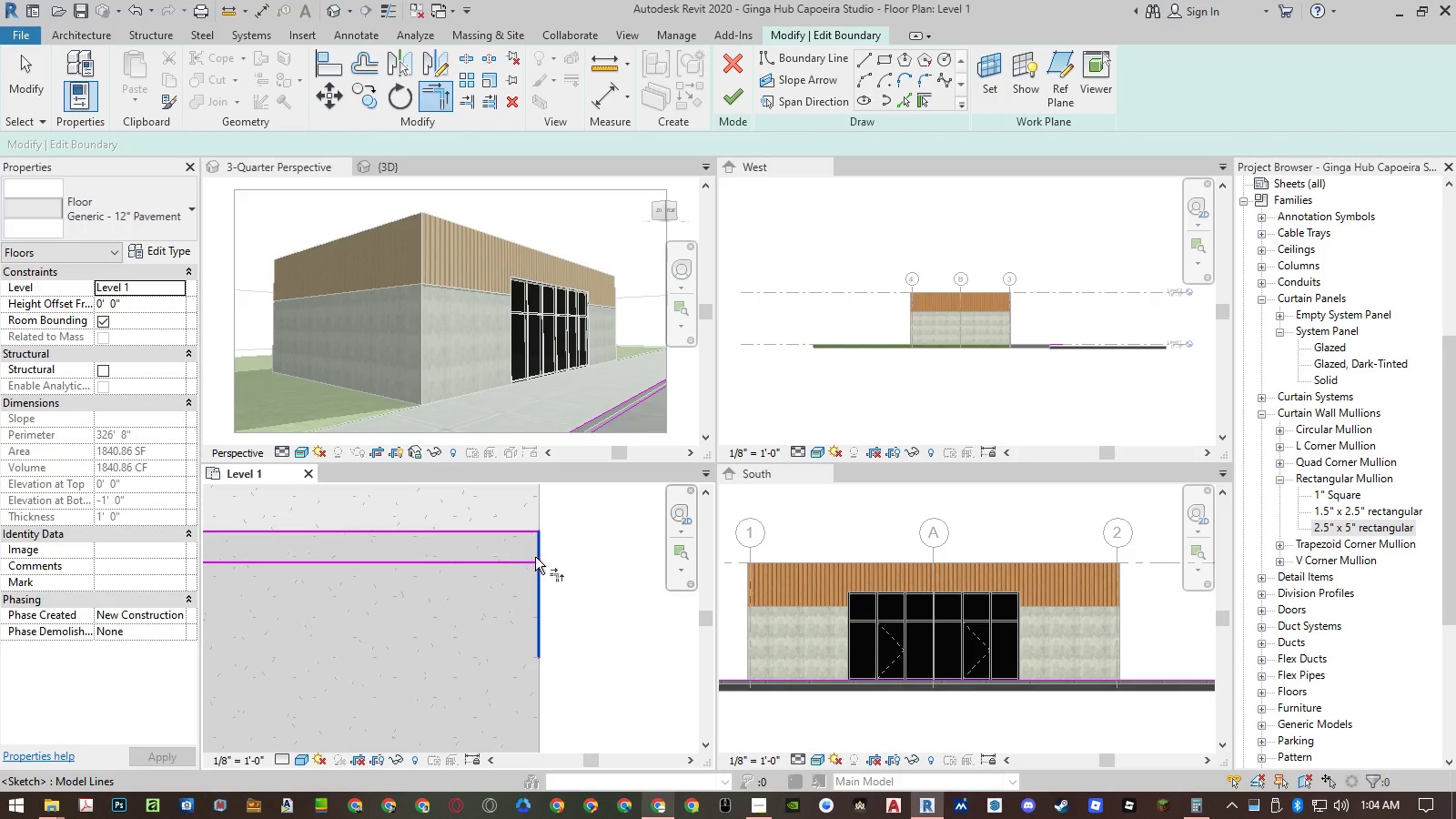 
double_click([528, 561])
 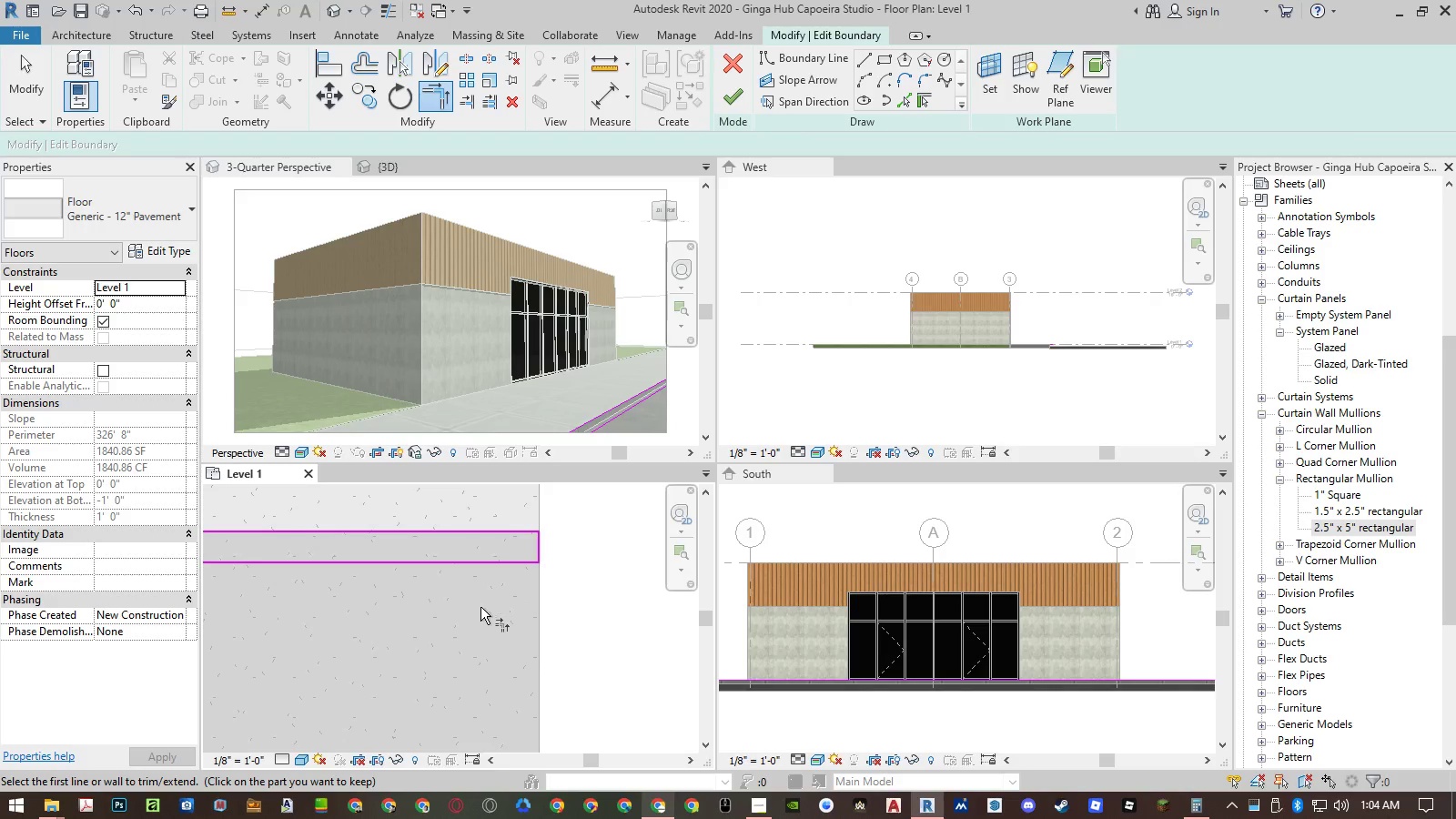 
key(Escape)
 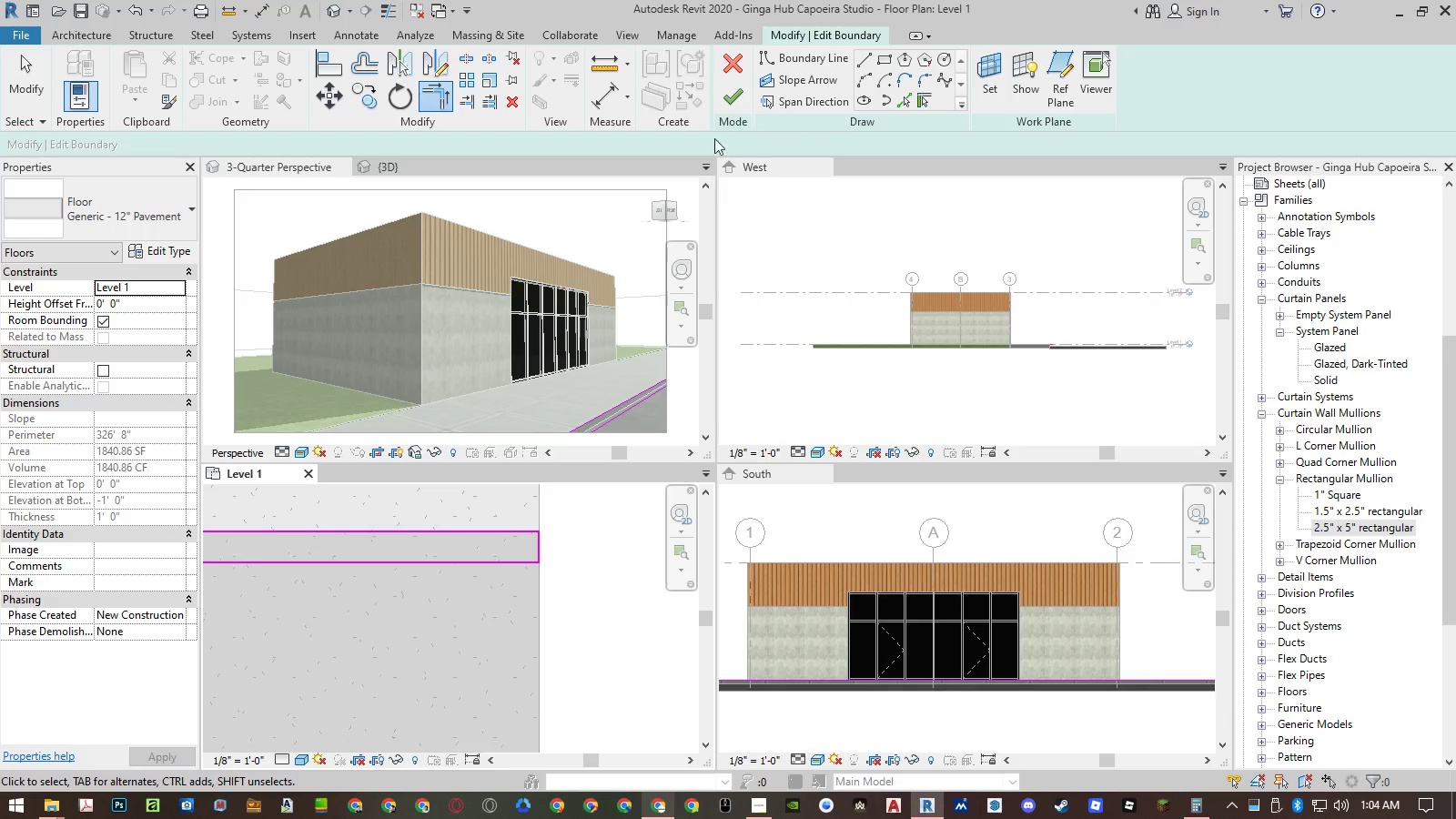 
left_click([723, 101])
 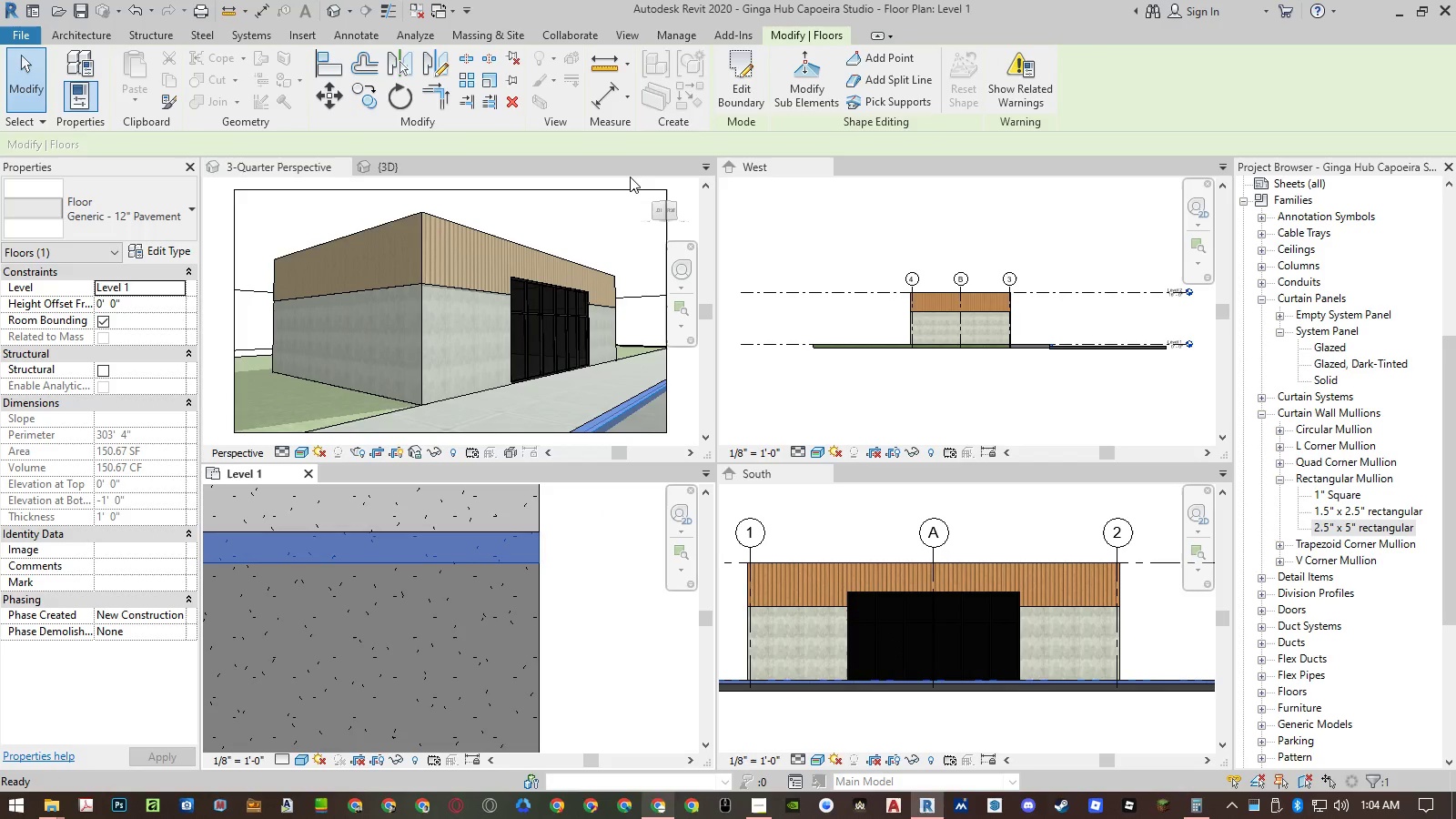 
key(Escape)
 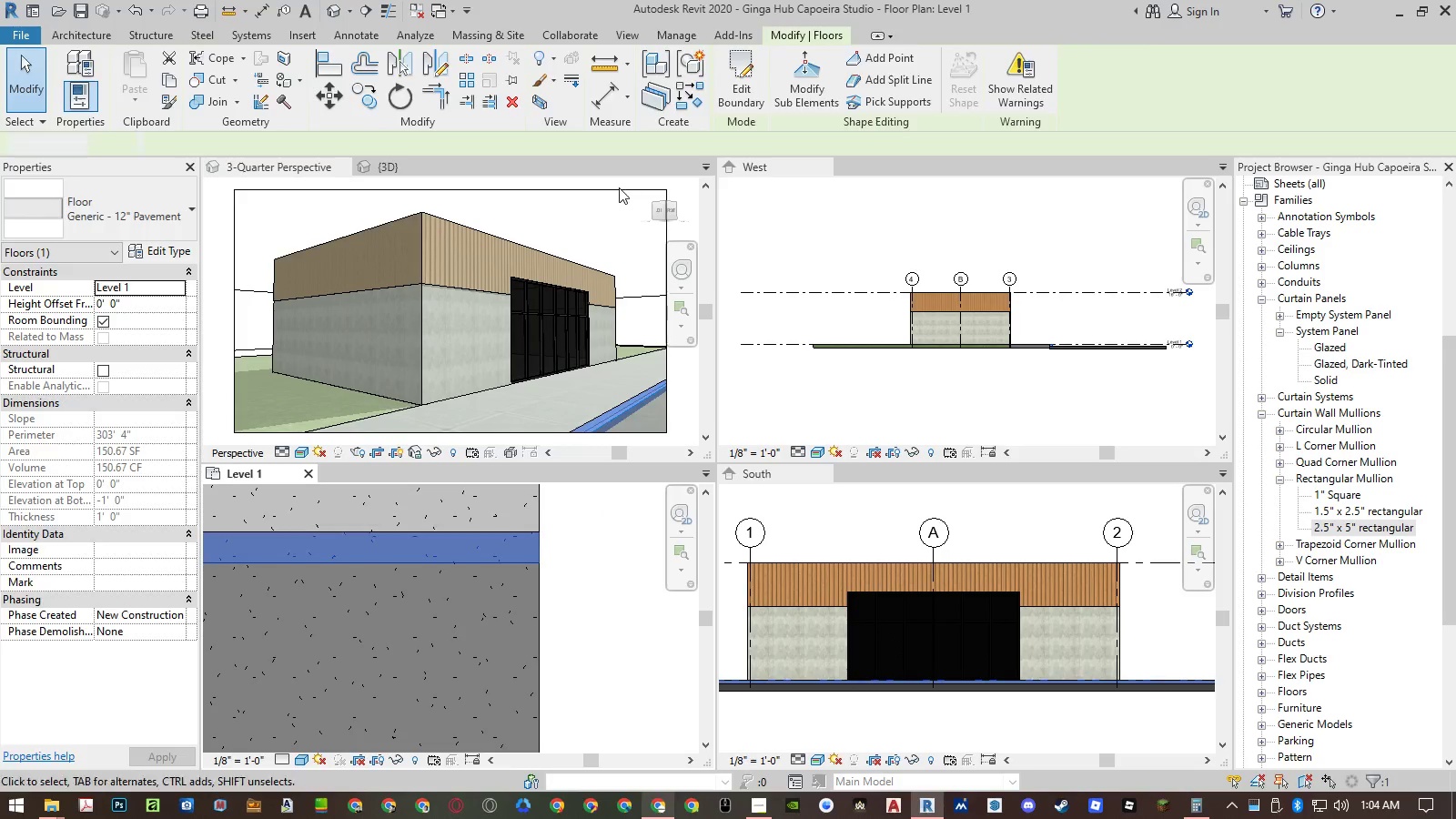 
key(Escape)
 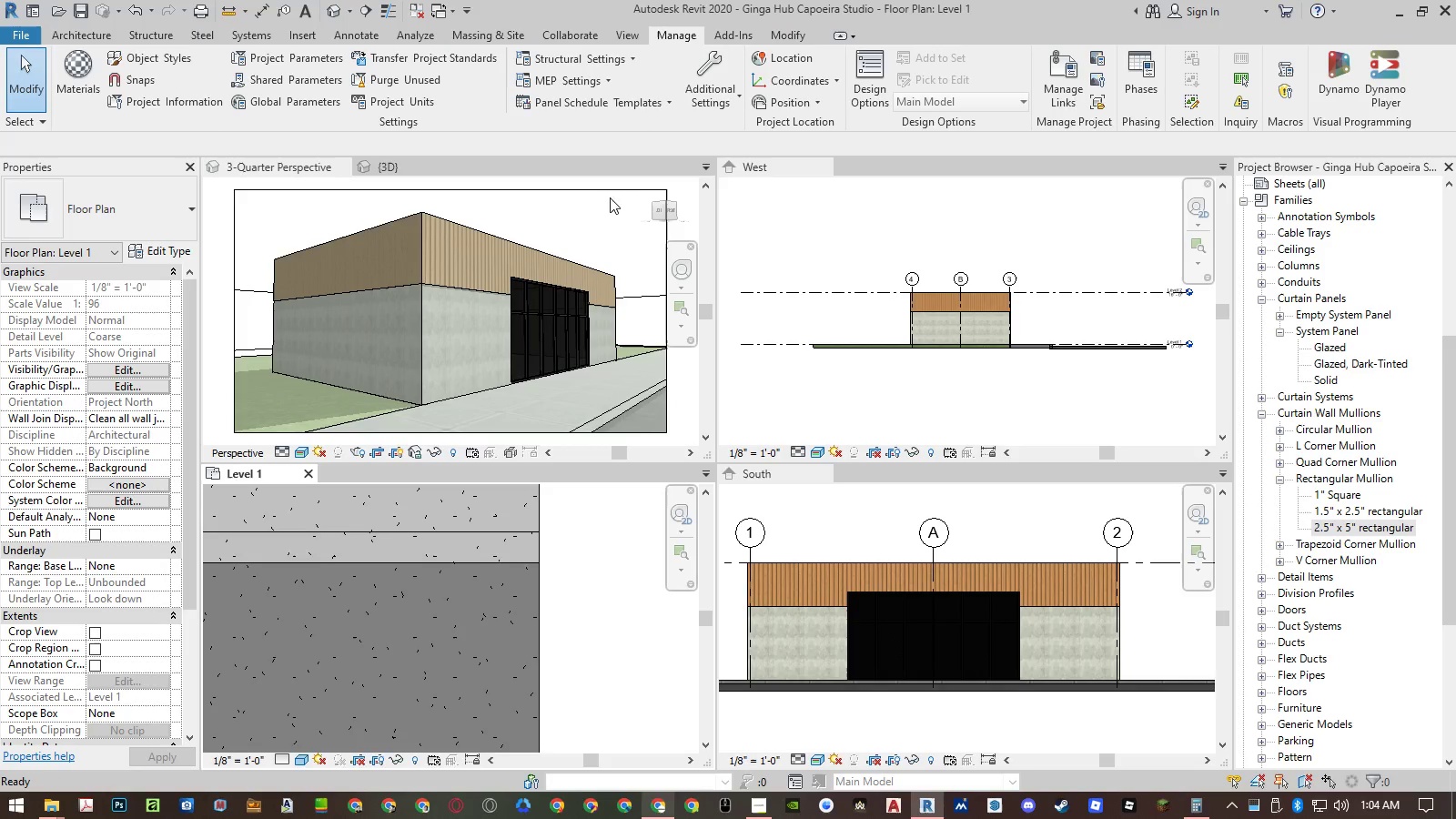 
left_click([604, 203])
 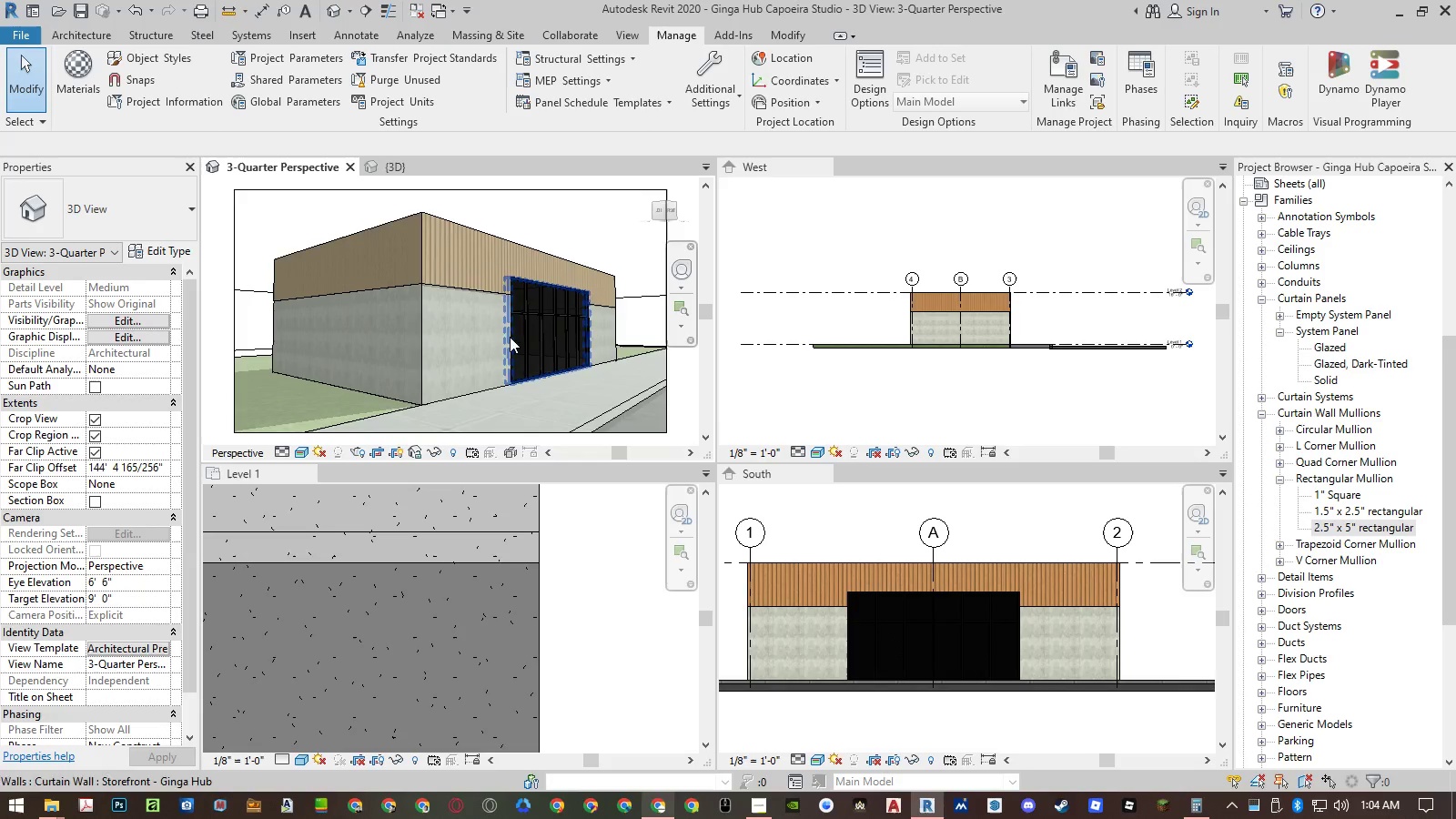 
scroll: coordinate [500, 295], scroll_direction: down, amount: 6.0
 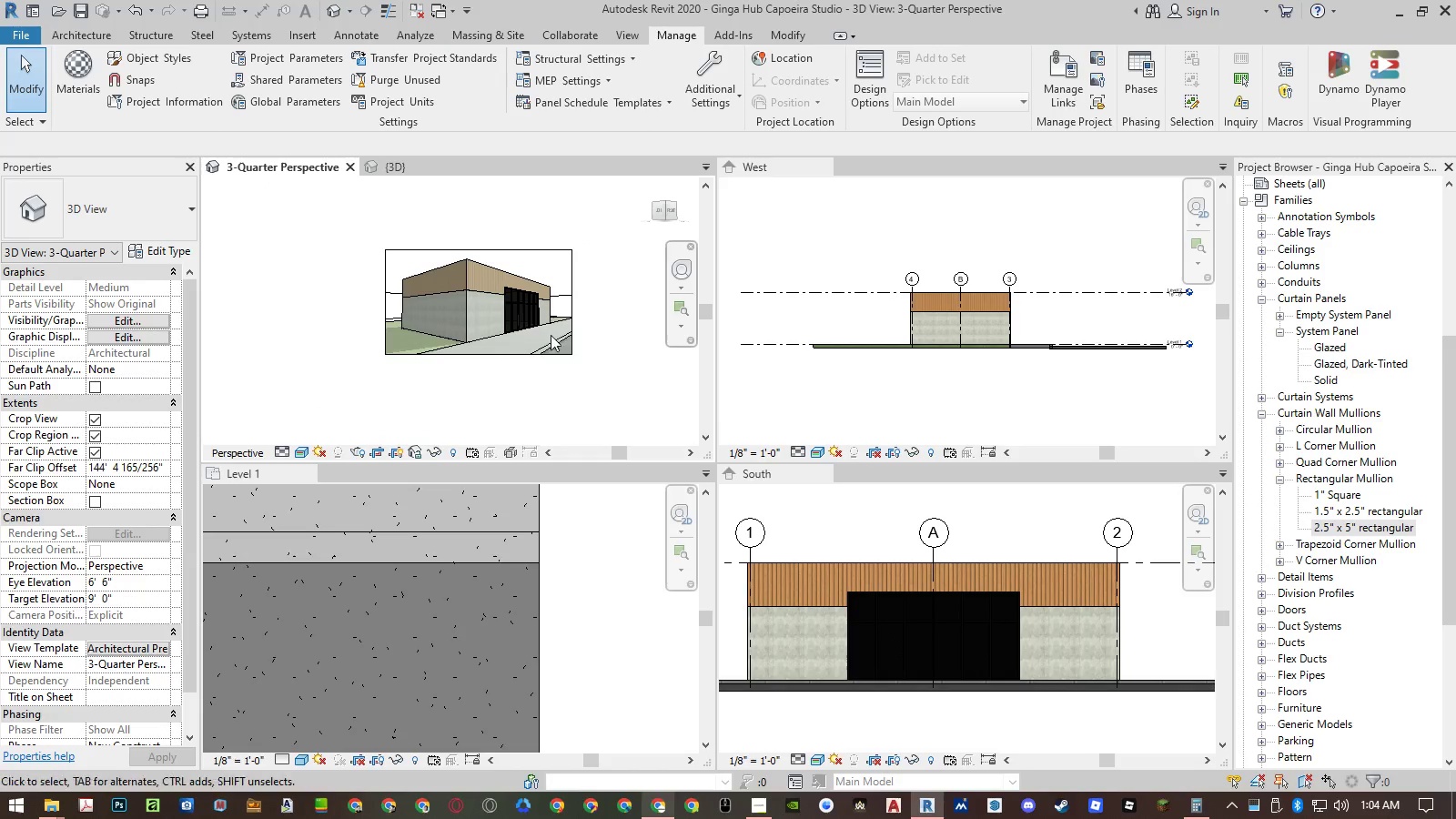 
scroll: coordinate [553, 349], scroll_direction: up, amount: 13.0
 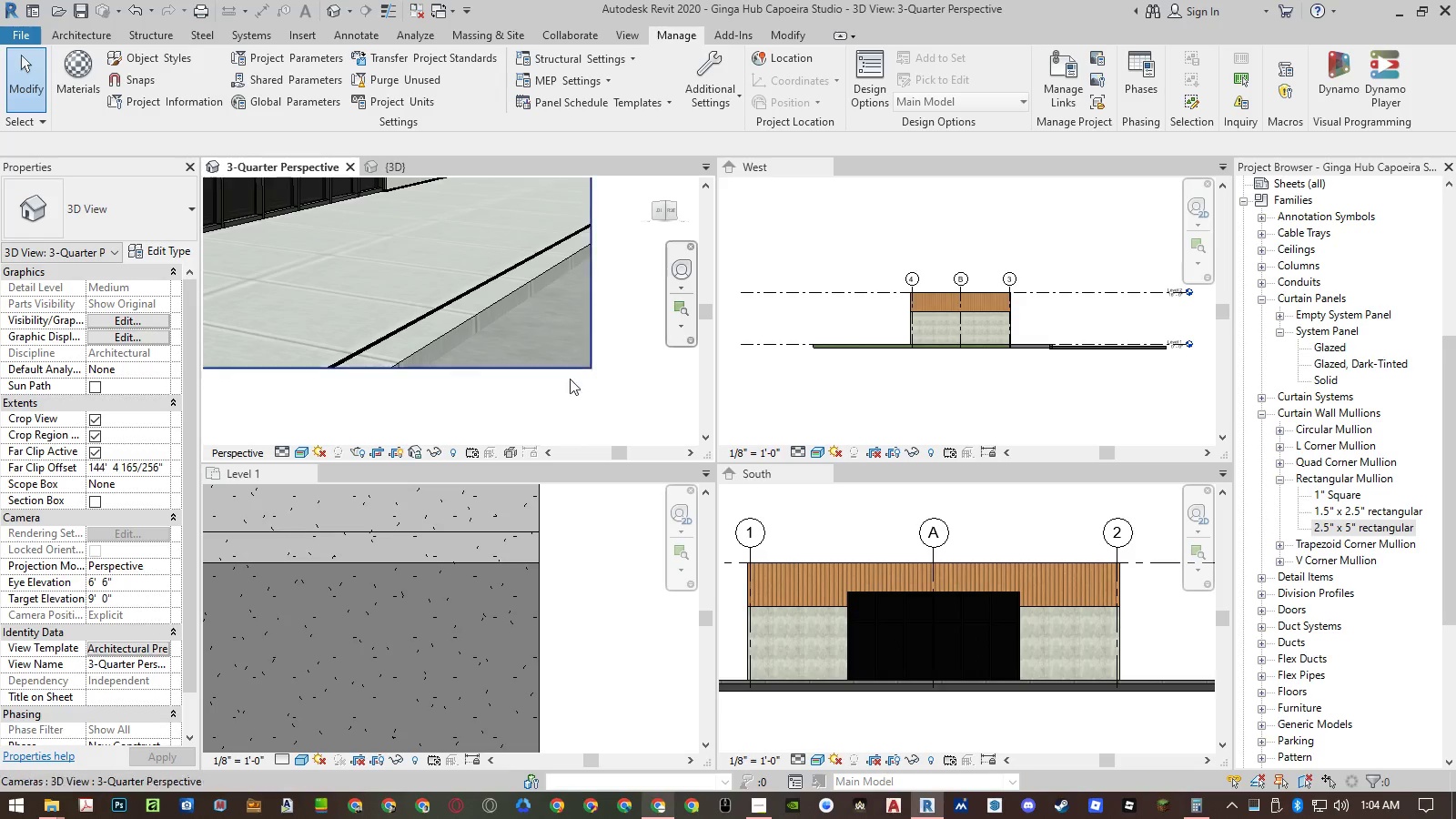 
left_click([519, 561])
 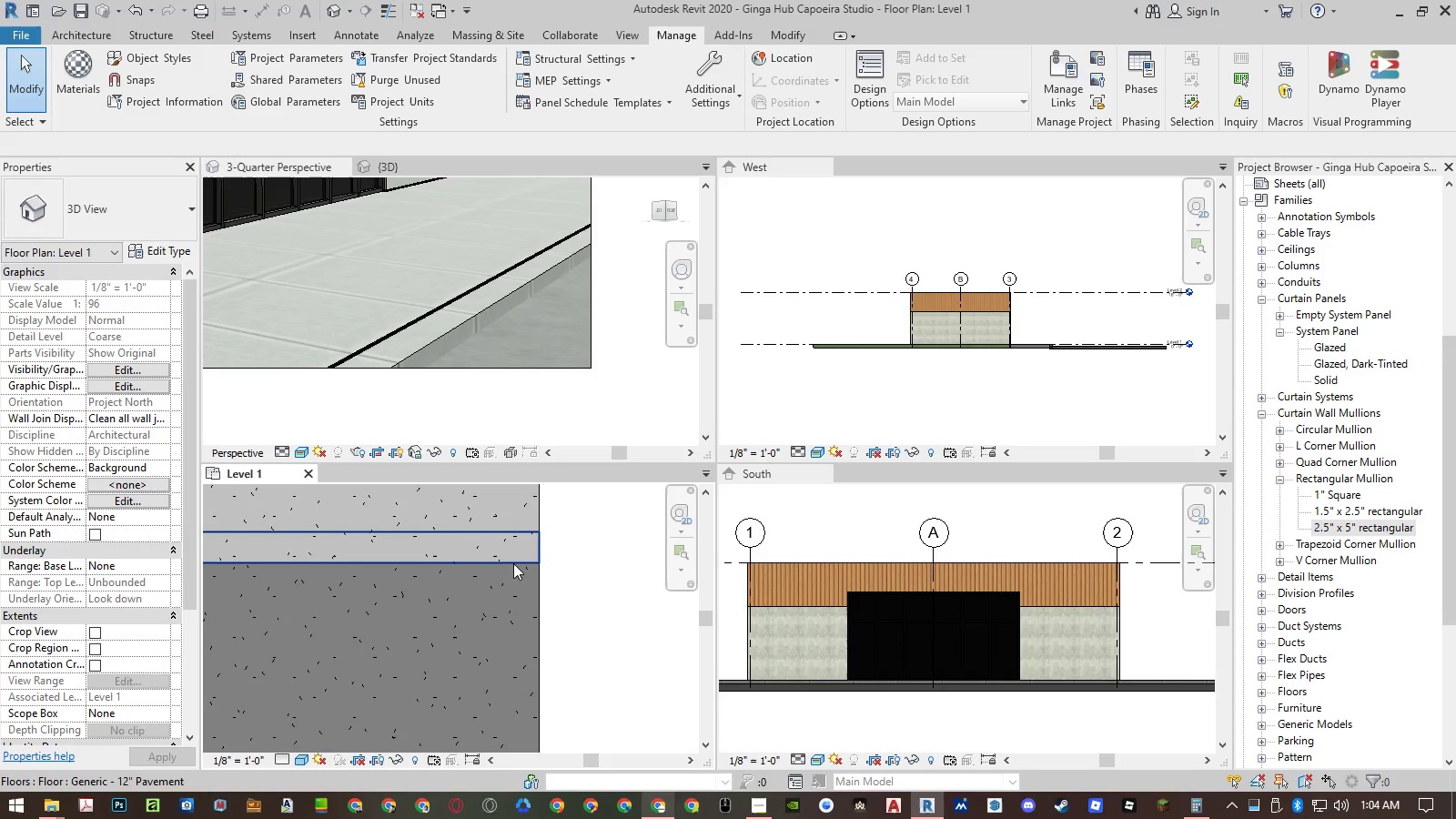 
double_click([511, 564])
 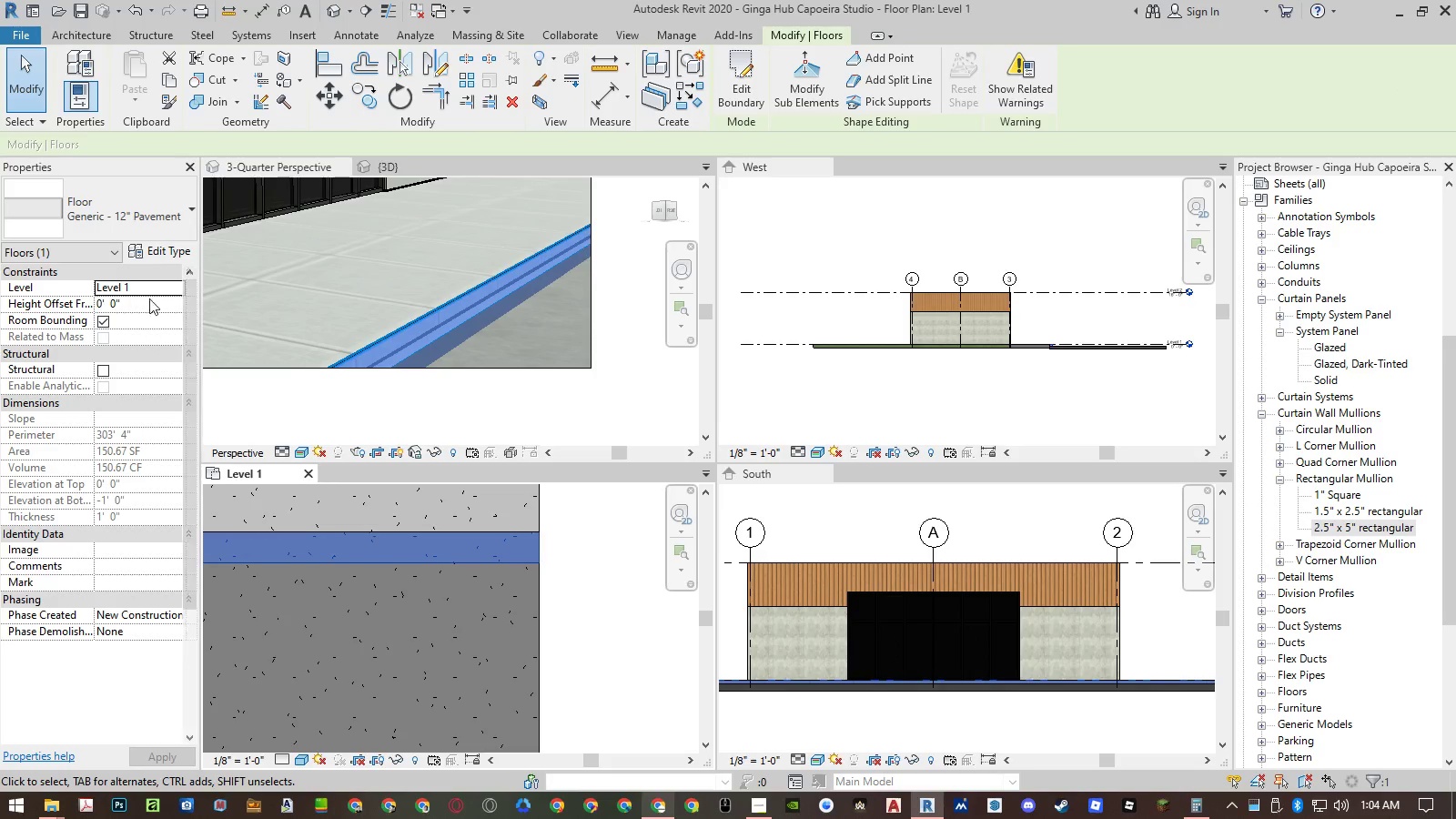 
left_click([162, 221])
 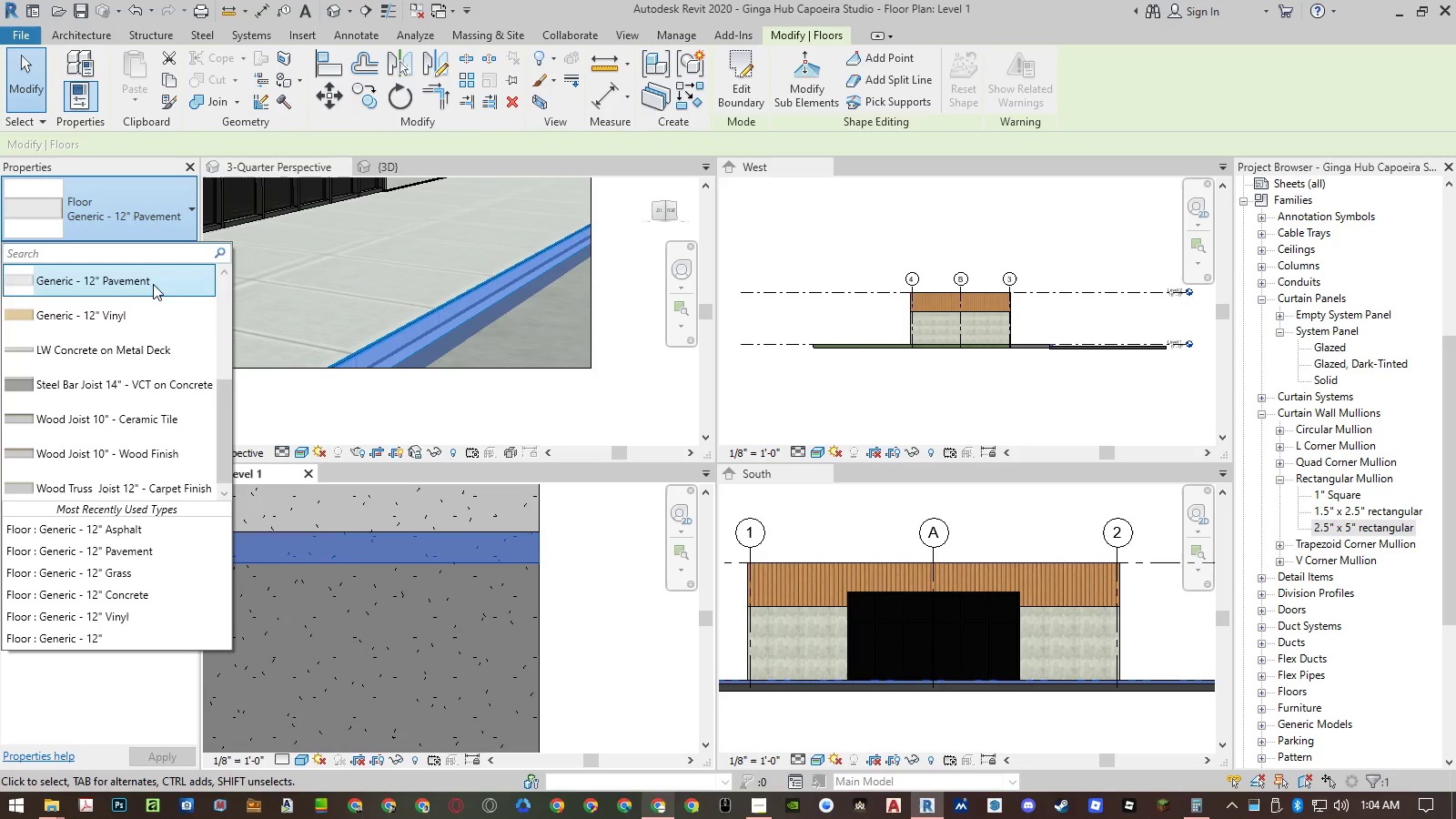 
scroll: coordinate [148, 339], scroll_direction: down, amount: 2.0
 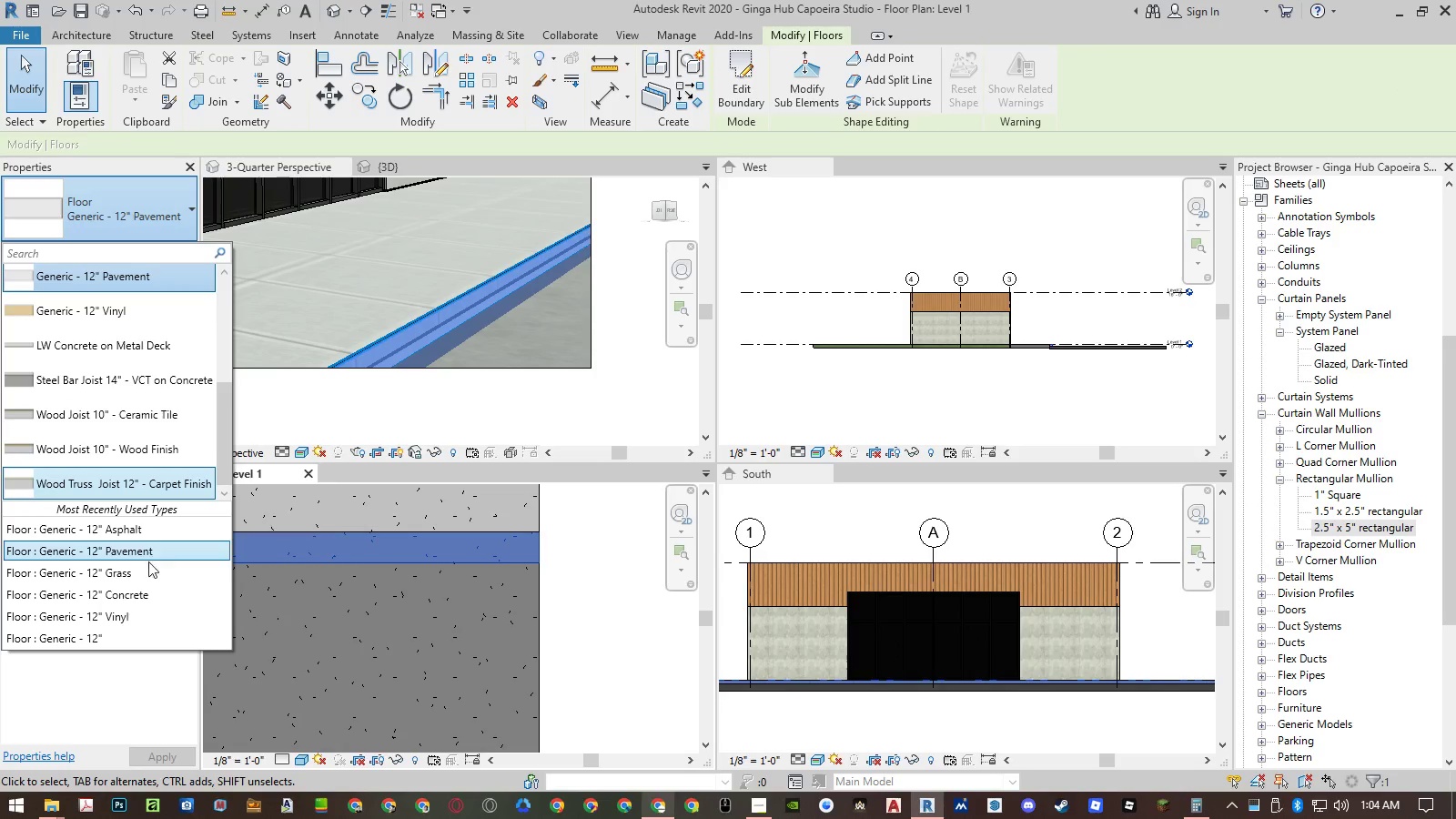 
left_click([147, 589])
 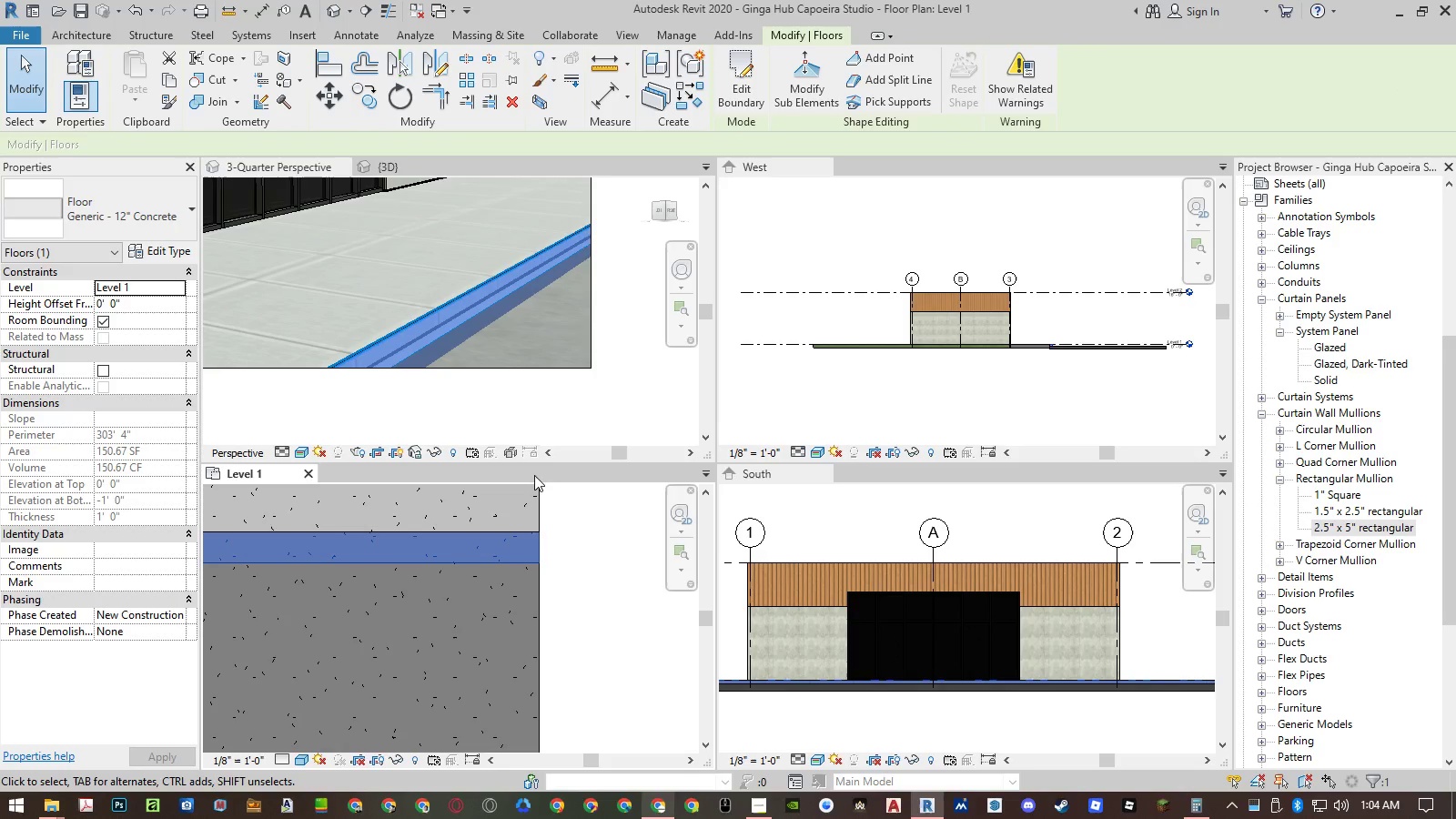 
key(Escape)
 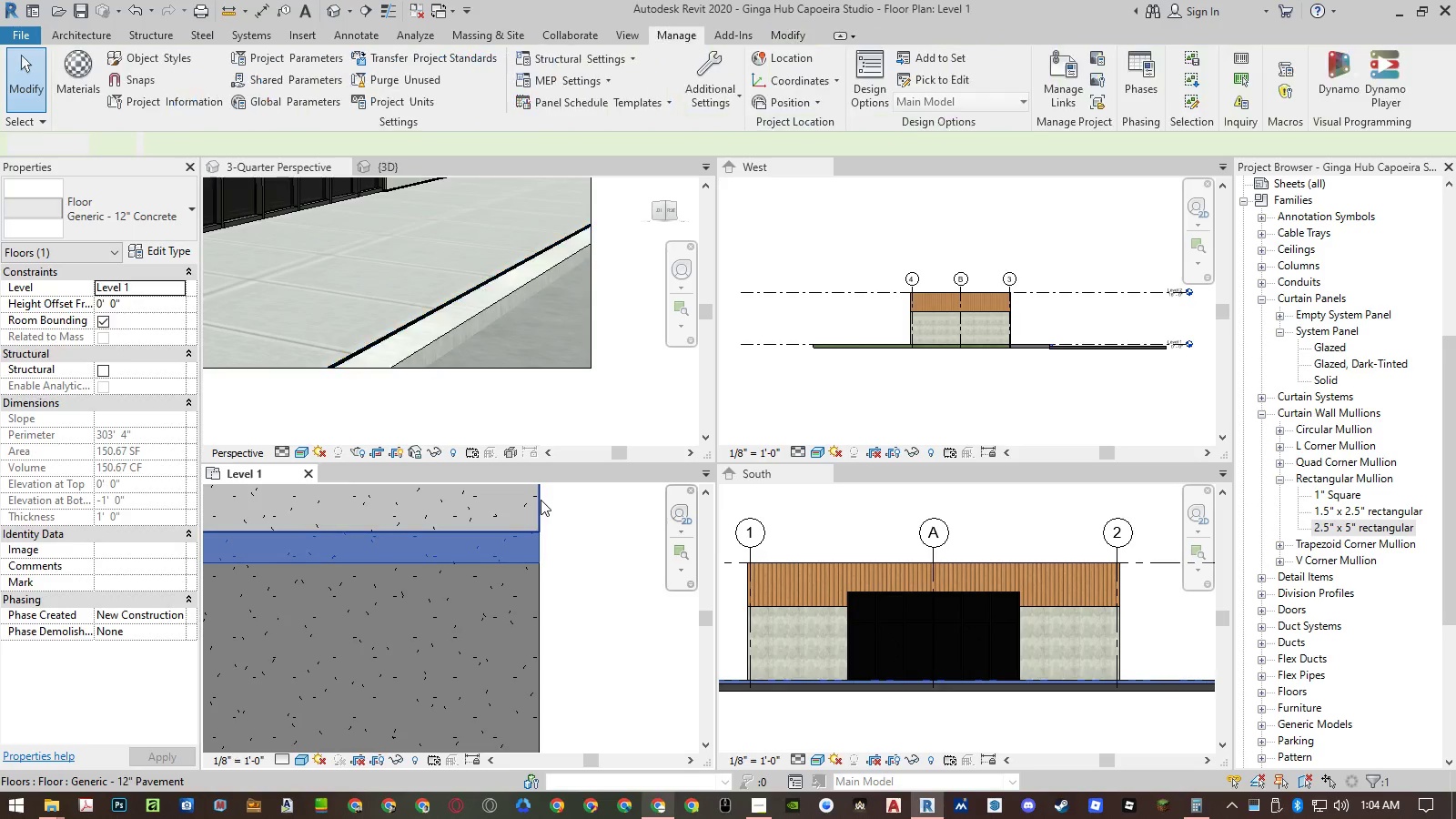 
key(Escape)
 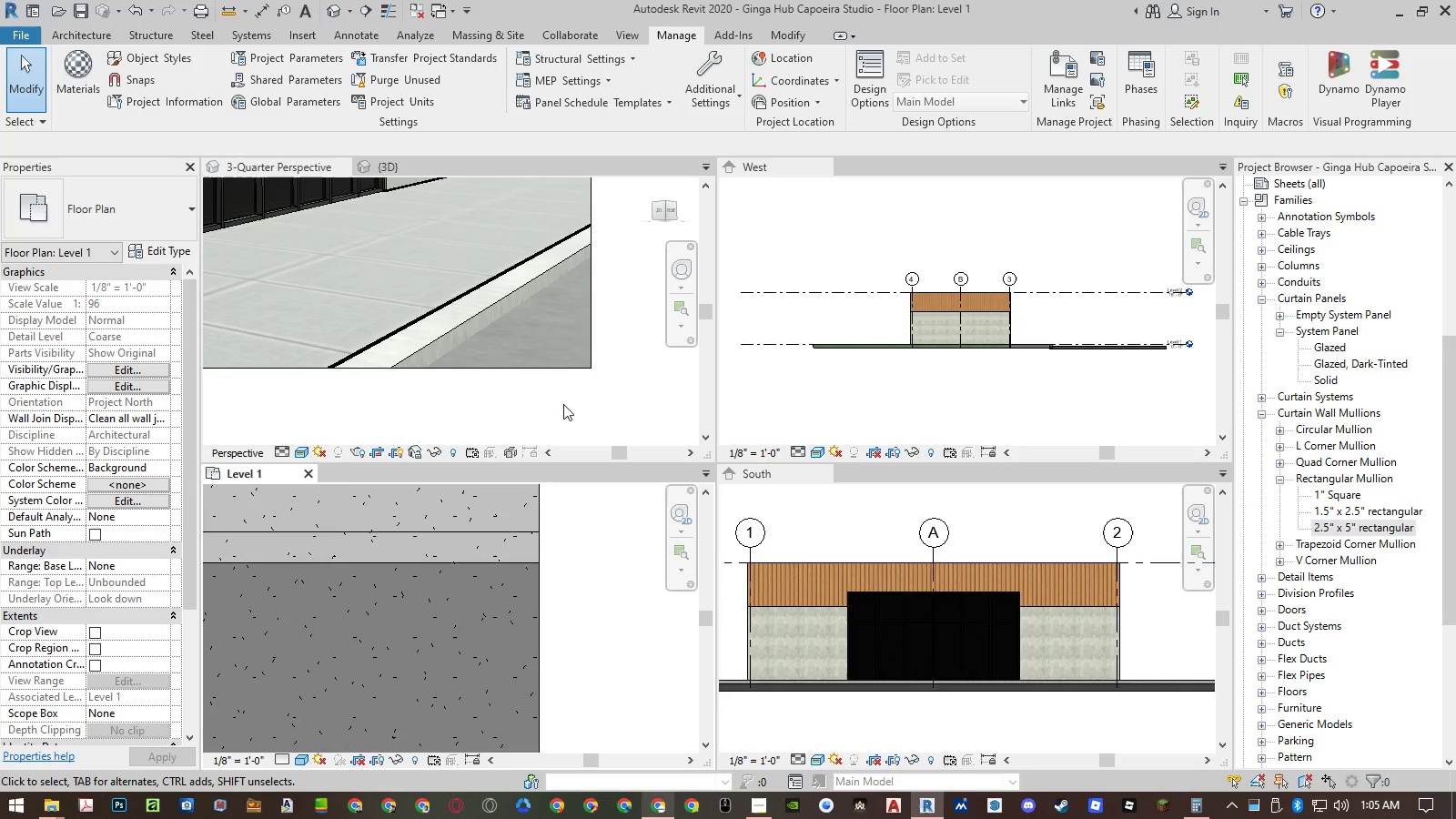 
scroll: coordinate [545, 307], scroll_direction: down, amount: 10.0
 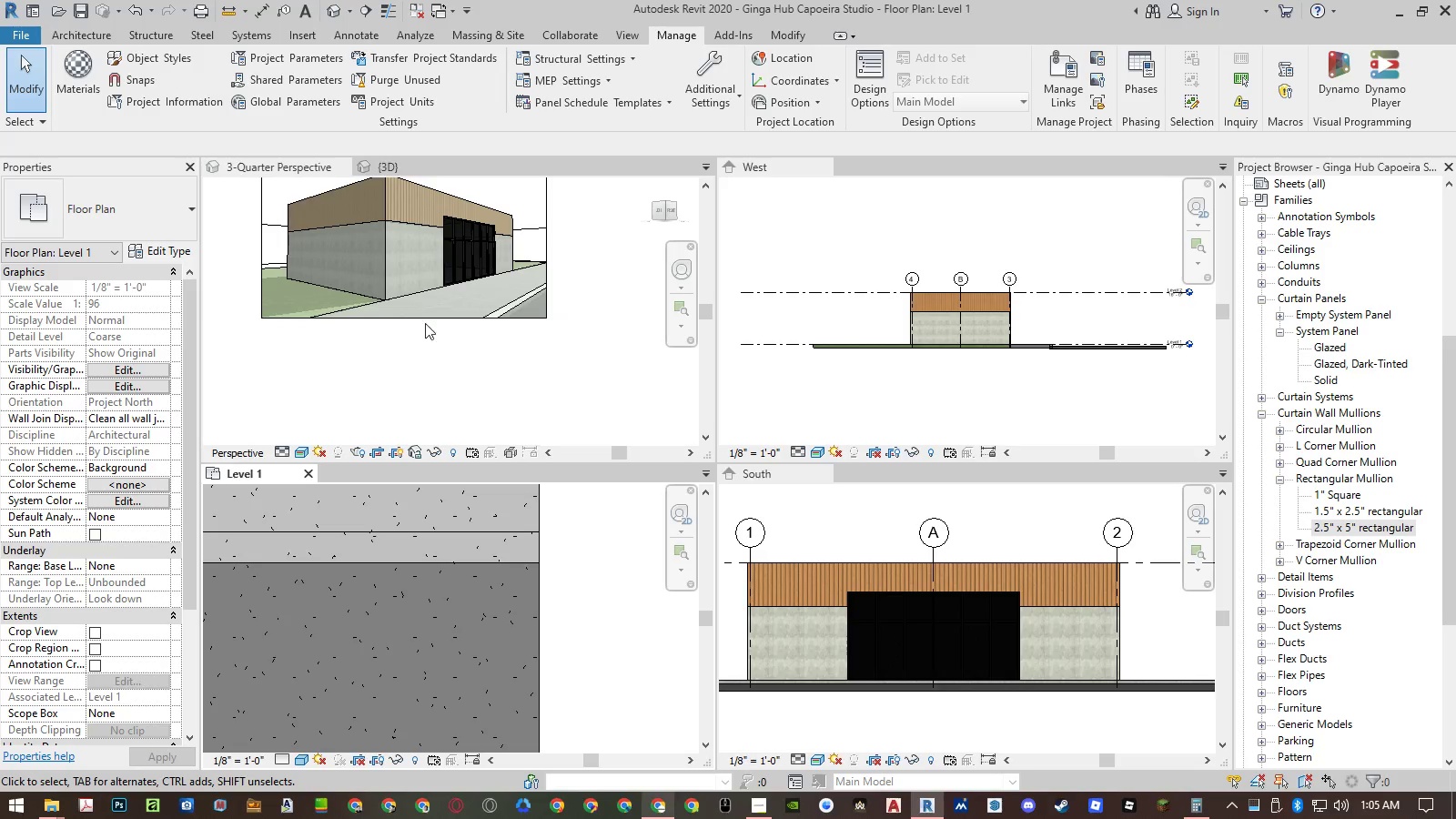 
scroll: coordinate [378, 299], scroll_direction: up, amount: 4.0
 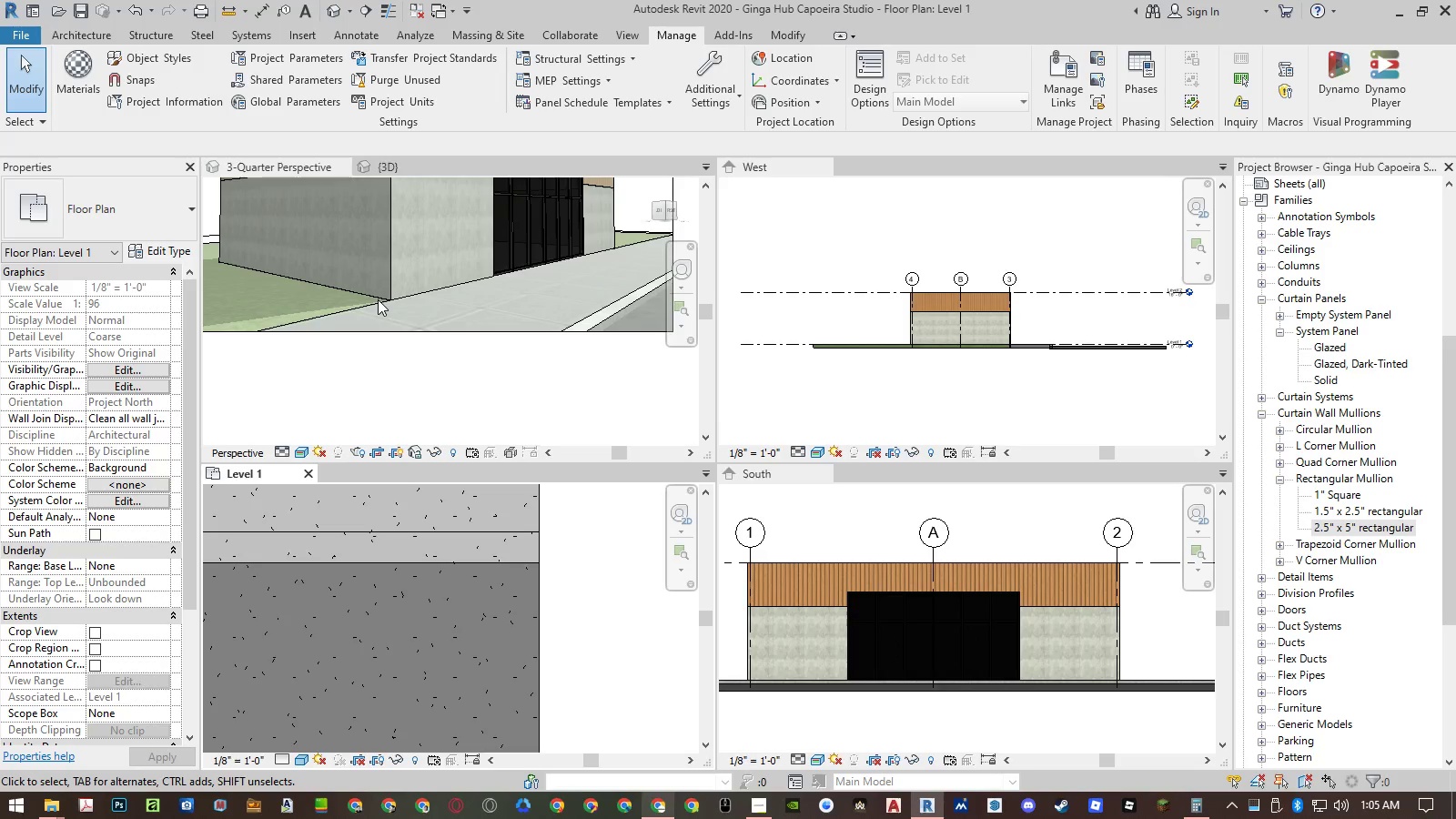 
double_click([378, 299])
 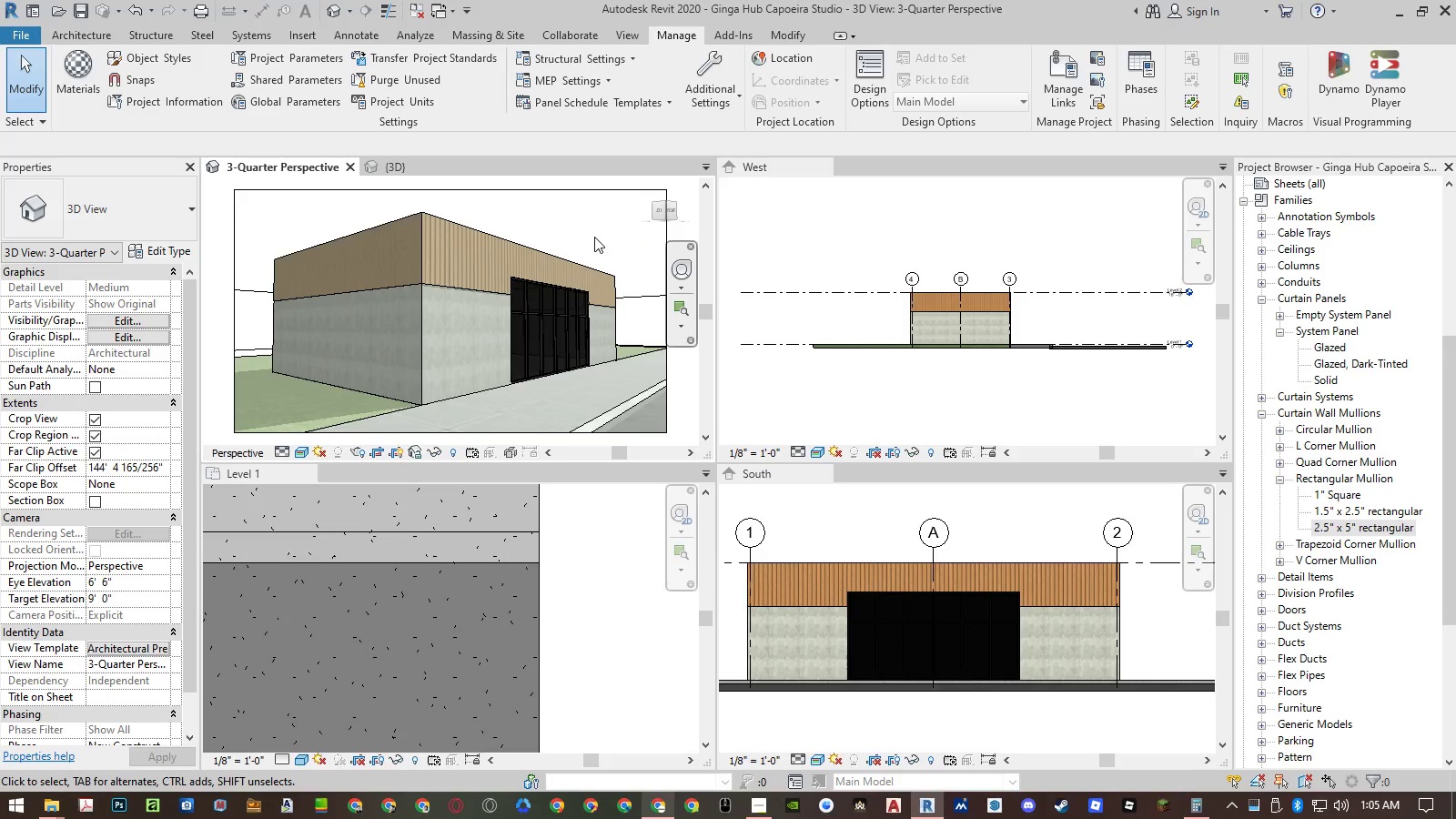 
wait(8.5)
 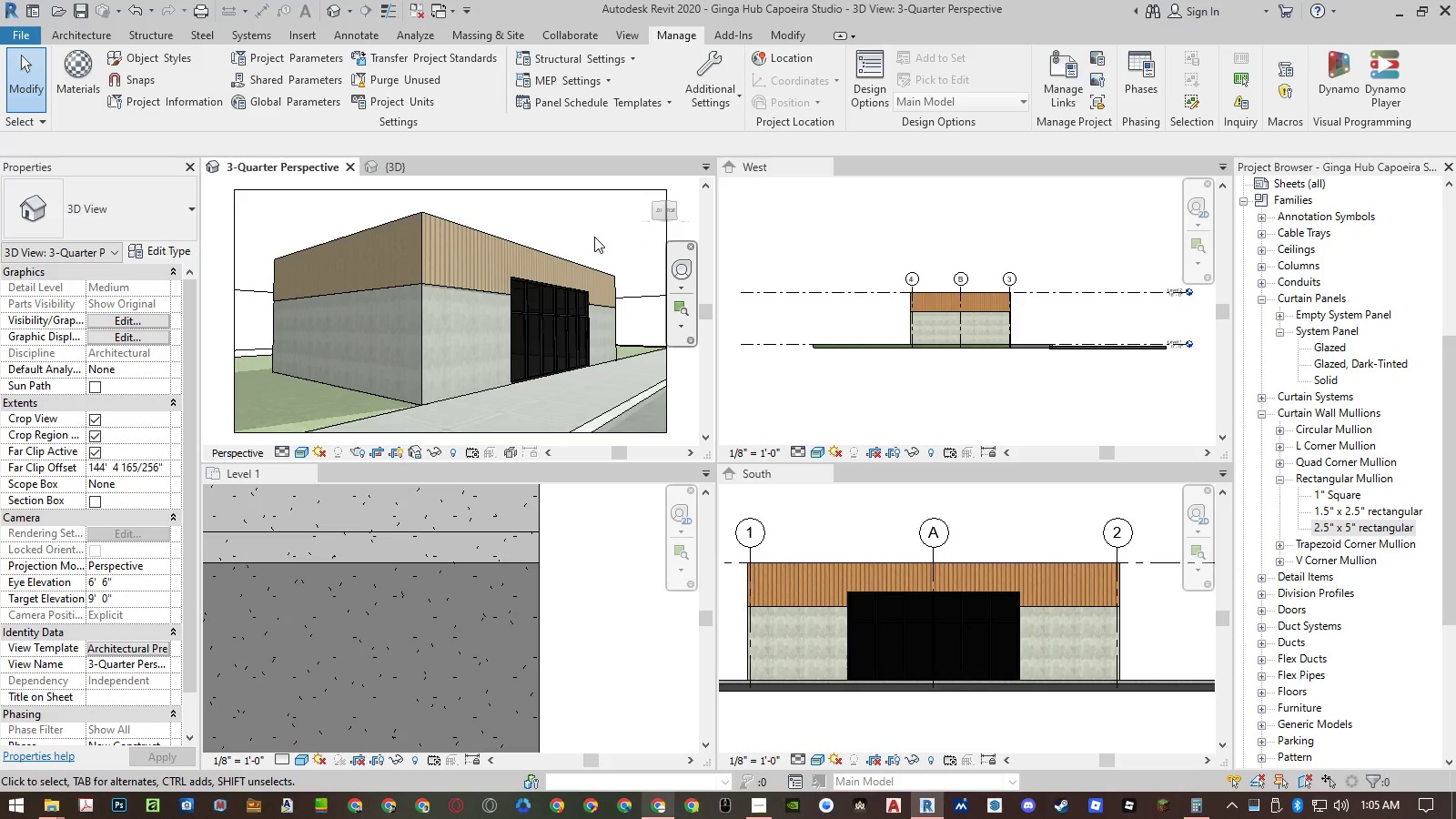 
left_click([400, 168])
 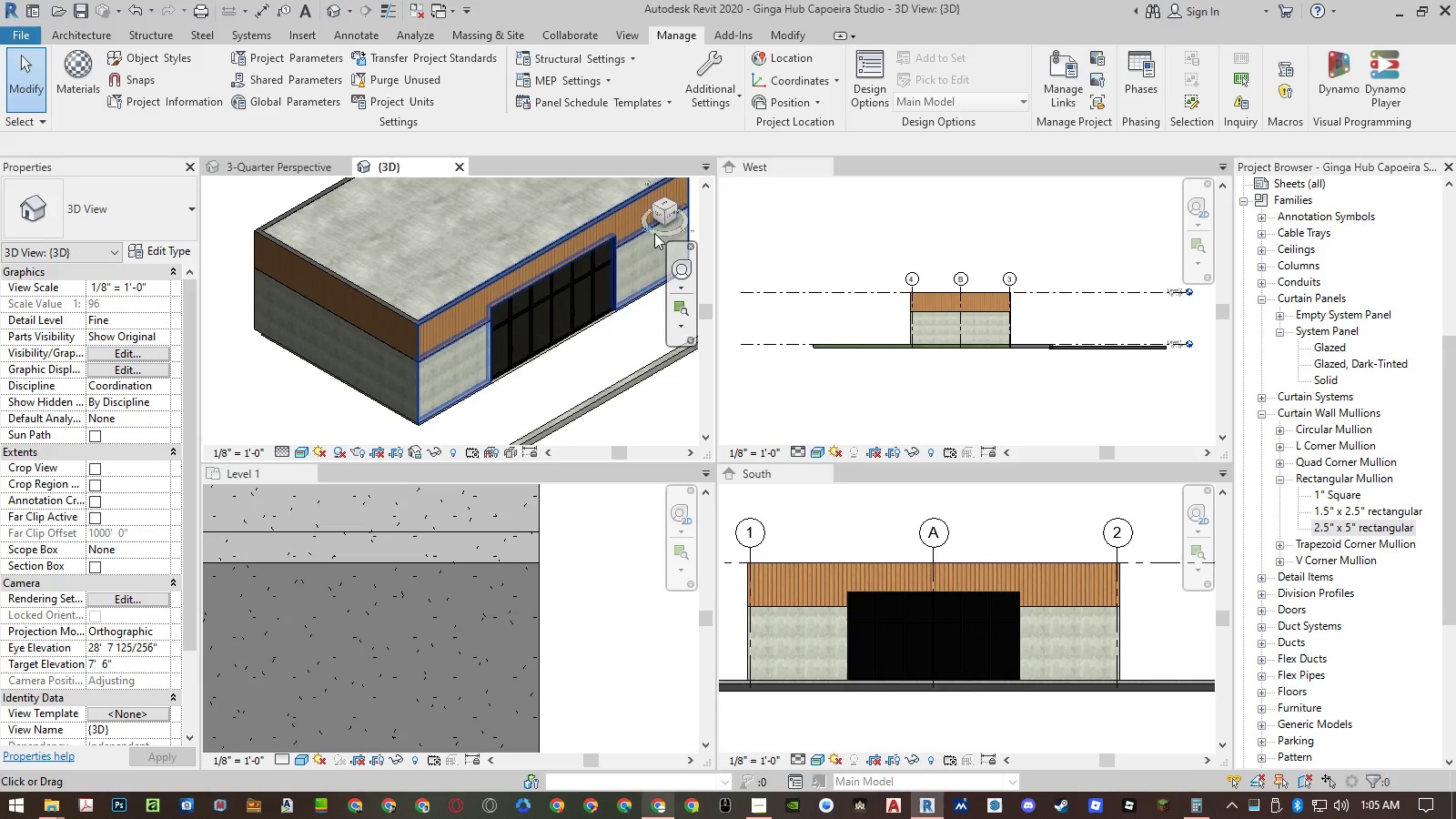 
left_click([662, 227])
 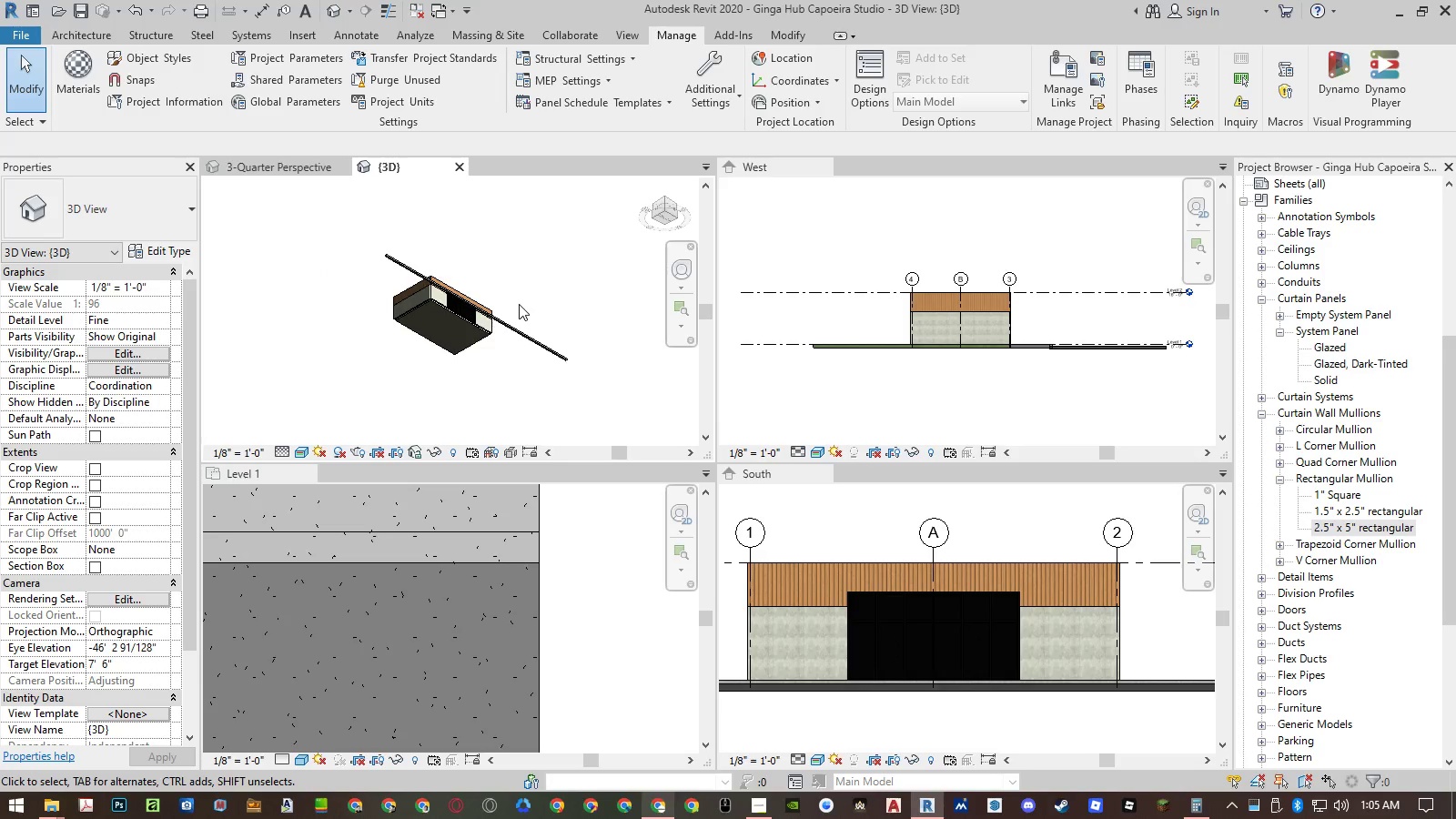 
left_click([536, 339])
 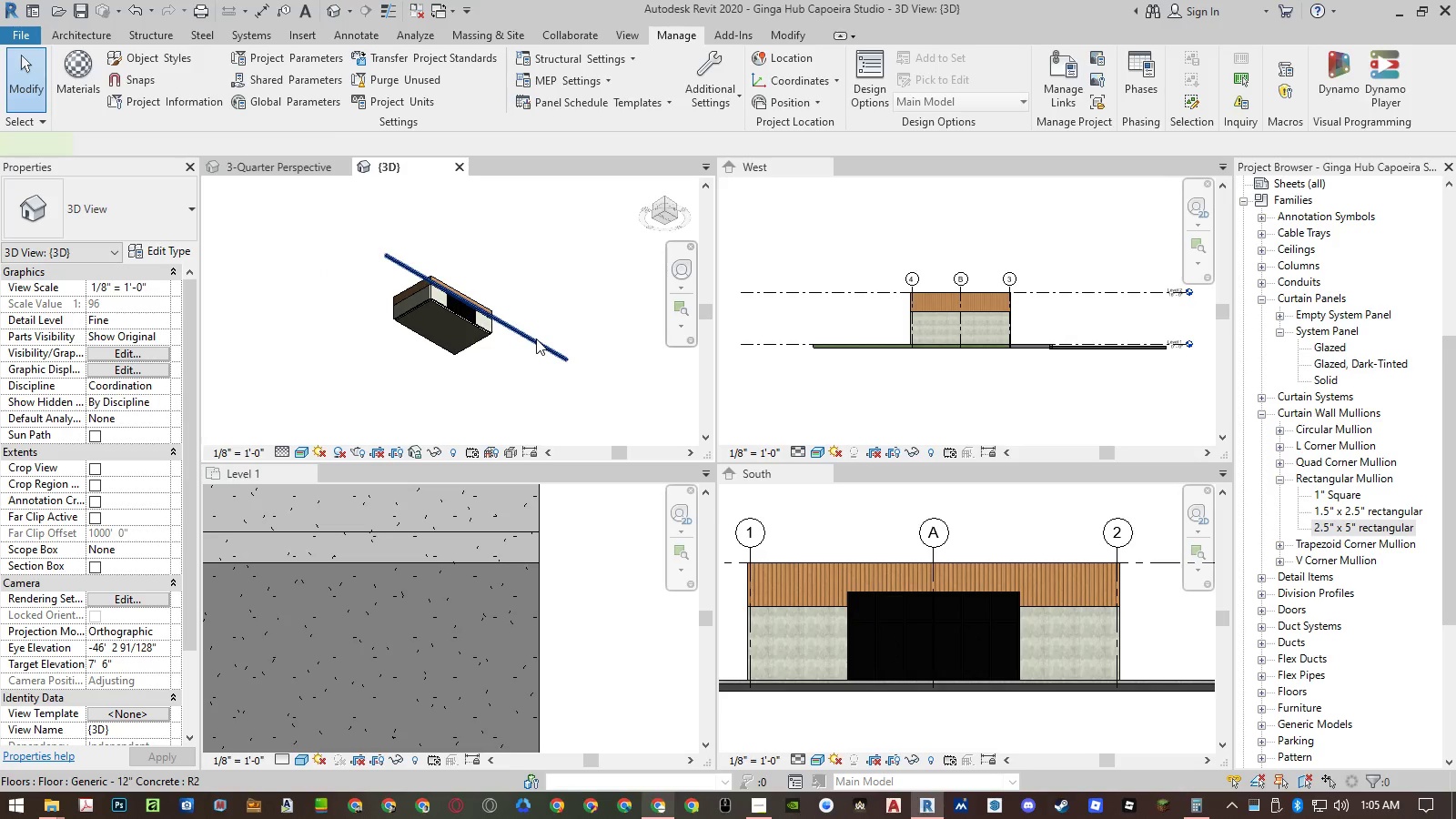 
right_click([536, 339])
 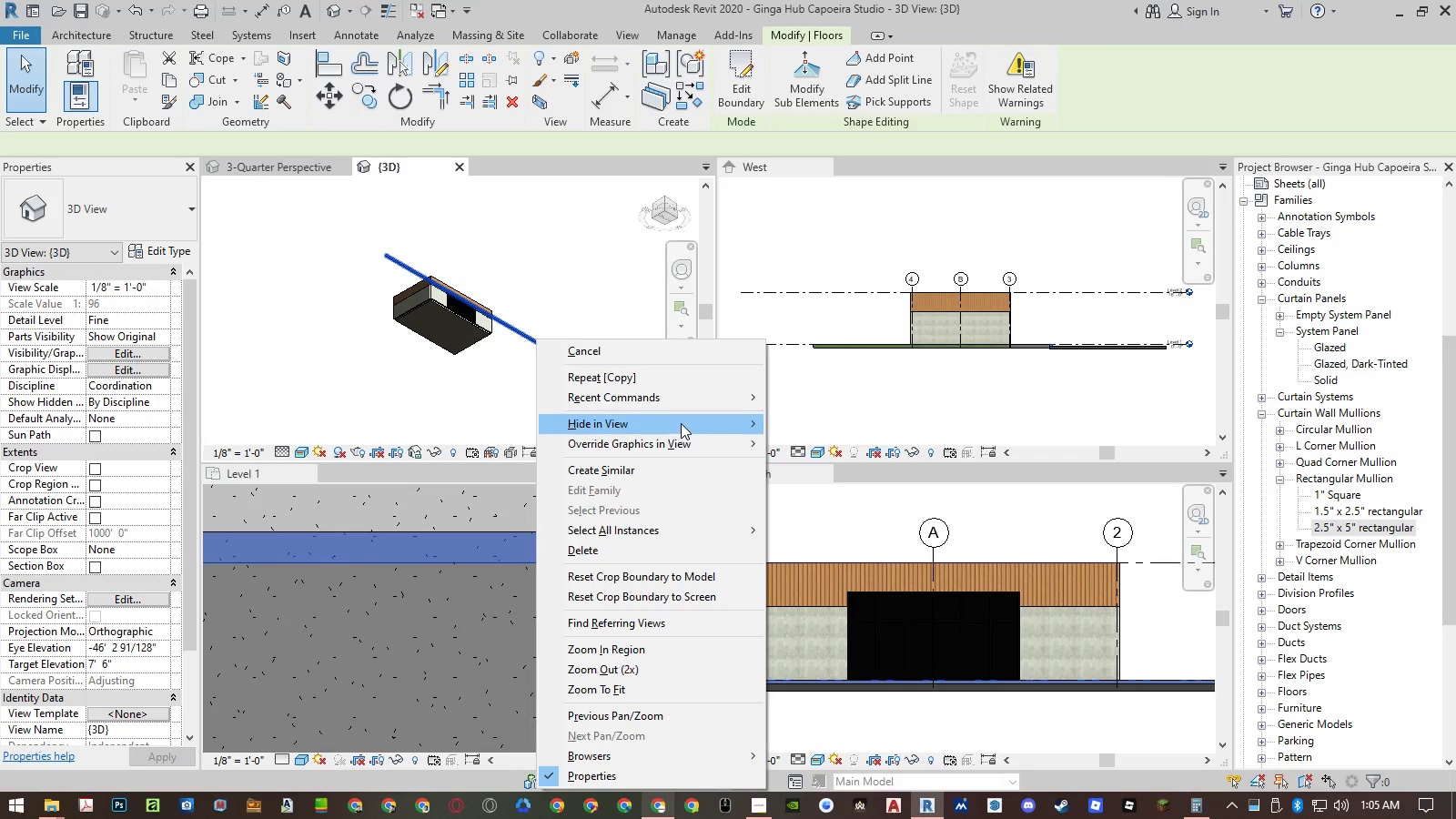 
double_click([784, 419])
 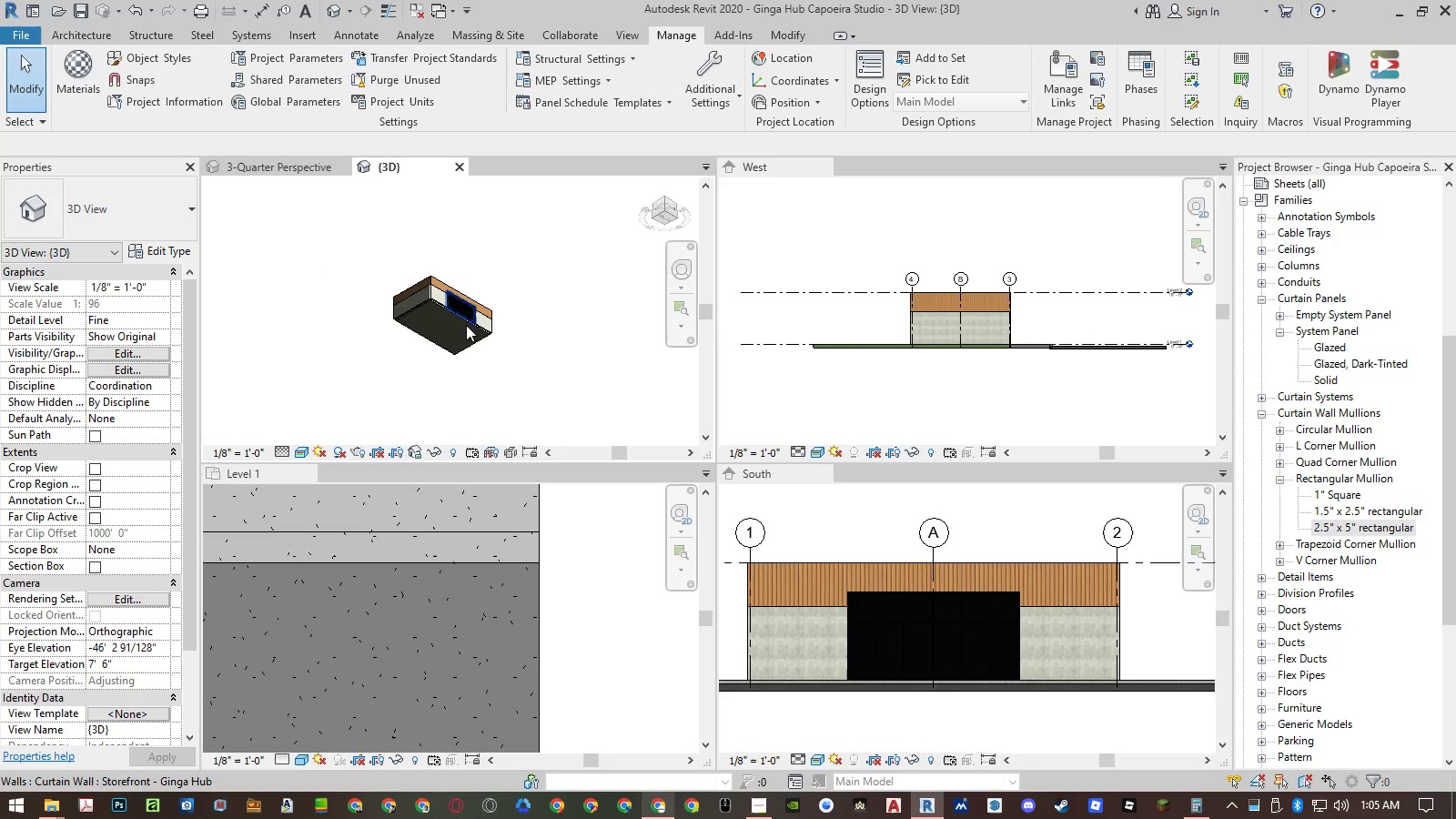 
scroll: coordinate [454, 316], scroll_direction: up, amount: 13.0
 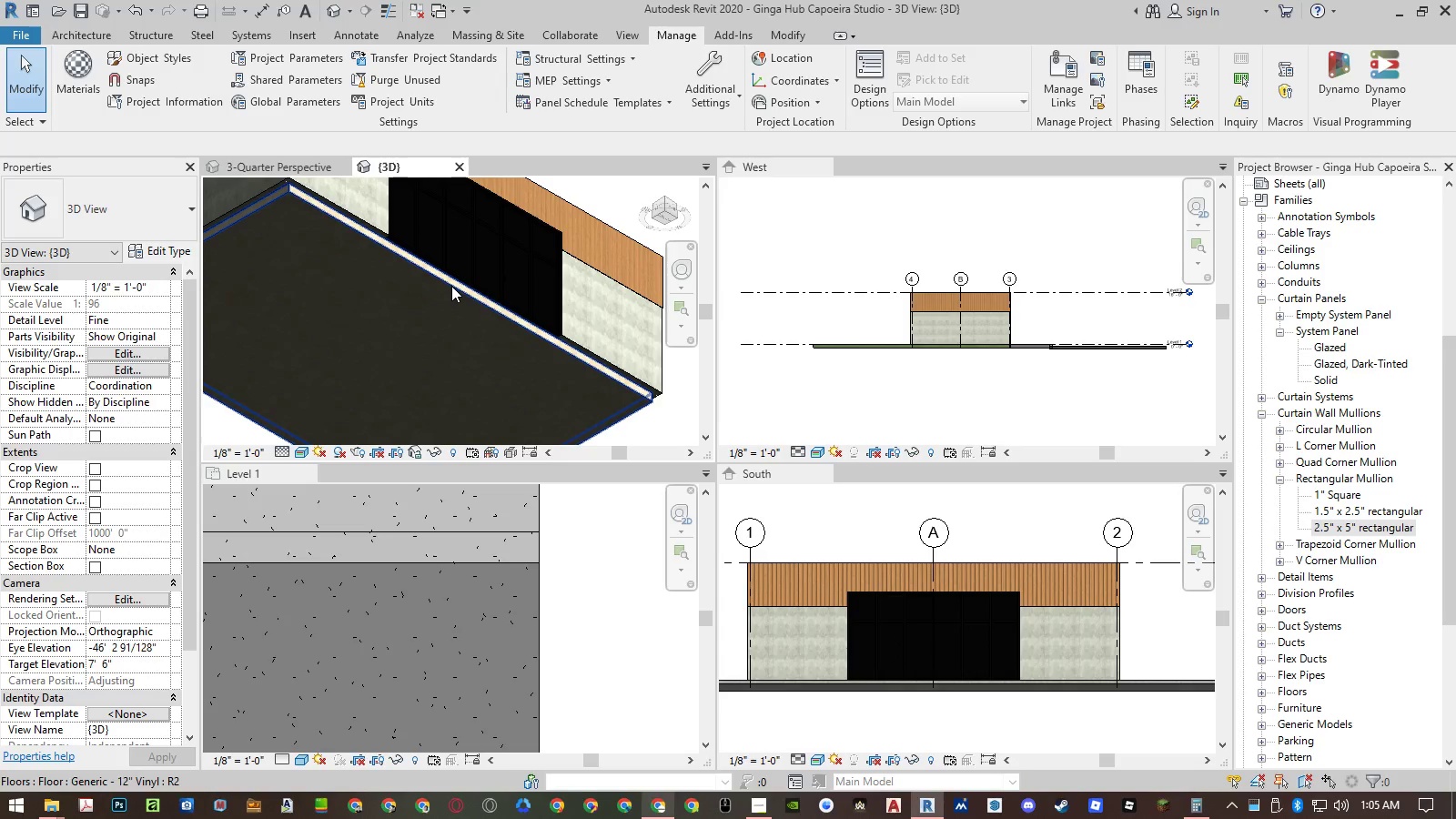 
left_click([451, 286])
 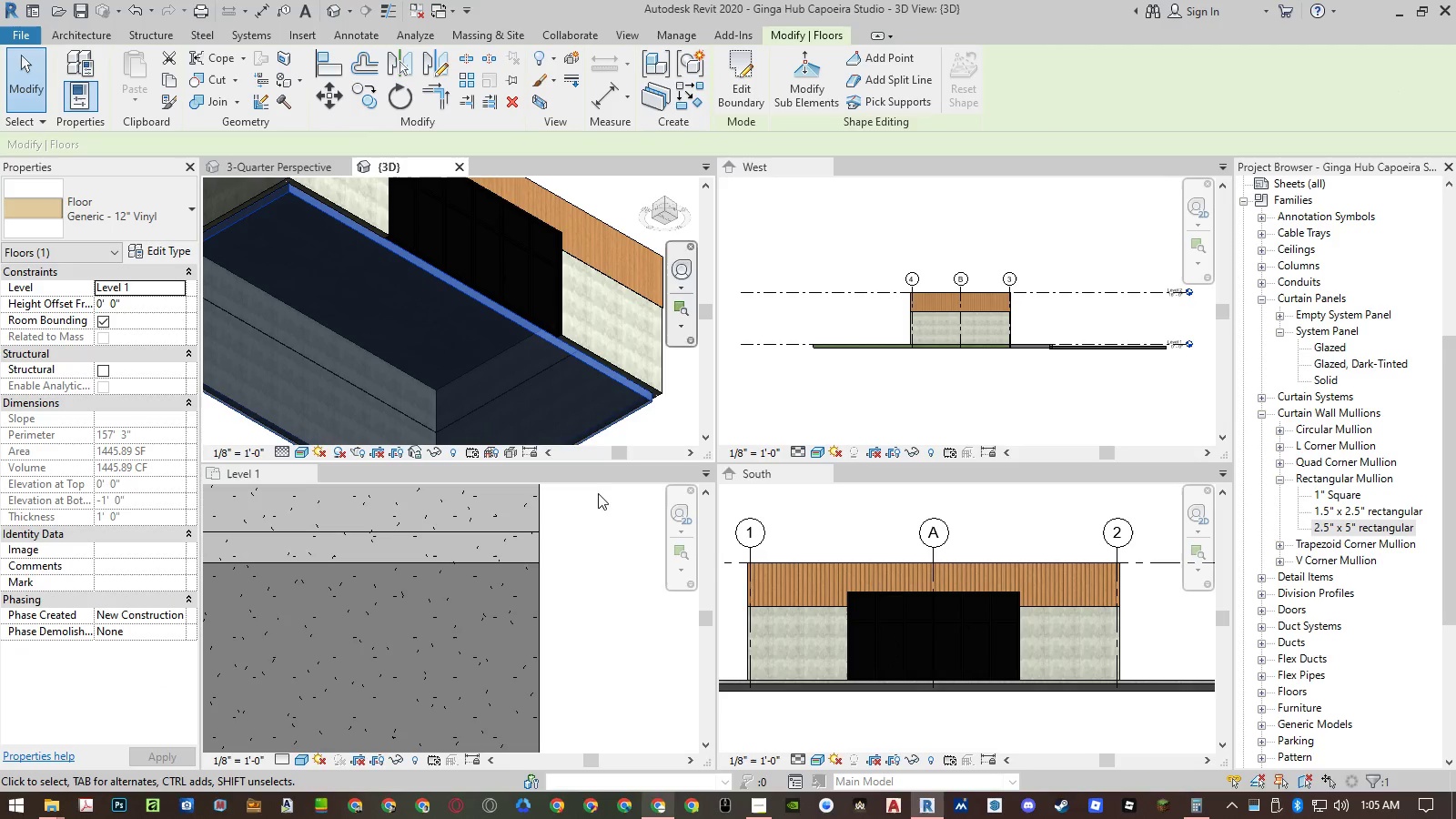 
double_click([605, 522])
 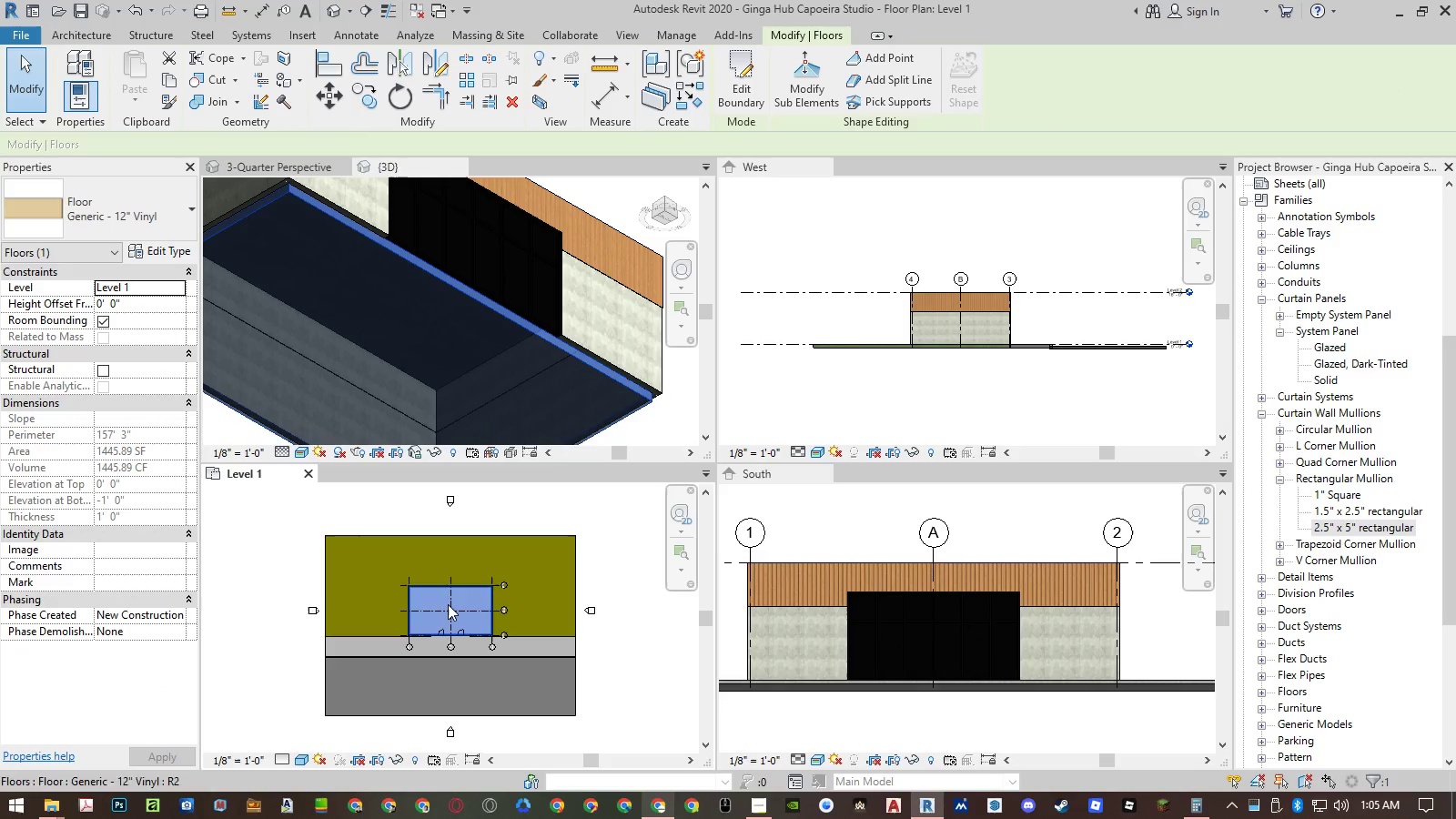 
scroll: coordinate [482, 587], scroll_direction: up, amount: 19.0
 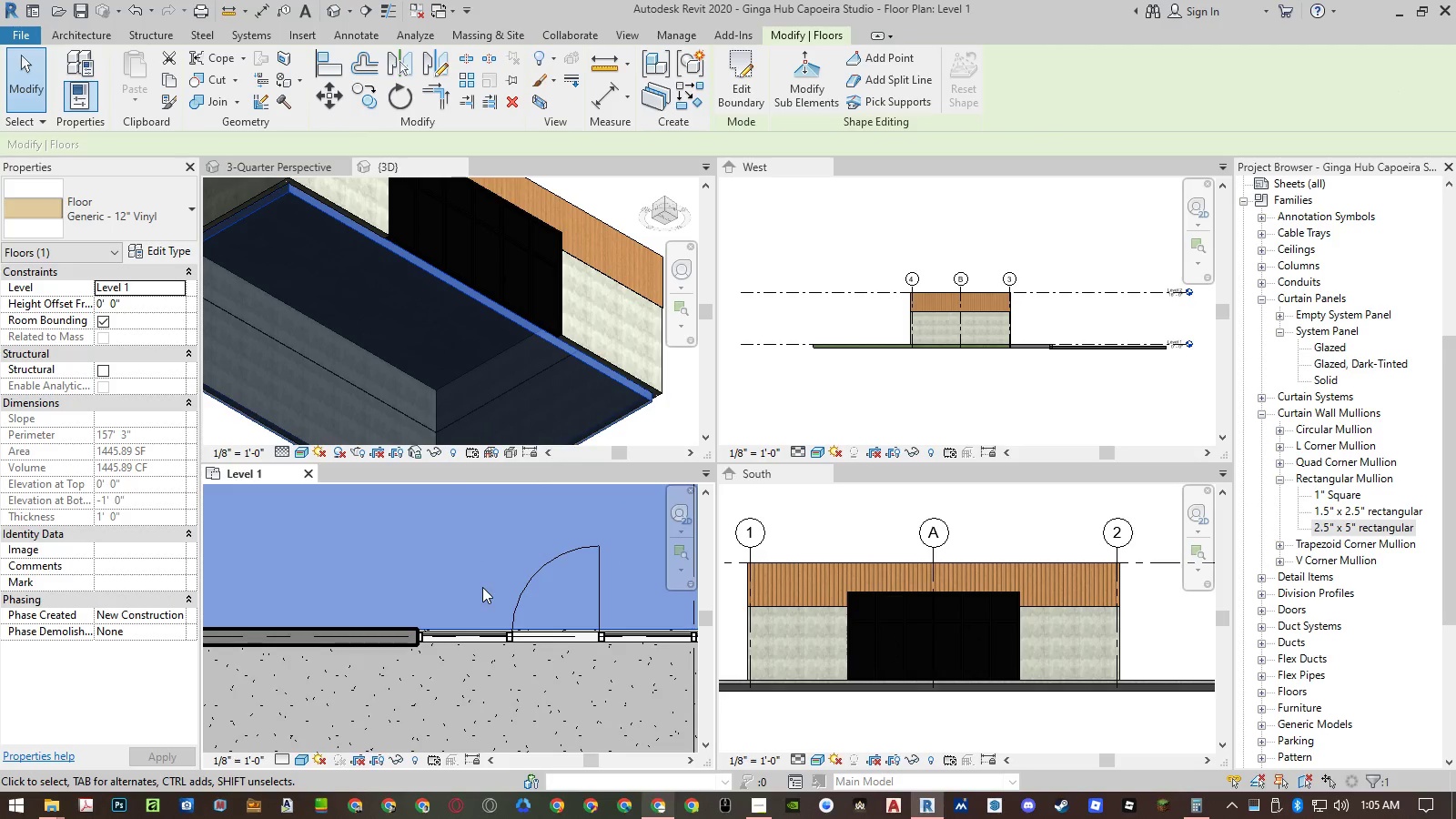 
key(Escape)
 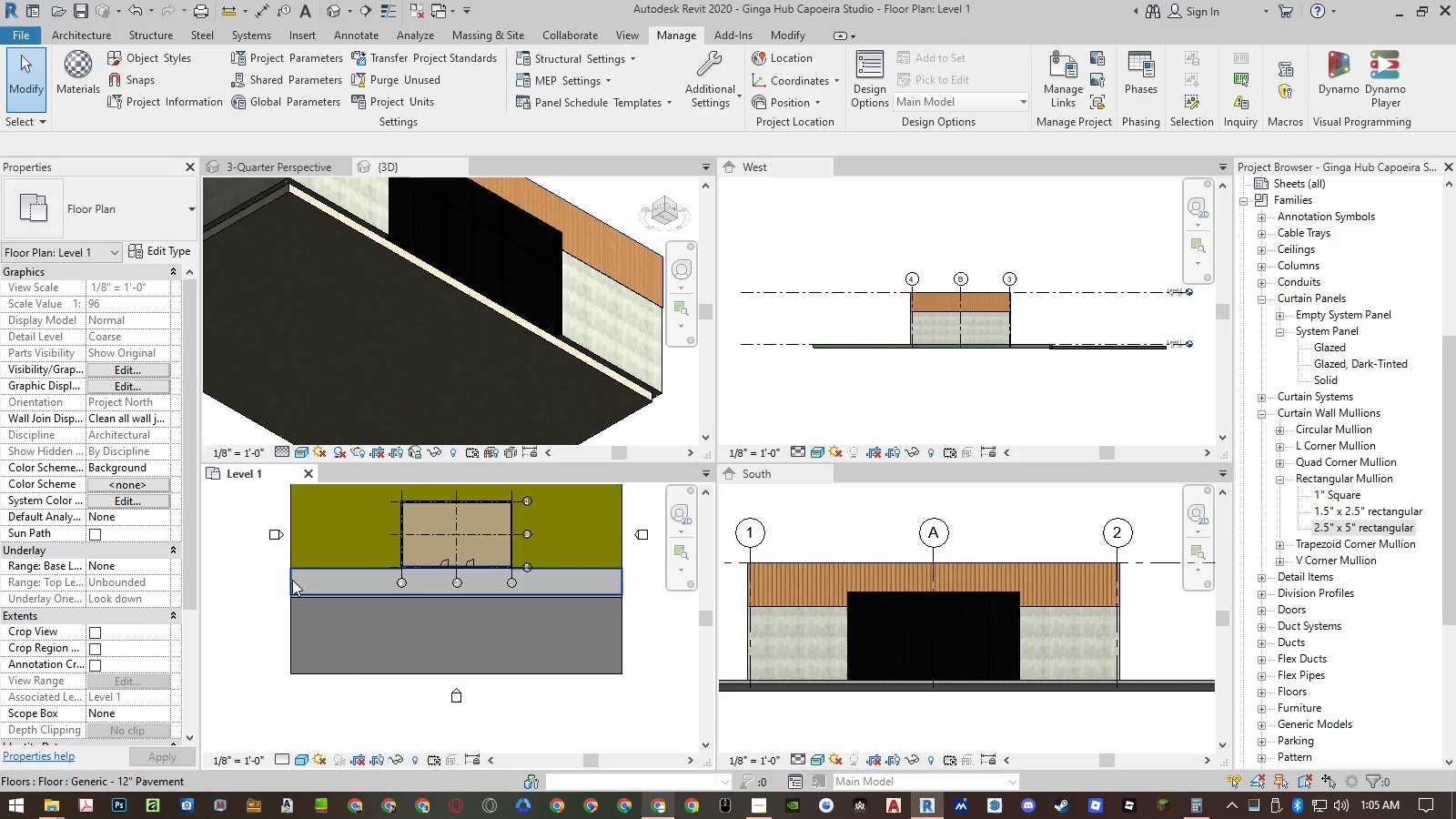 
scroll: coordinate [432, 561], scroll_direction: down, amount: 17.0
 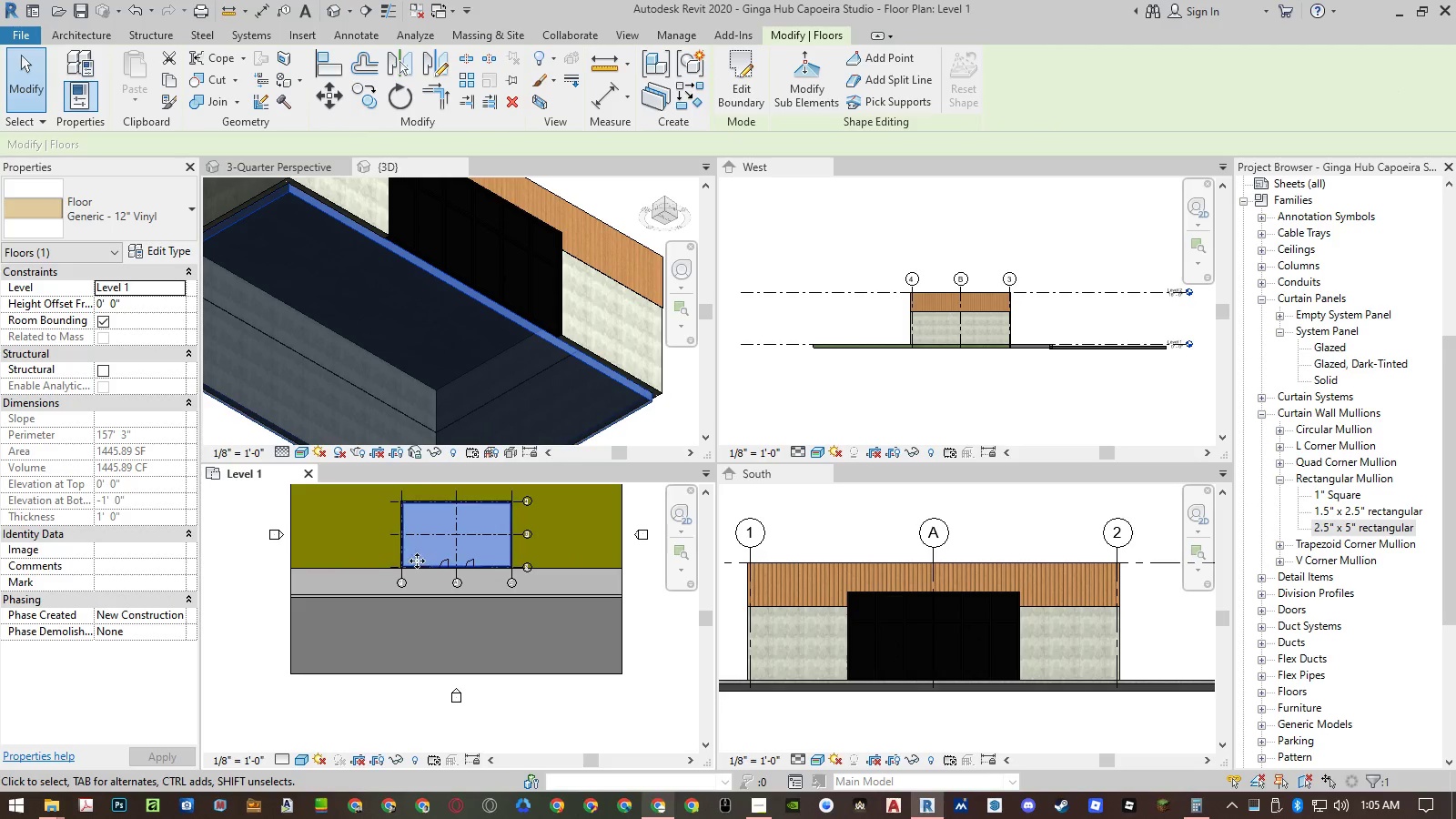 
double_click([292, 580])
 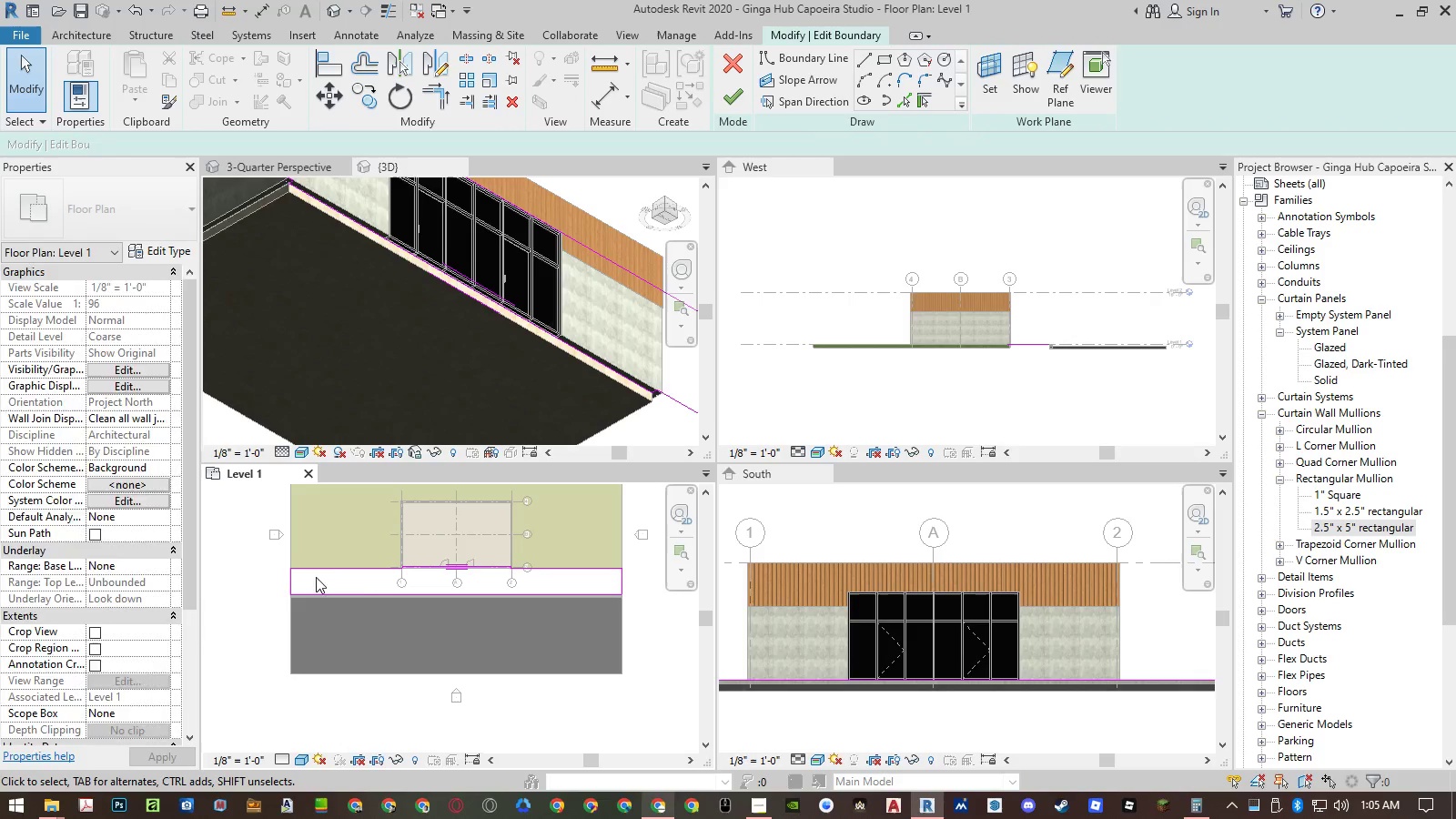 
scroll: coordinate [486, 573], scroll_direction: up, amount: 18.0
 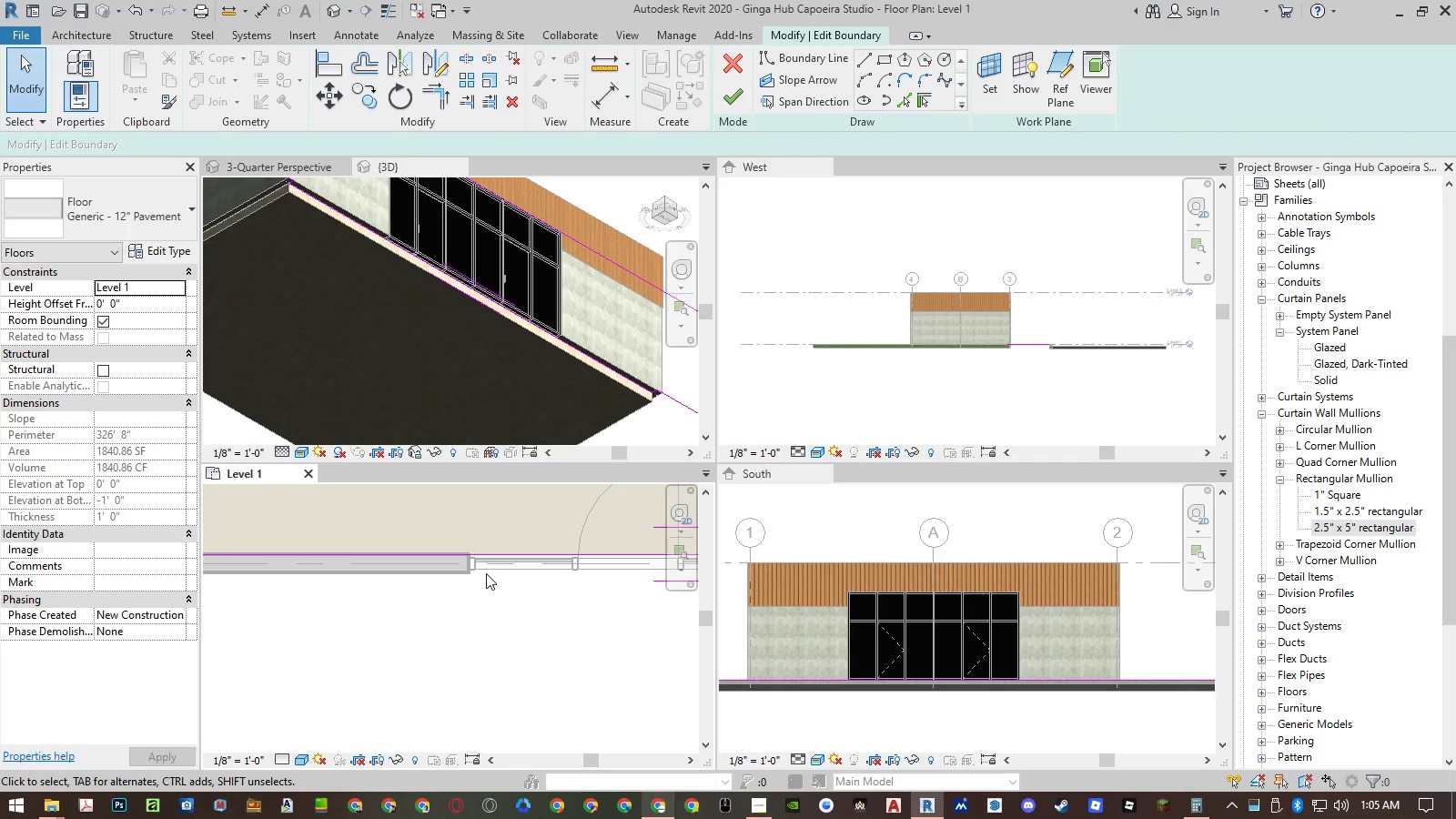 
type(al)
 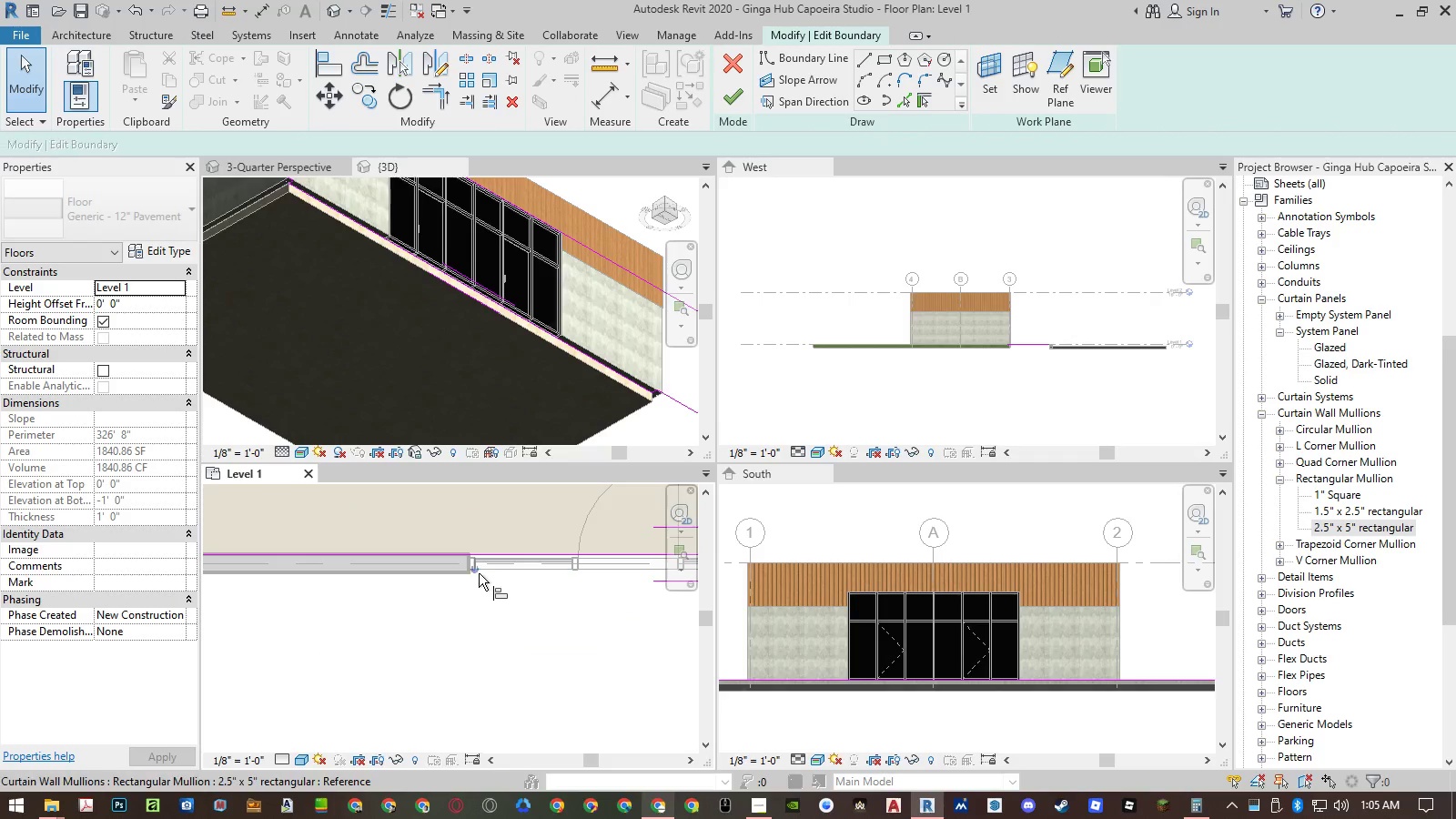 
scroll: coordinate [470, 573], scroll_direction: up, amount: 3.0
 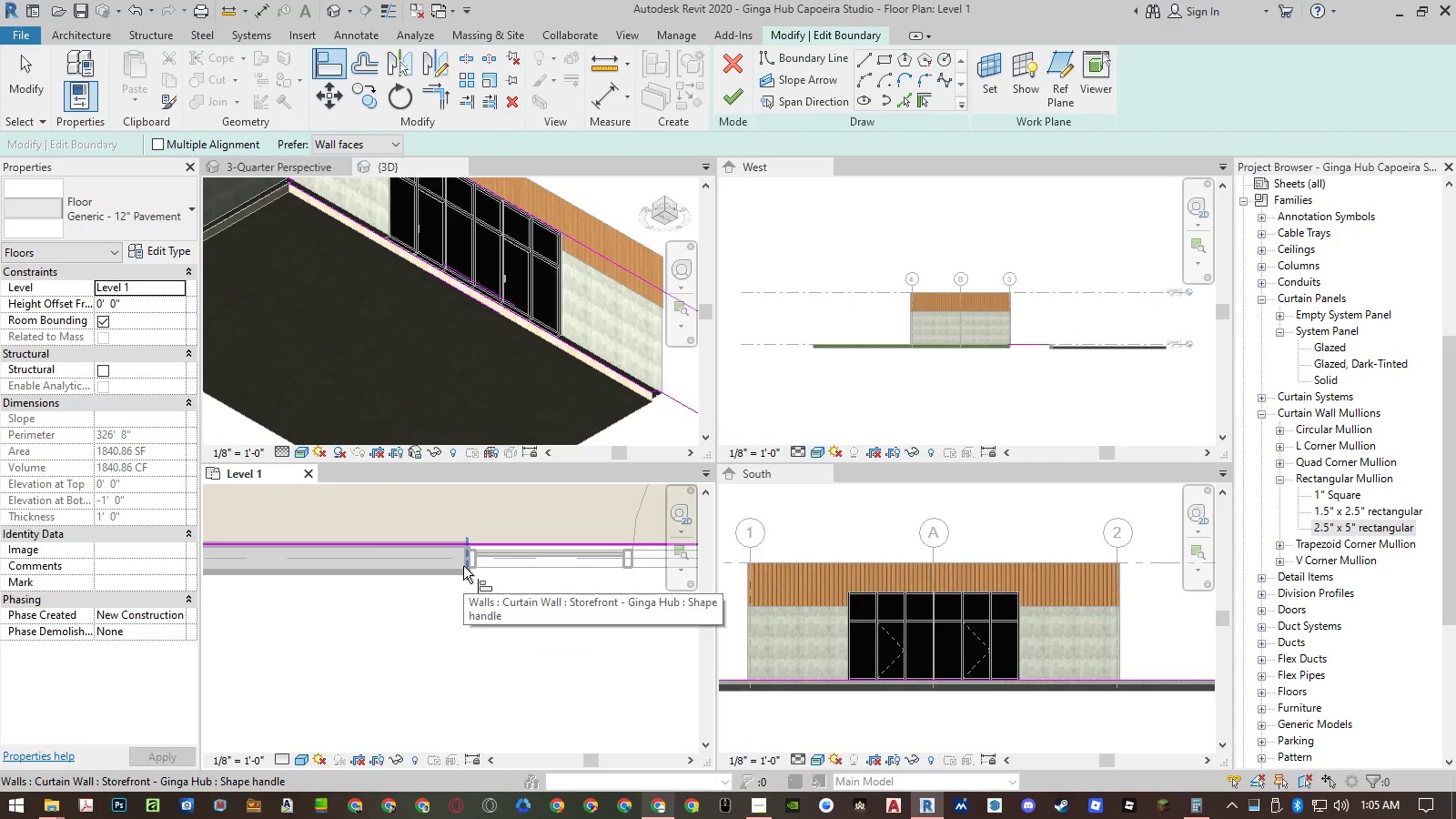 
scroll: coordinate [574, 584], scroll_direction: down, amount: 7.0
 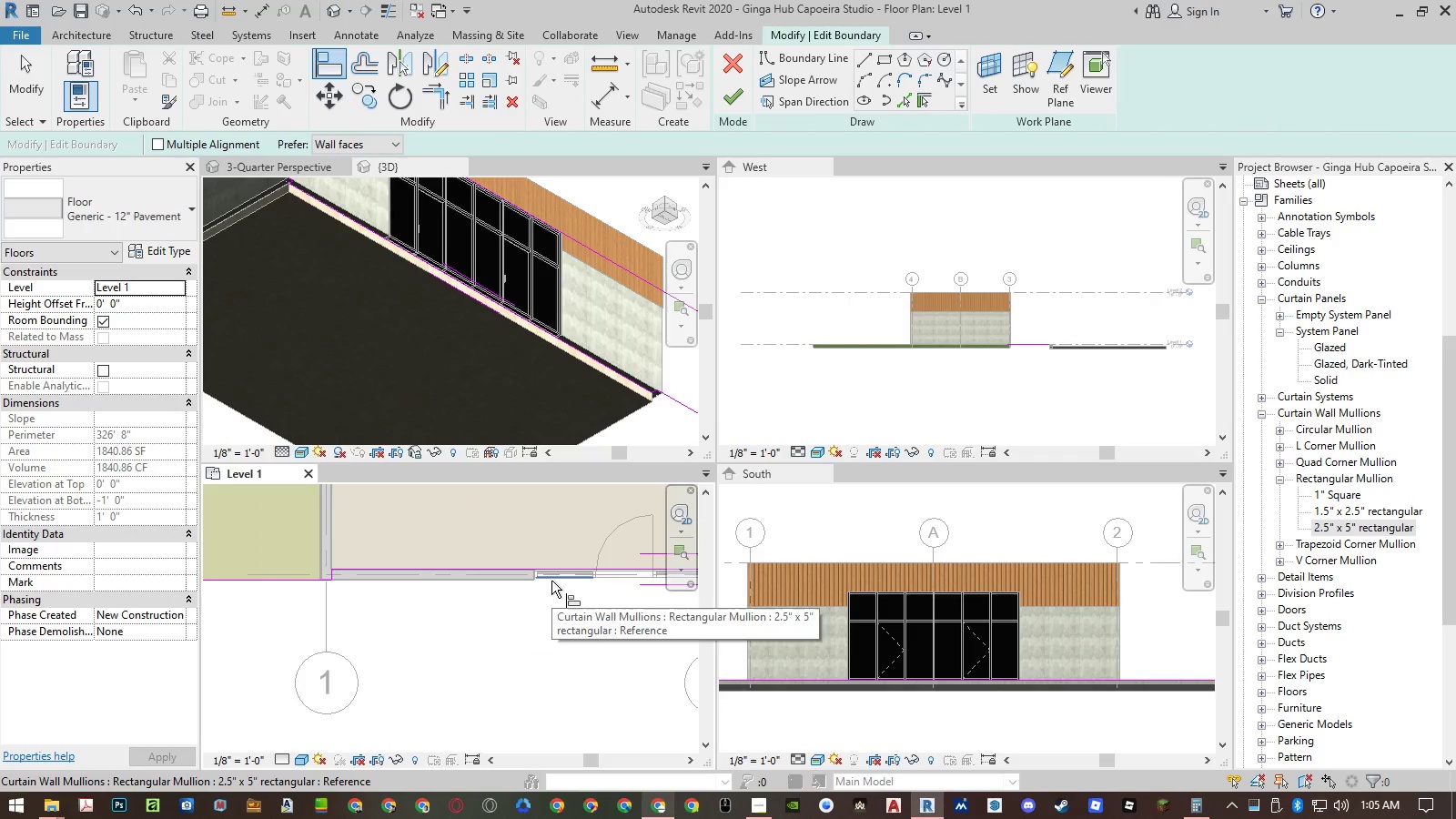 
scroll: coordinate [550, 581], scroll_direction: up, amount: 3.0
 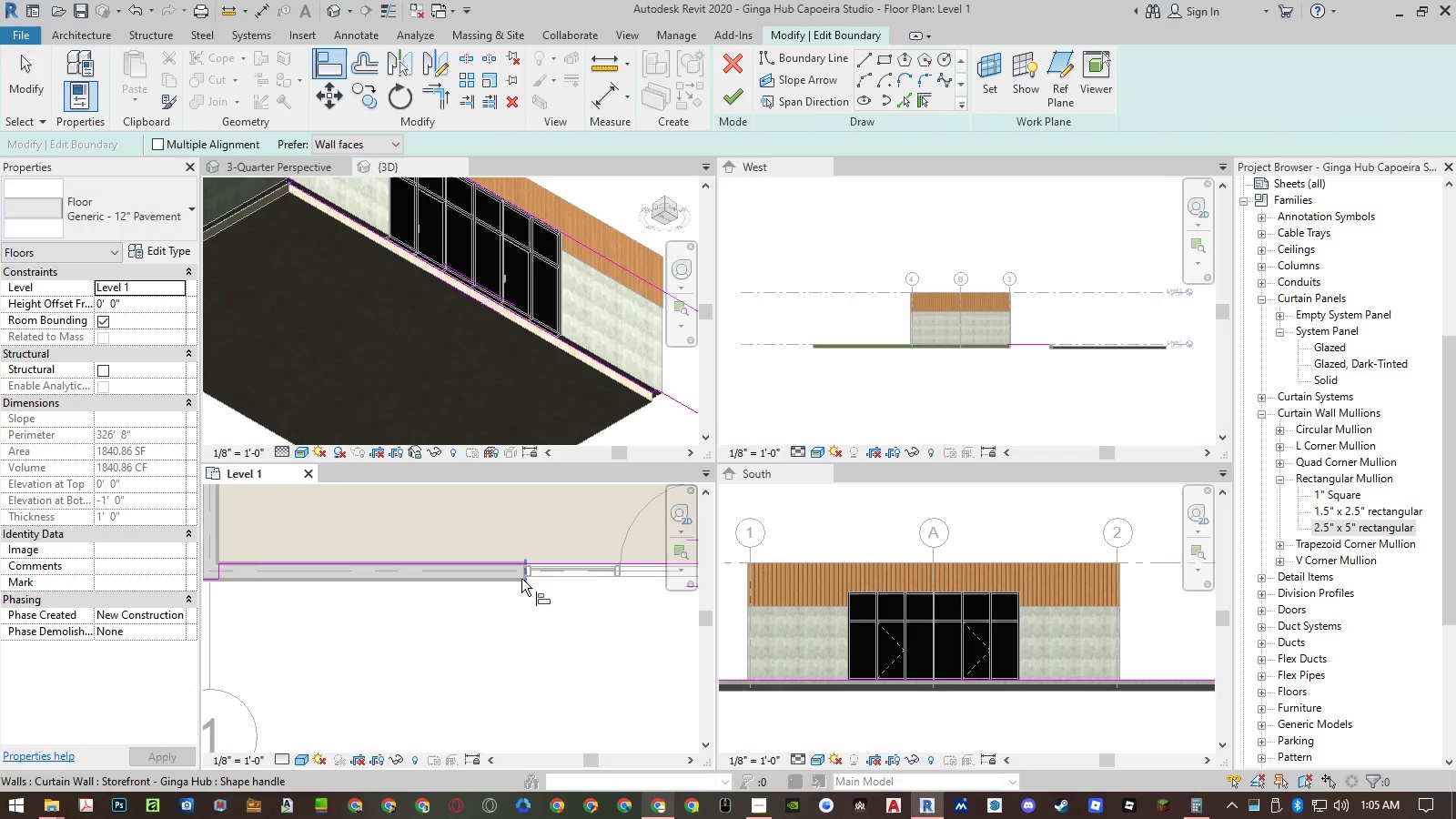 
left_click([521, 579])
 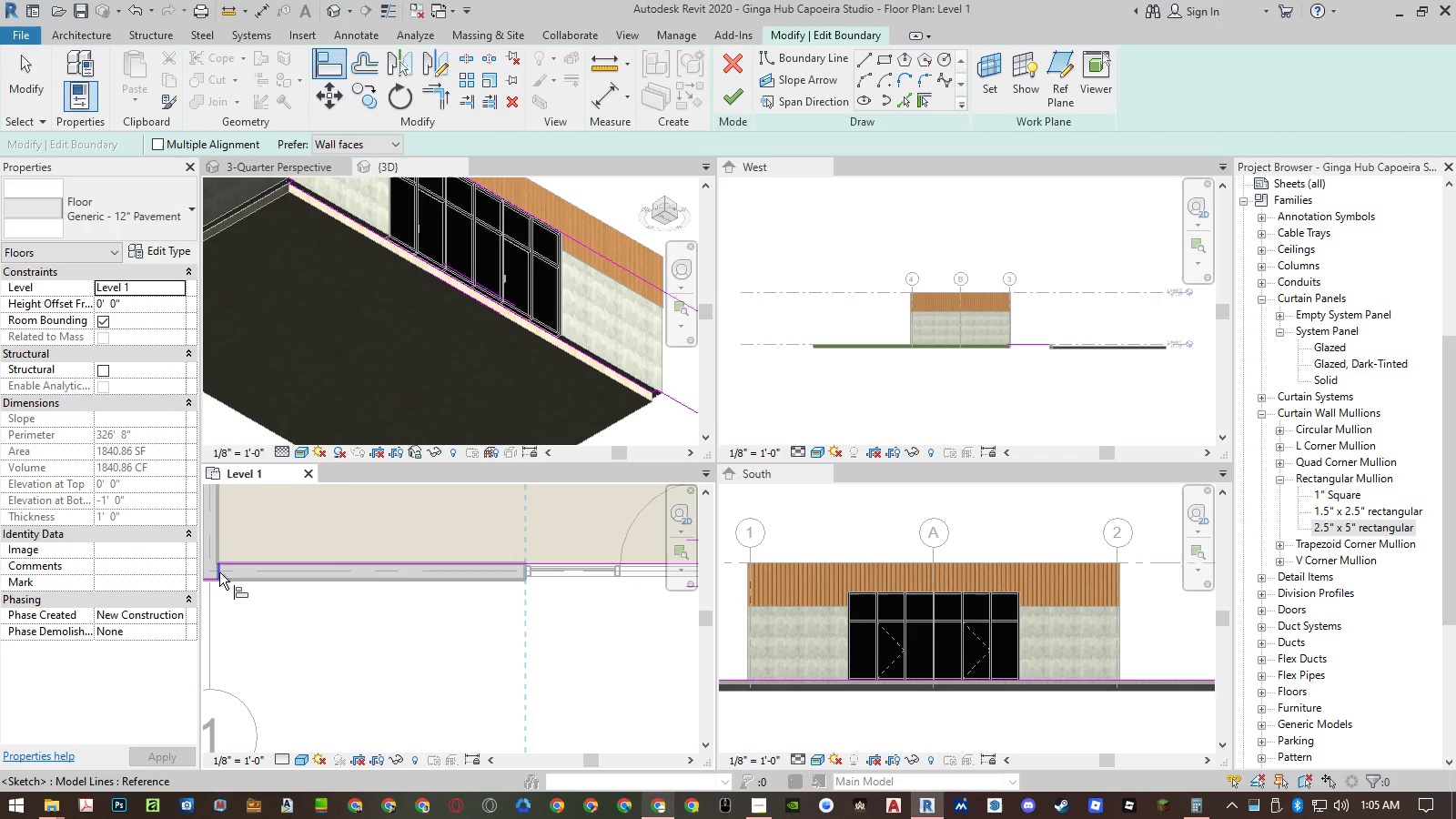 
left_click([219, 571])
 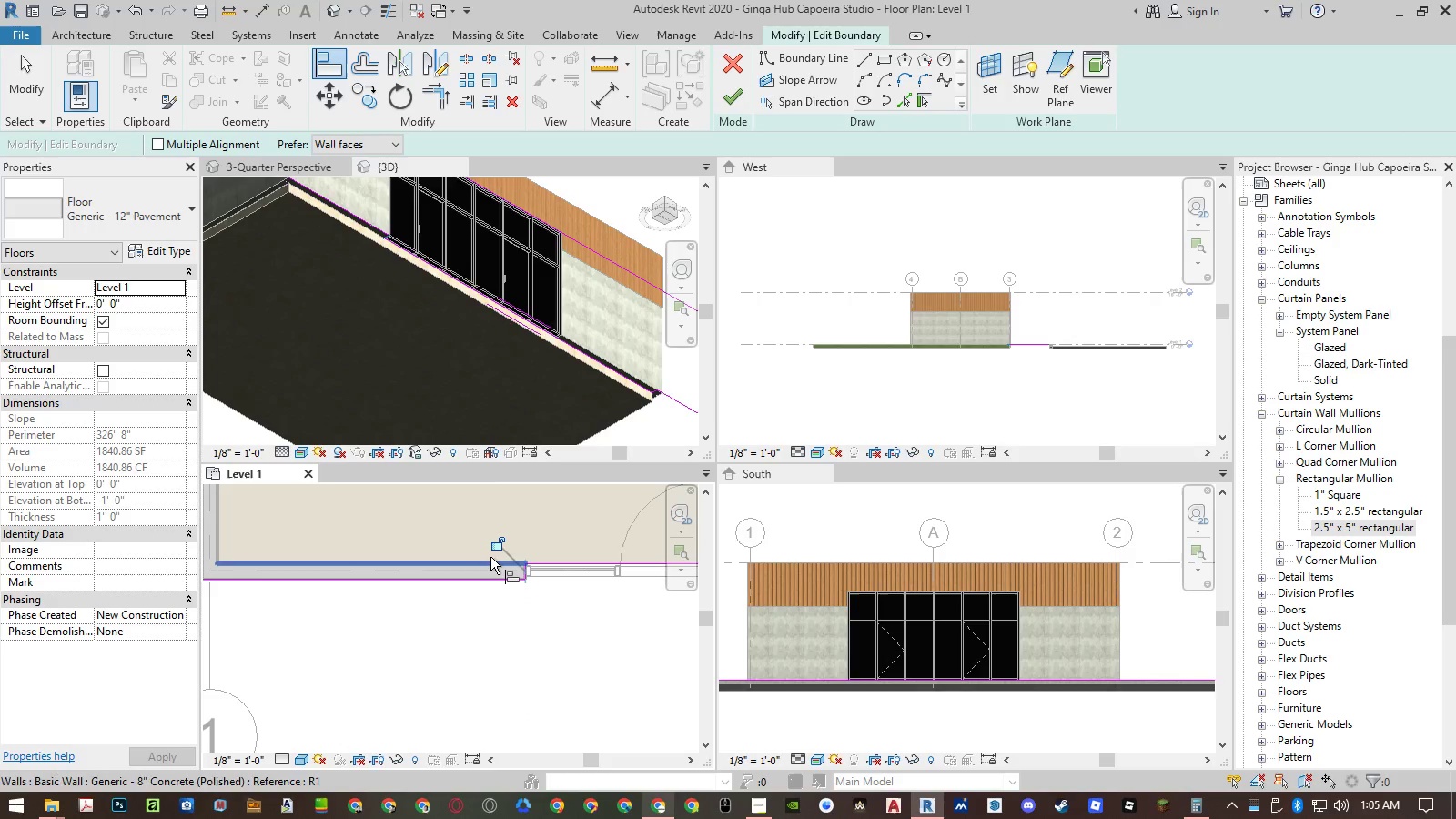 
left_click([495, 543])
 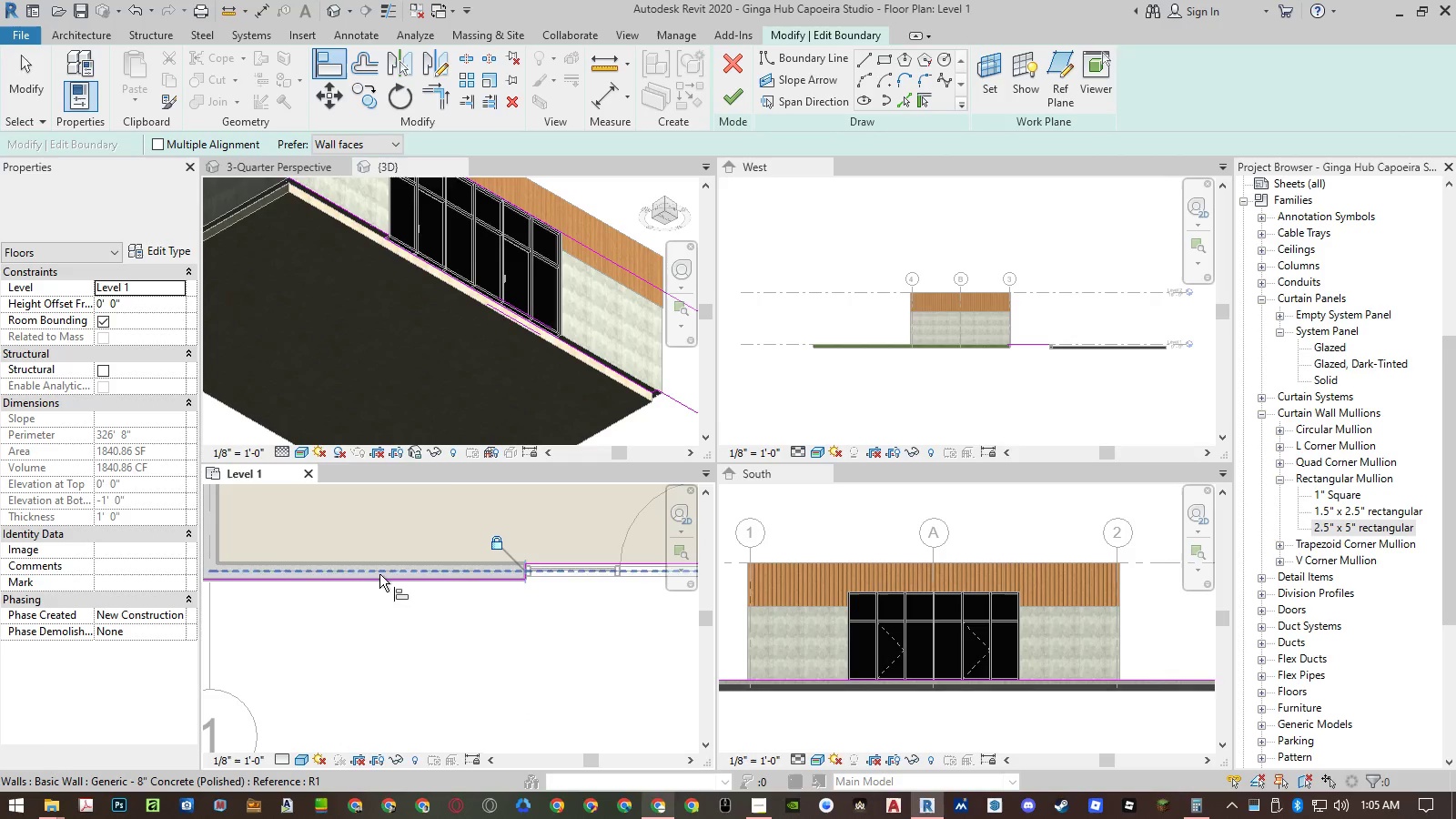 
scroll: coordinate [360, 581], scroll_direction: down, amount: 12.0
 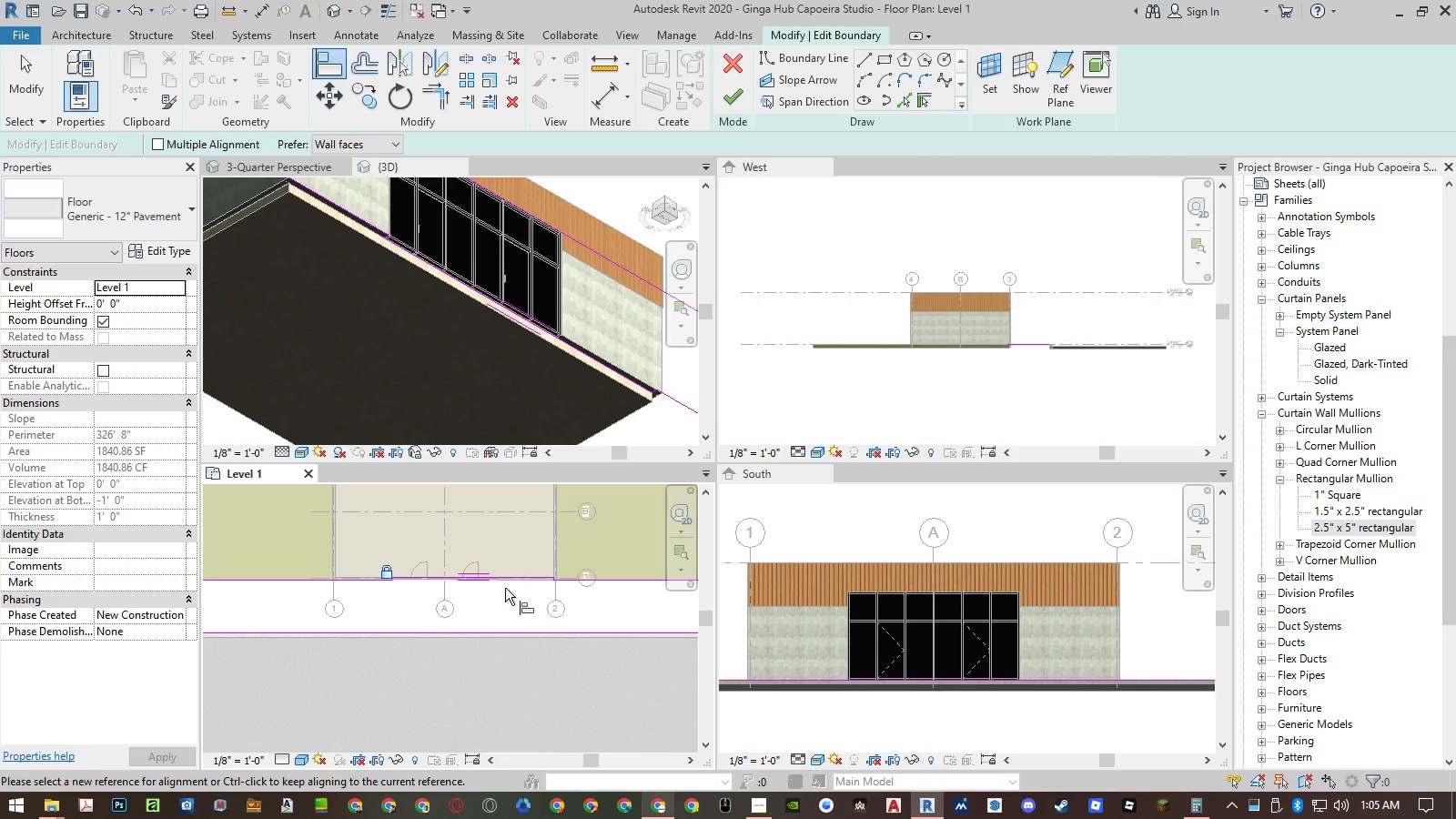 
scroll: coordinate [503, 551], scroll_direction: up, amount: 15.0
 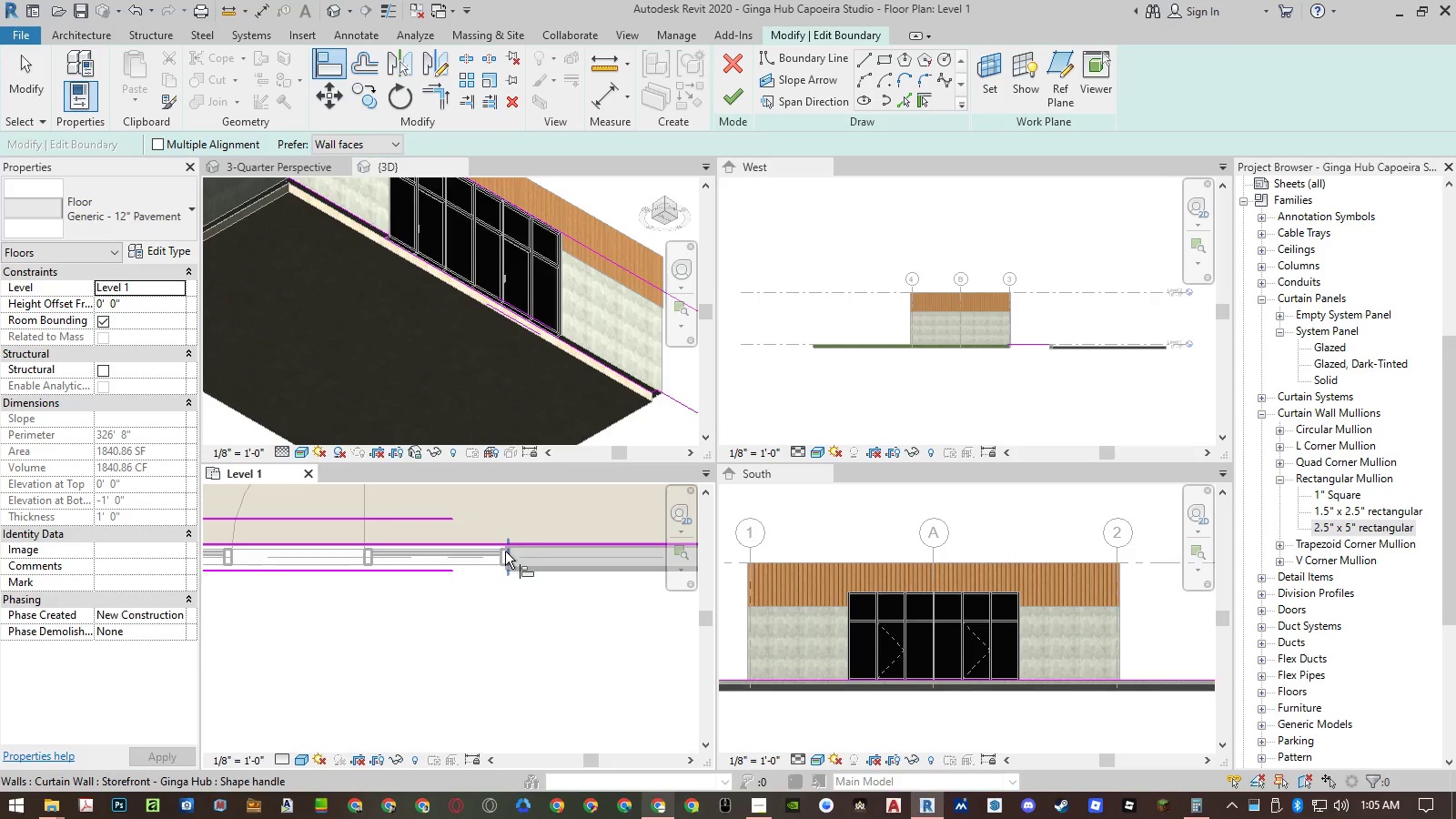 
left_click([506, 551])
 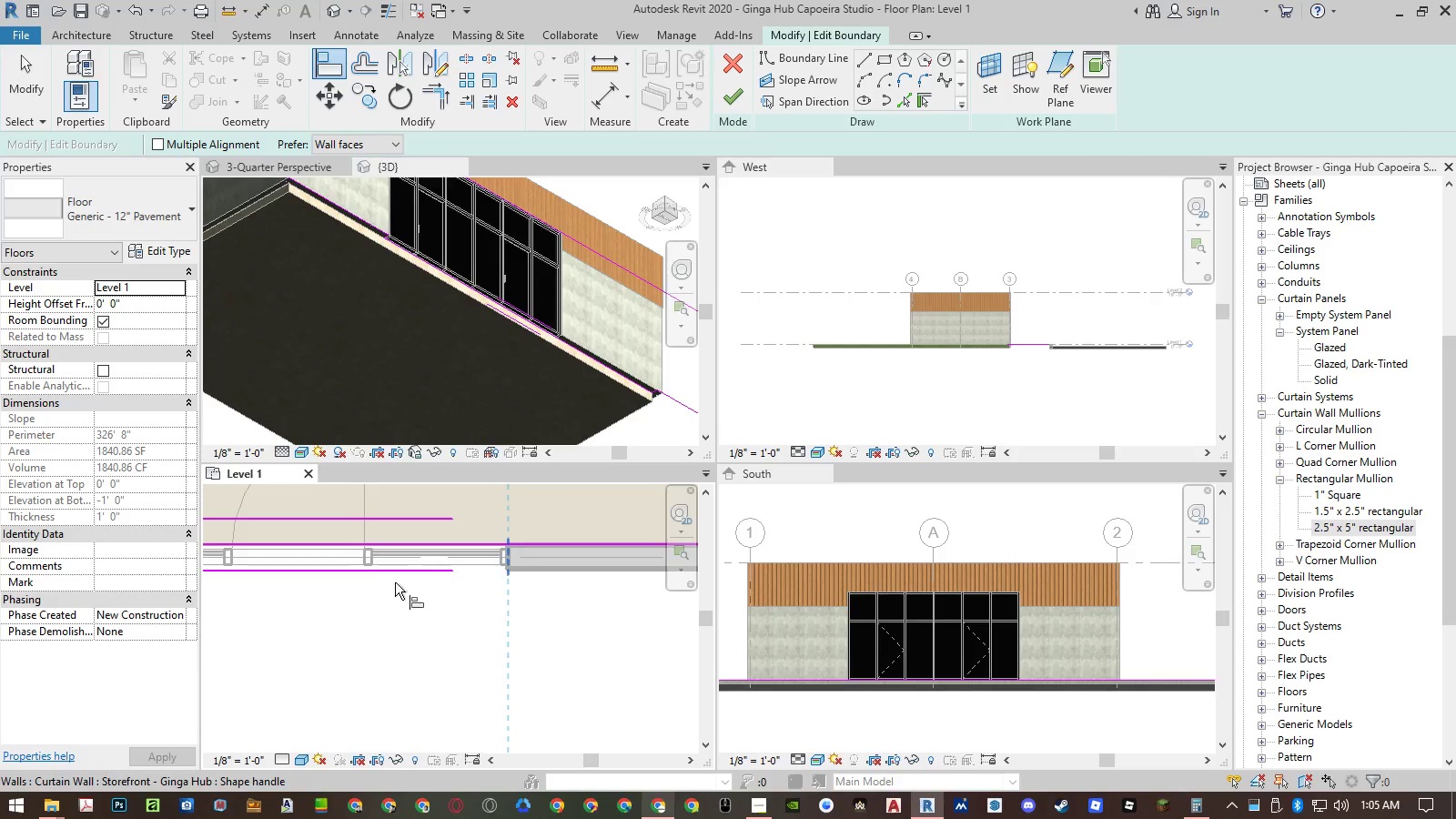 
scroll: coordinate [389, 583], scroll_direction: down, amount: 8.0
 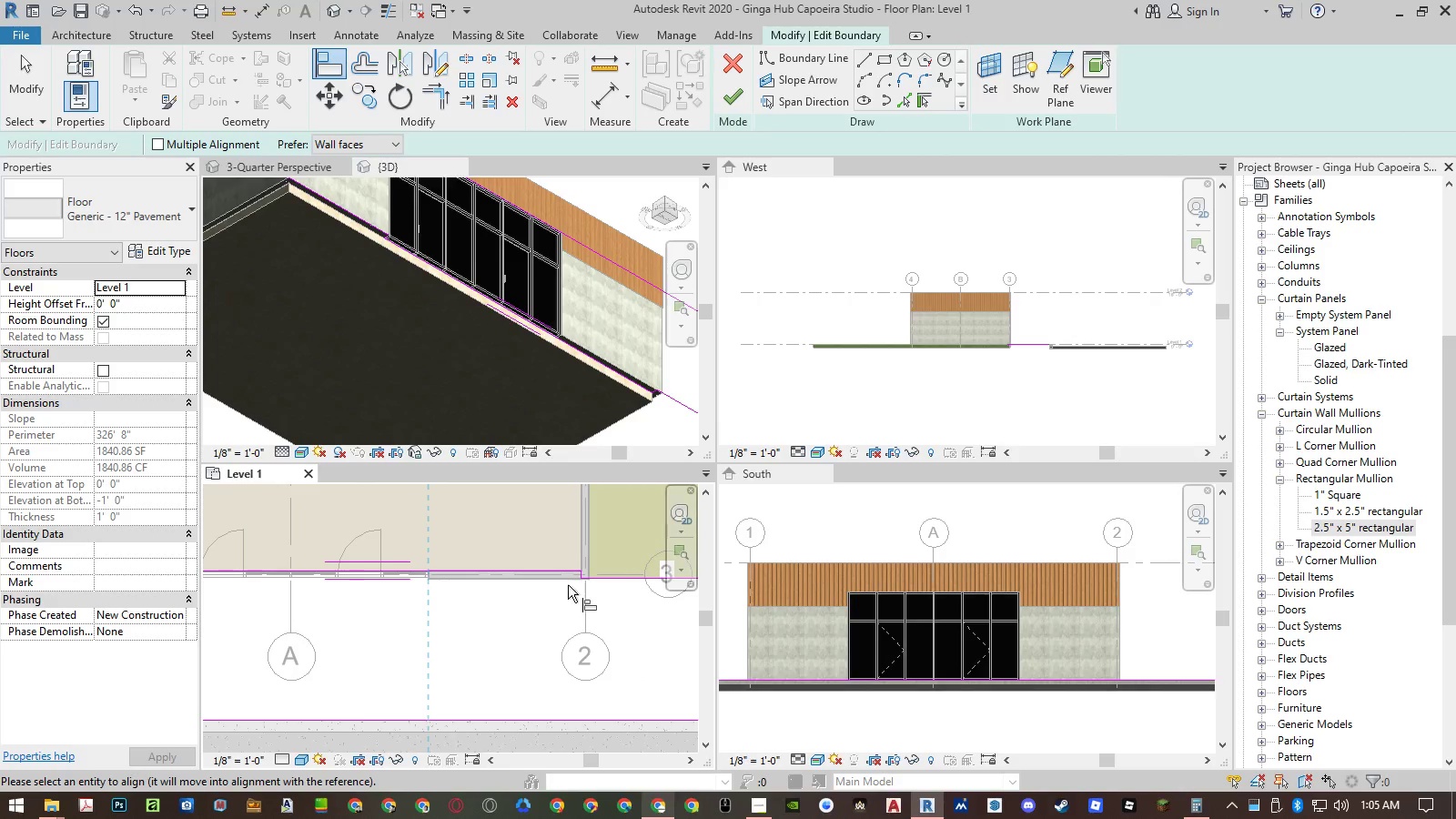 
left_click([581, 563])
 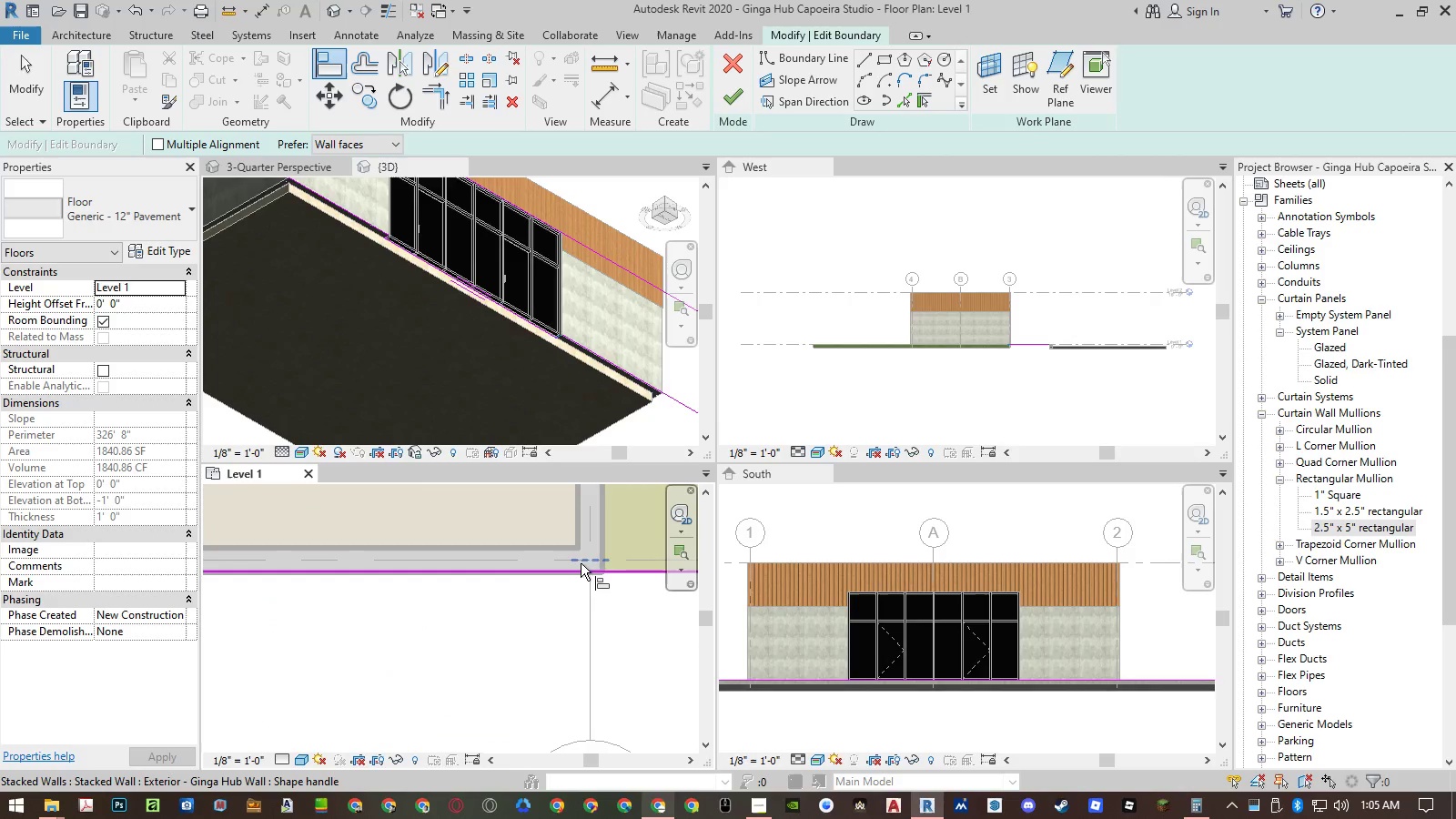 
scroll: coordinate [584, 573], scroll_direction: up, amount: 8.0
 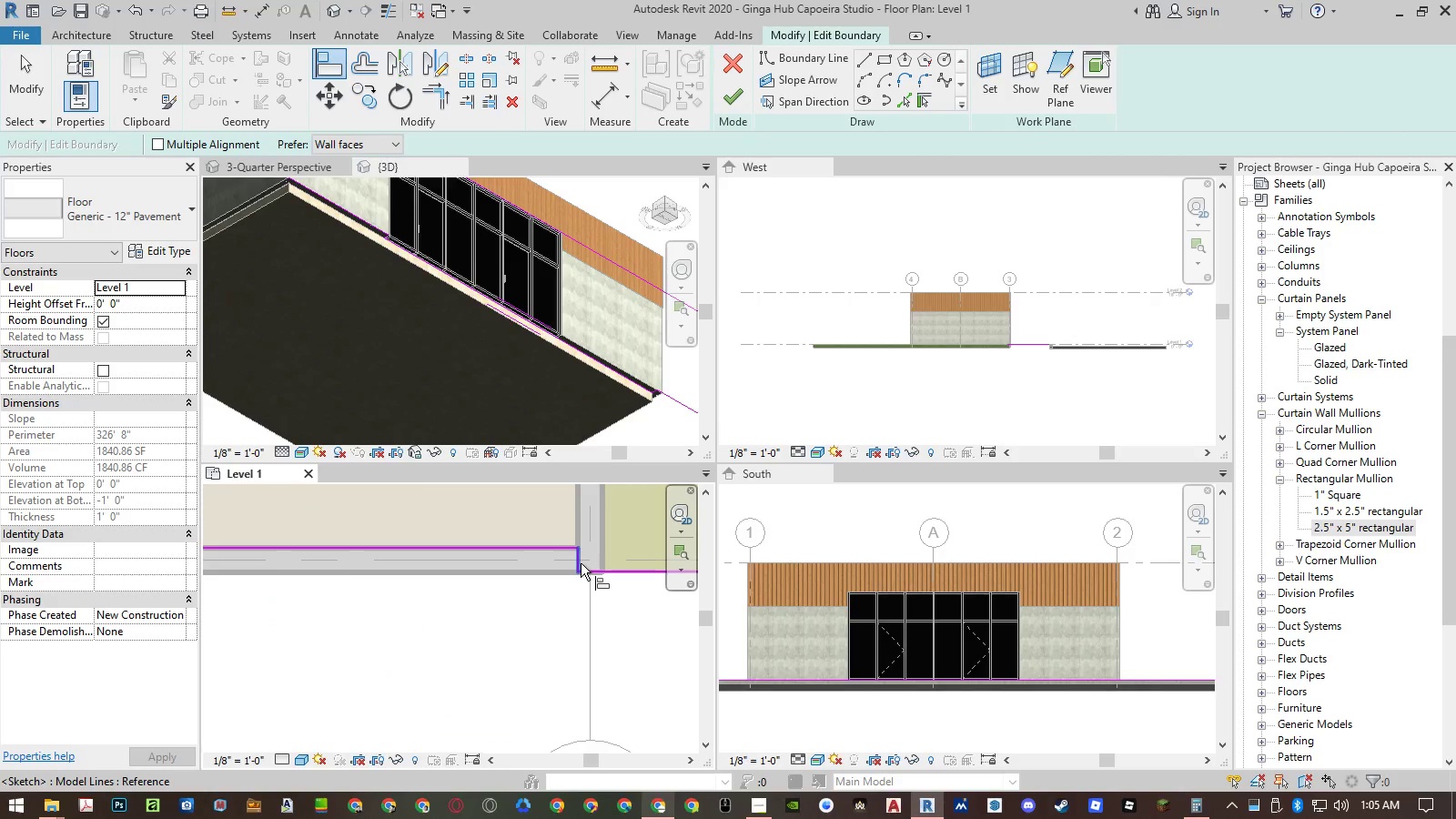 
scroll: coordinate [608, 574], scroll_direction: down, amount: 8.0
 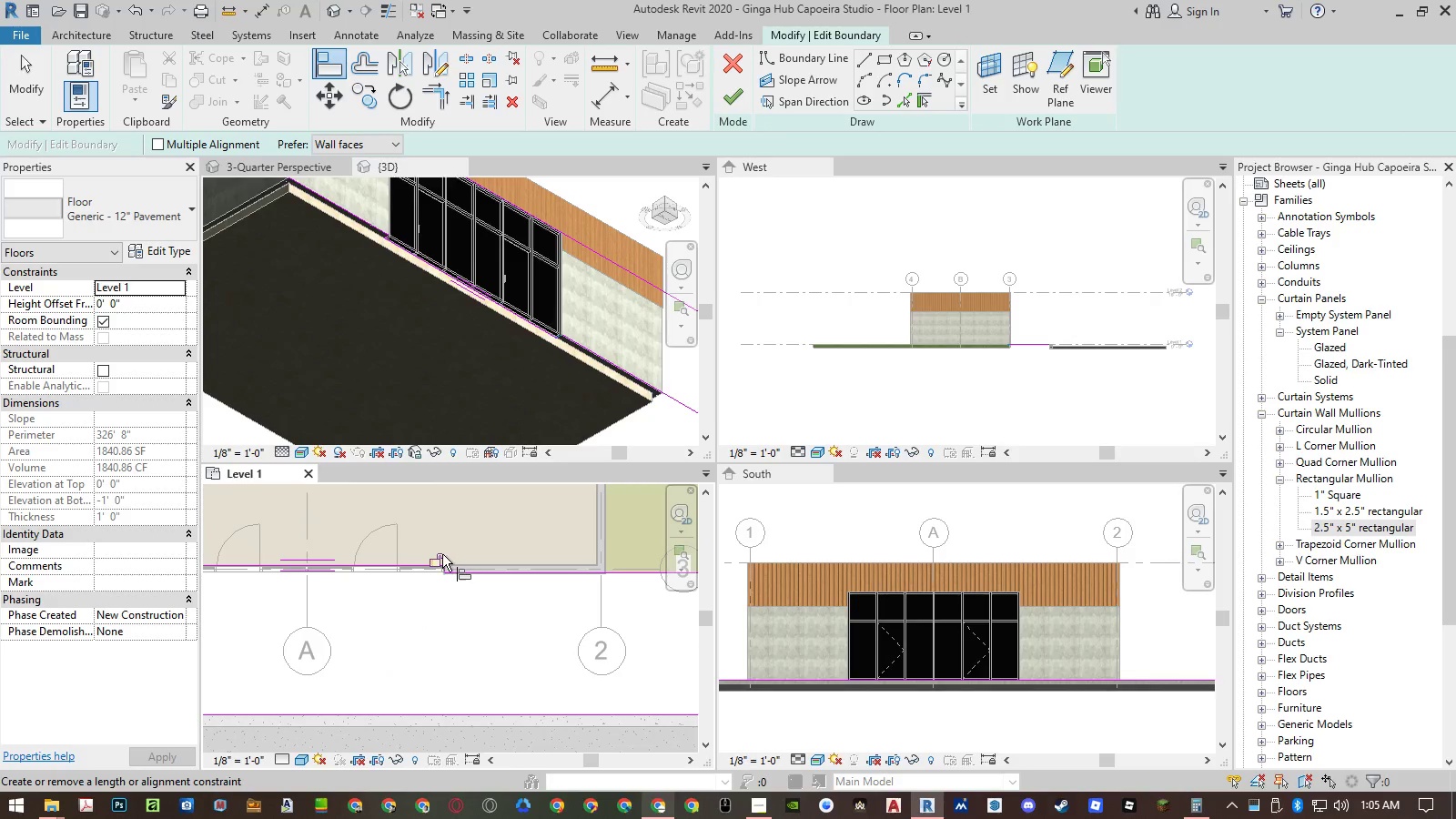 
left_click([434, 557])
 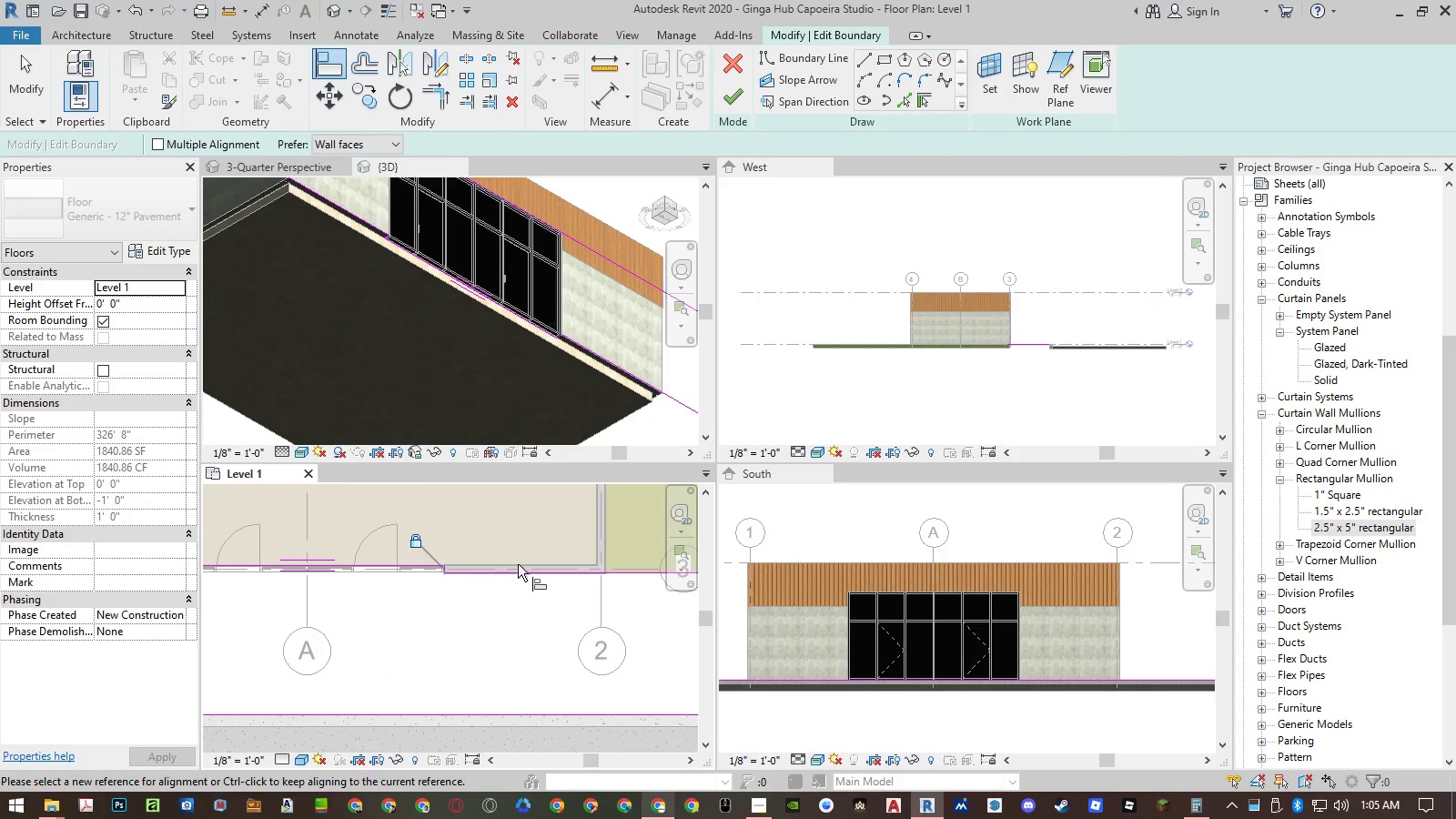 
key(Escape)
 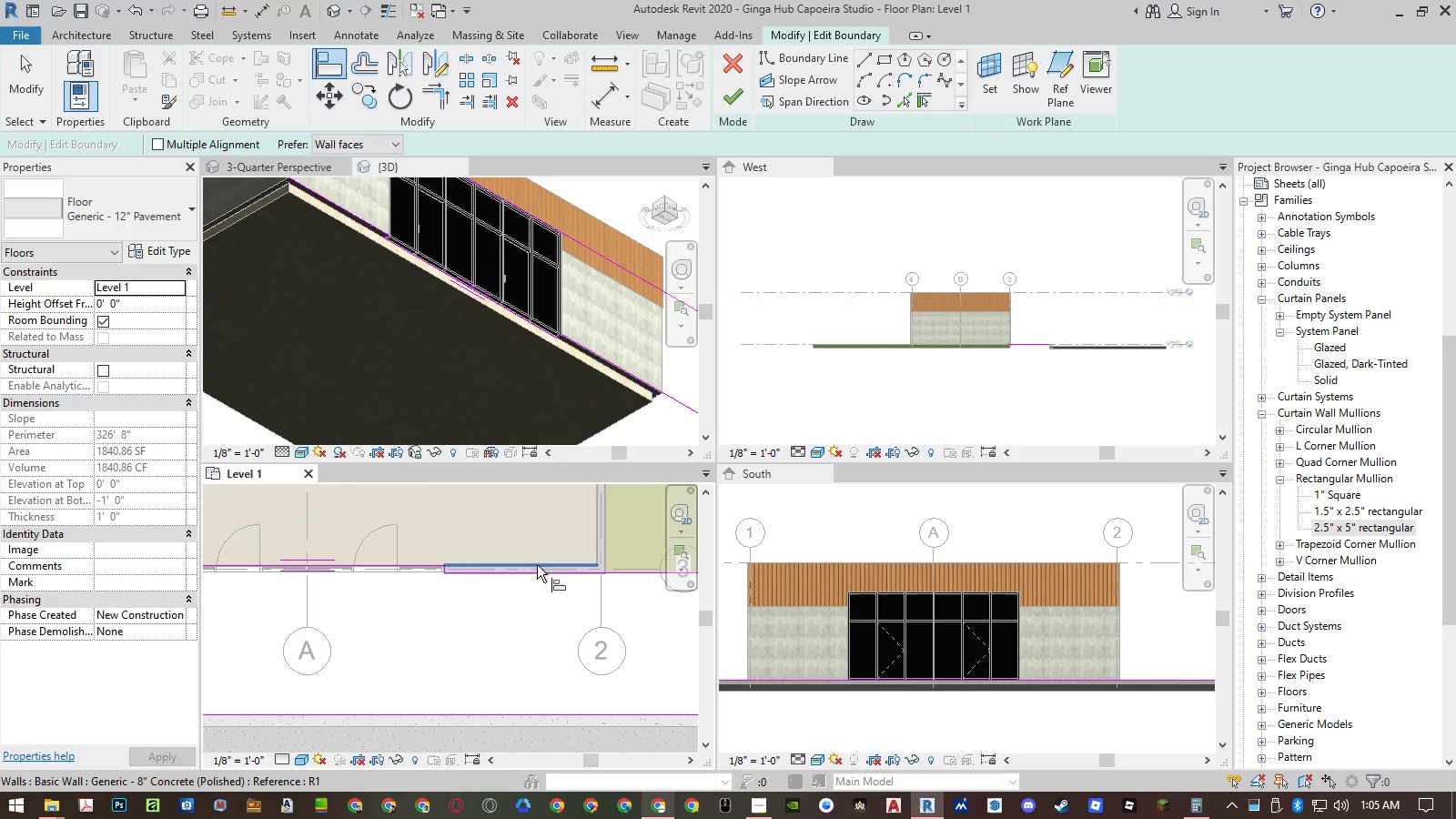 
hold_key(key=Escape, duration=4.2)
 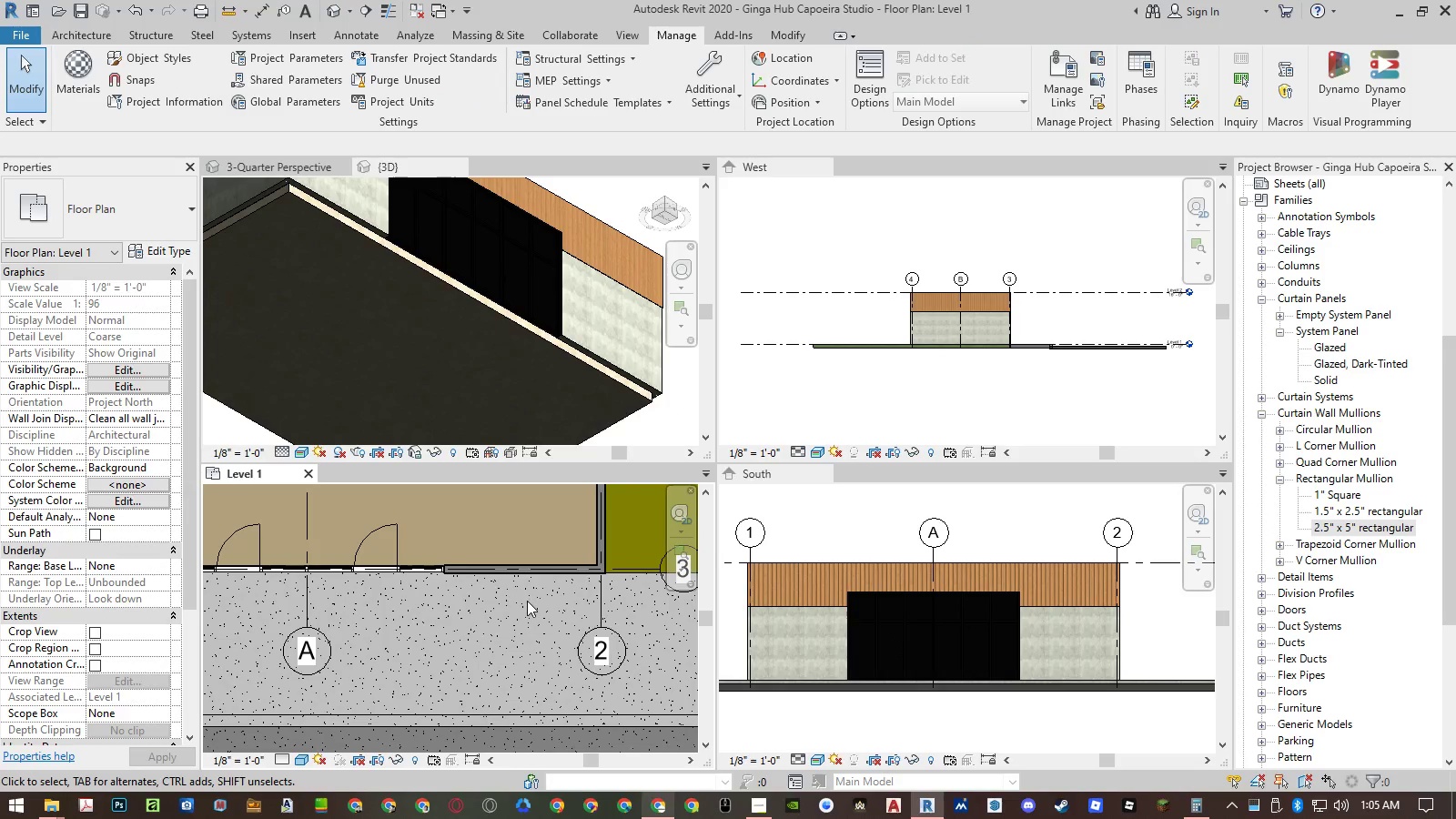 
left_click([723, 100])
 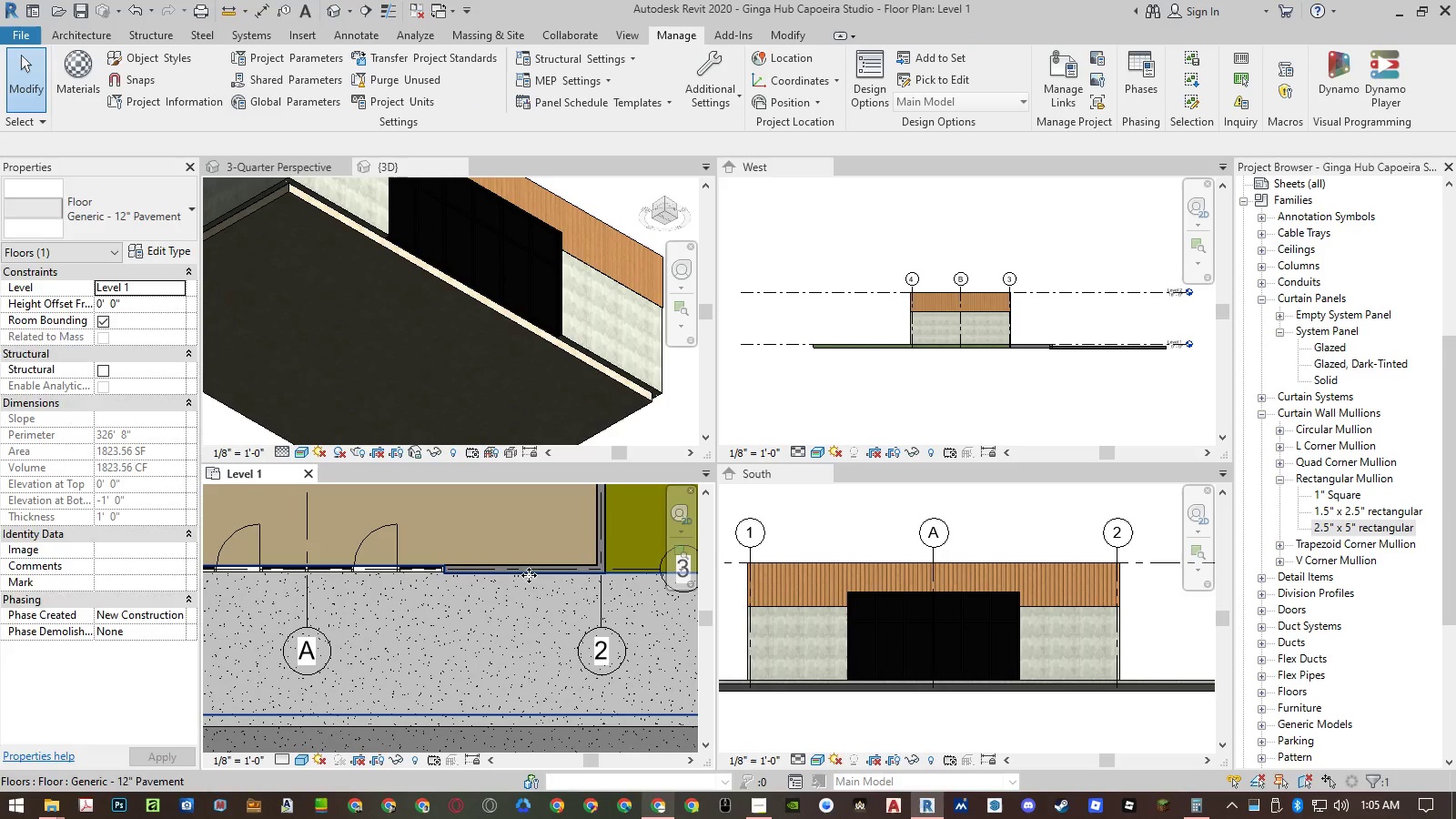 
scroll: coordinate [527, 602], scroll_direction: down, amount: 1.0
 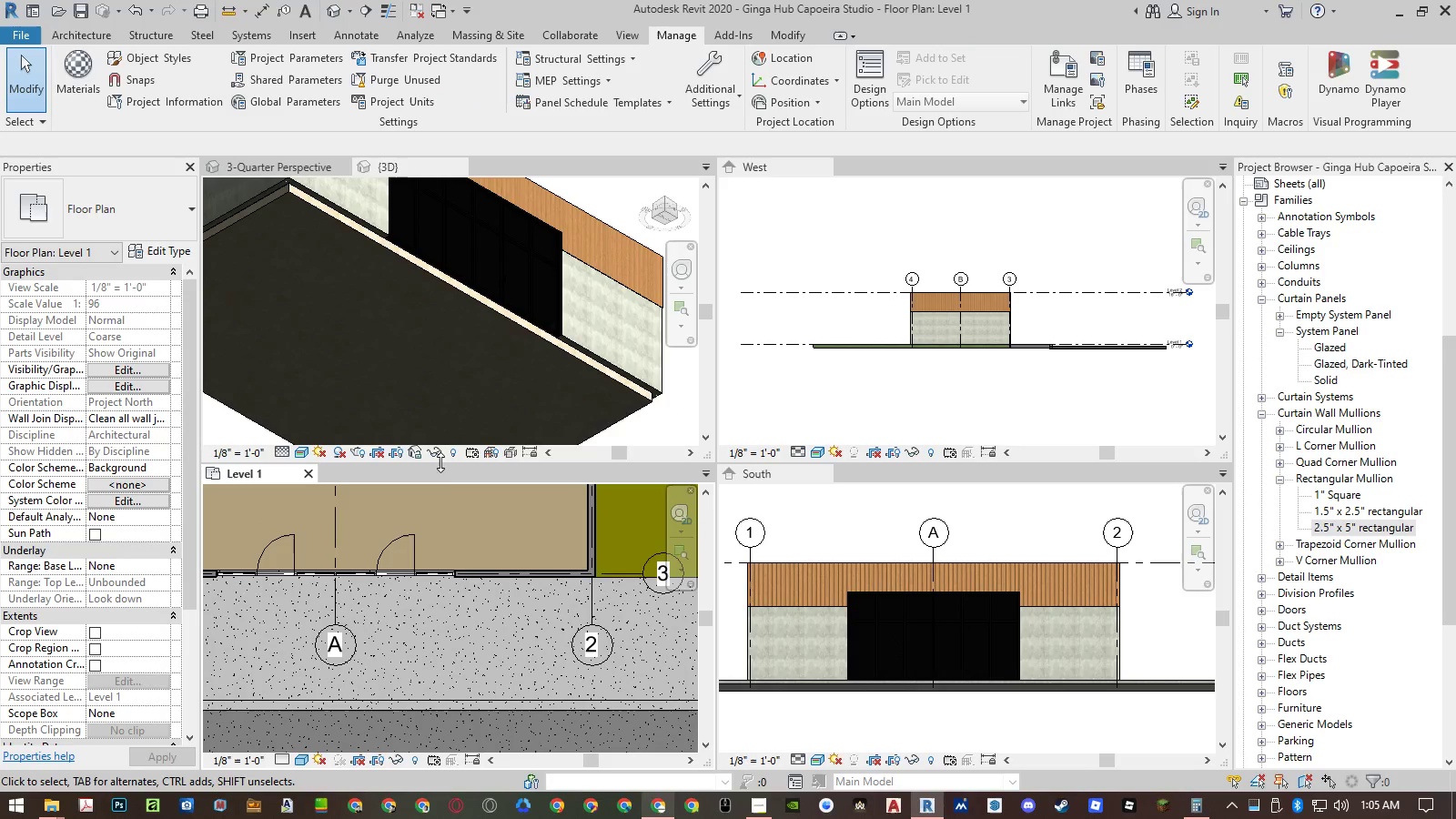 
double_click([475, 595])
 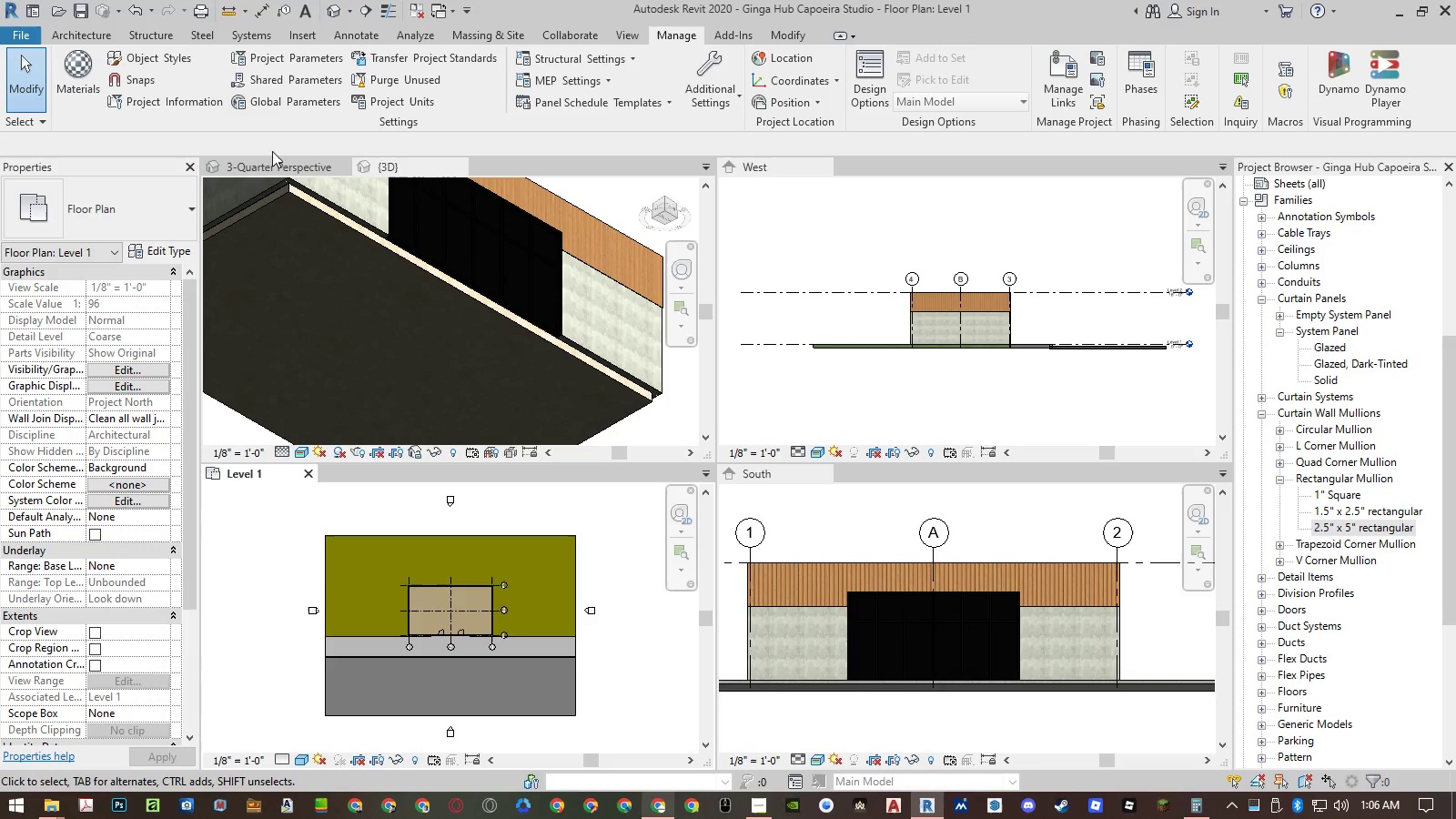 
left_click_drag(start_coordinate=[272, 162], to_coordinate=[389, 158])
 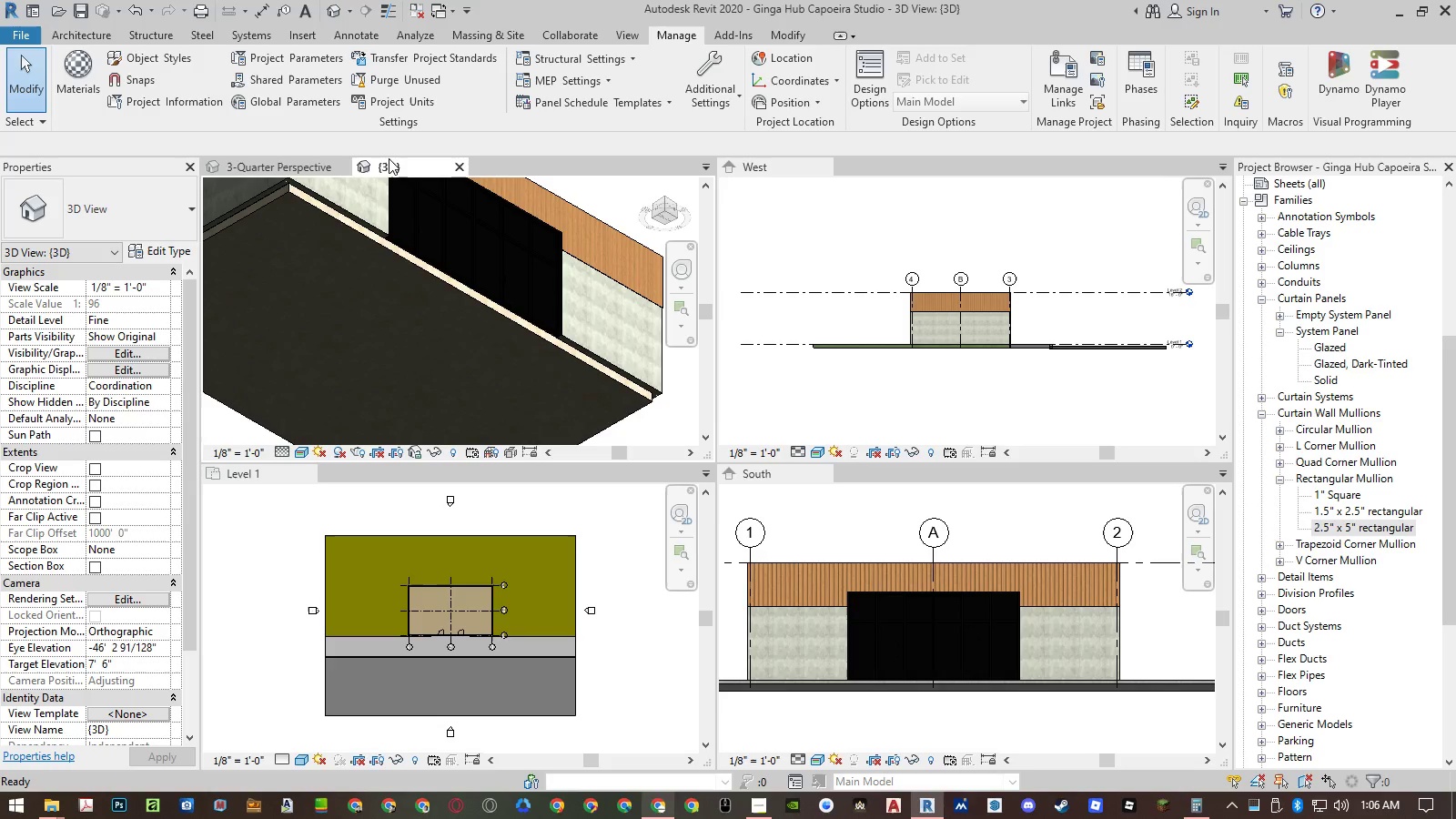 
scroll: coordinate [576, 341], scroll_direction: up, amount: 14.0
 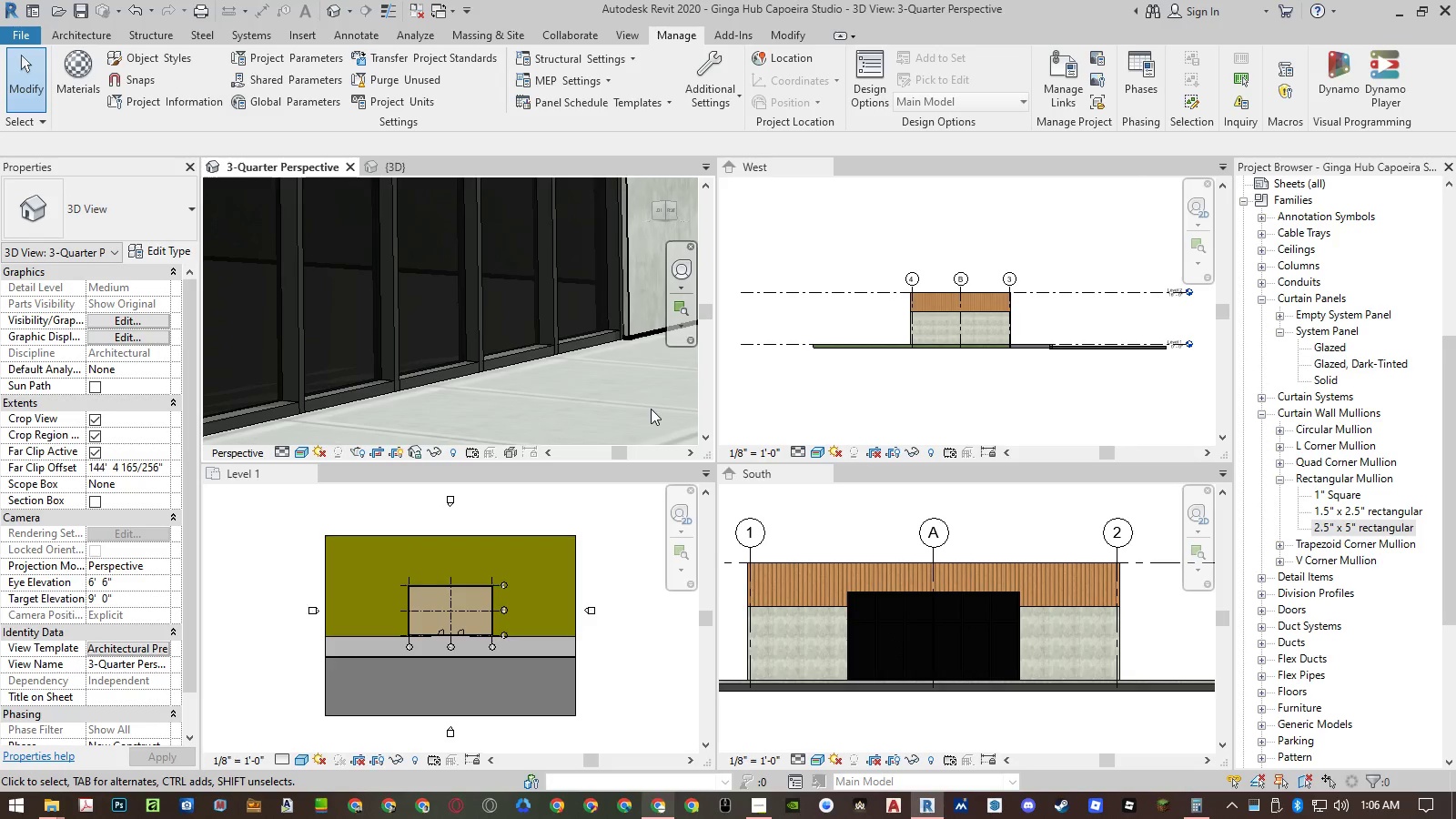 
double_click([651, 409])
 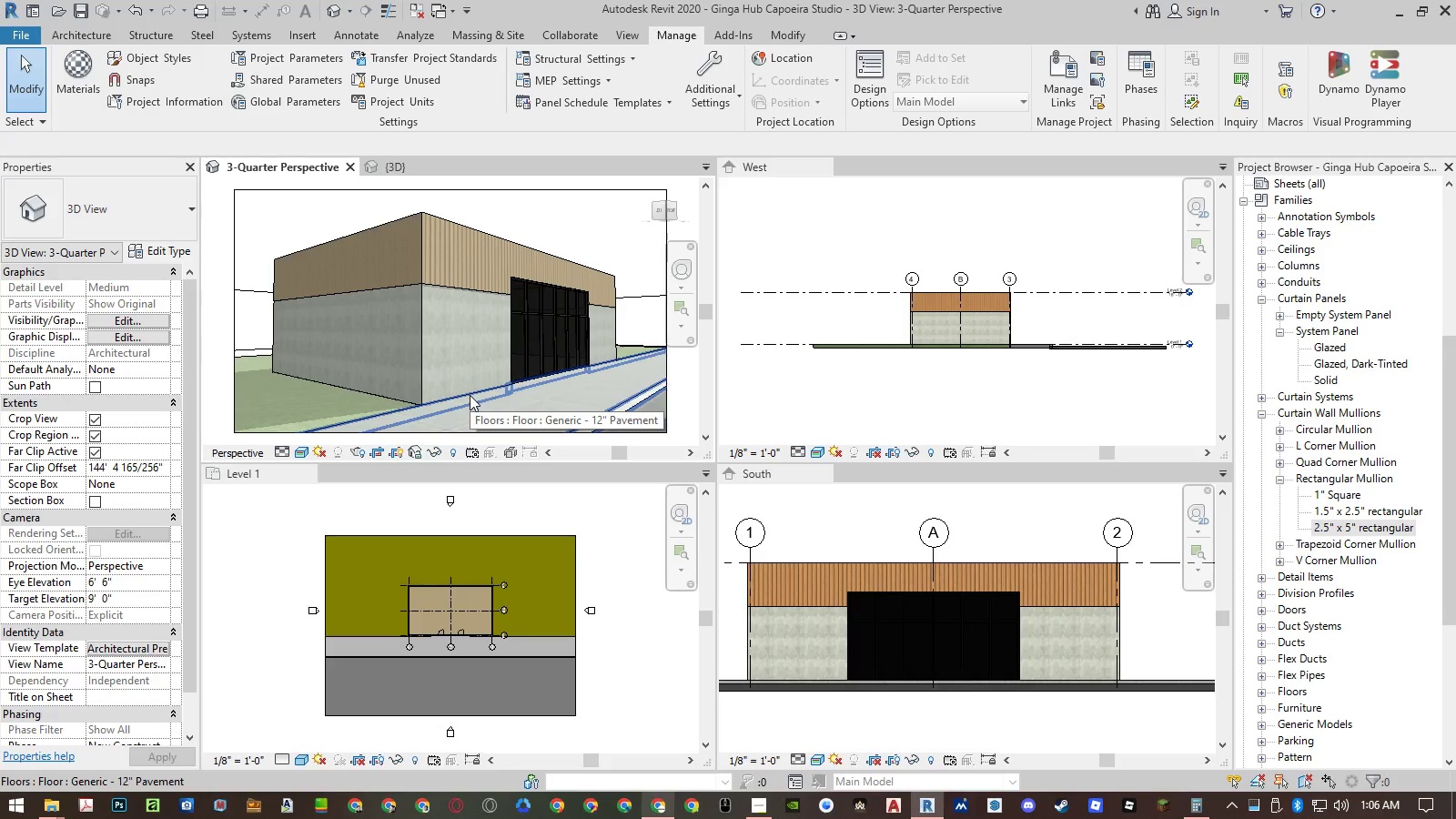 
left_click([389, 158])
 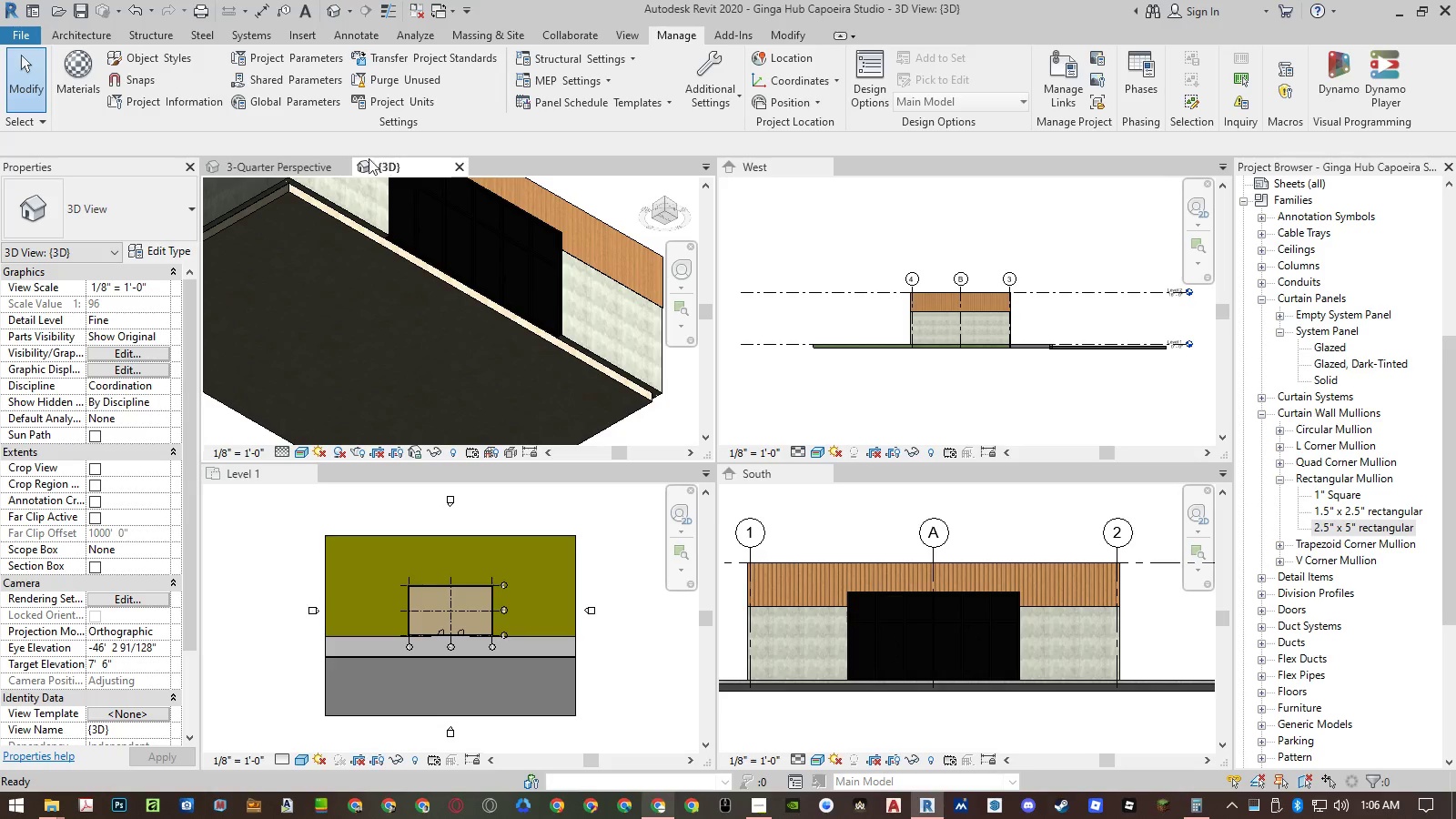 
left_click([302, 160])
 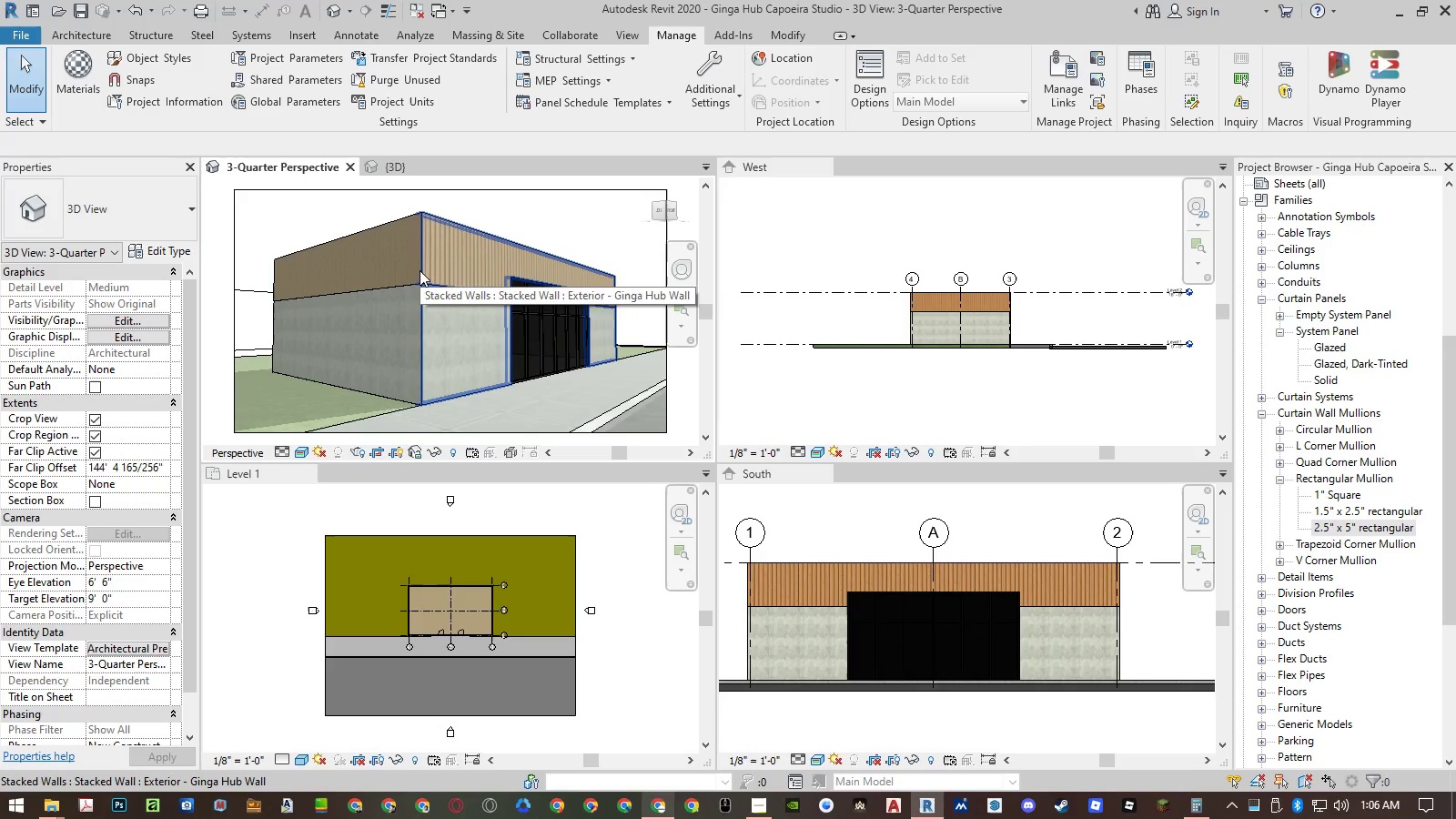 
wait(5.11)
 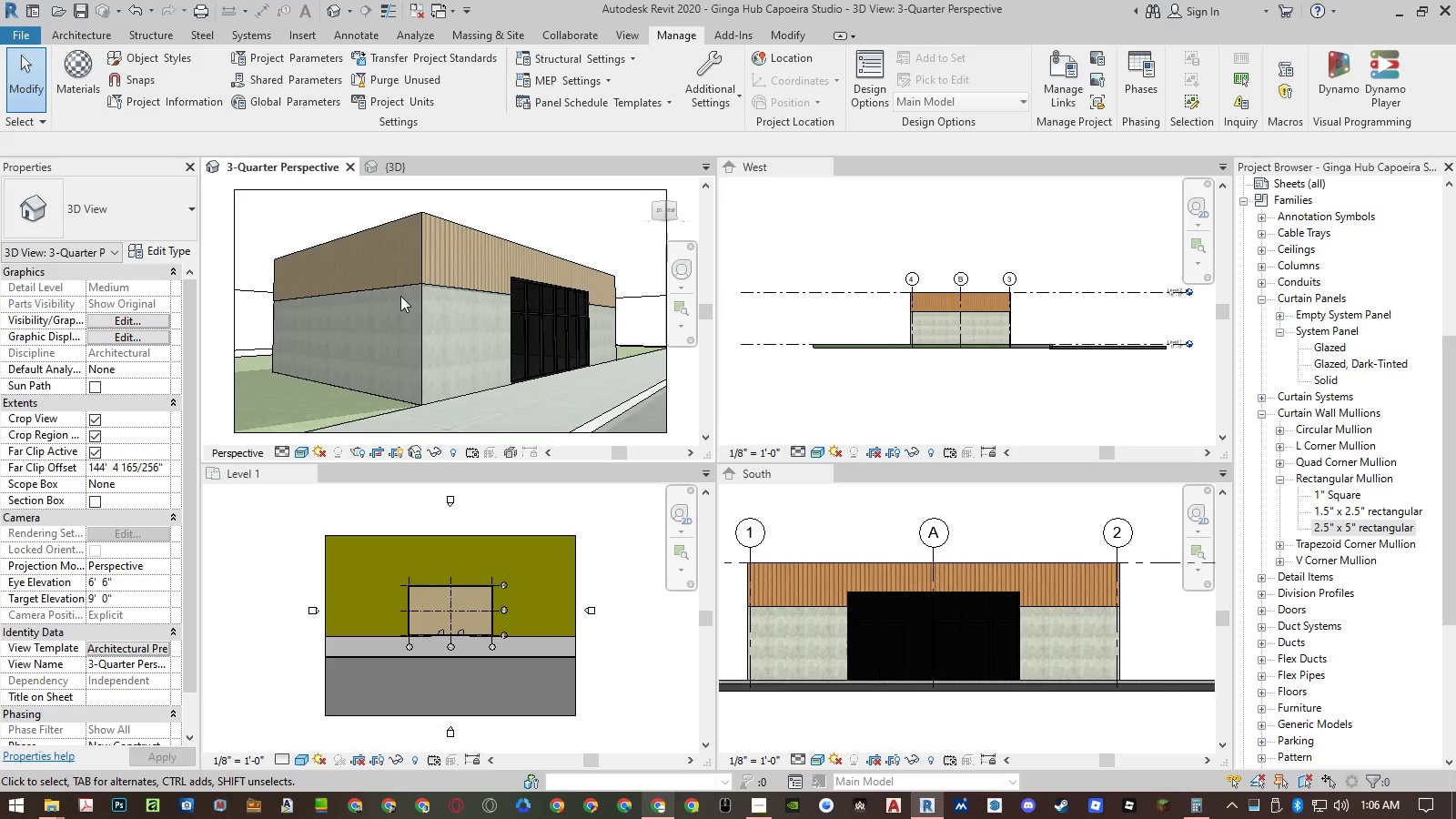 
left_click([386, 230])
 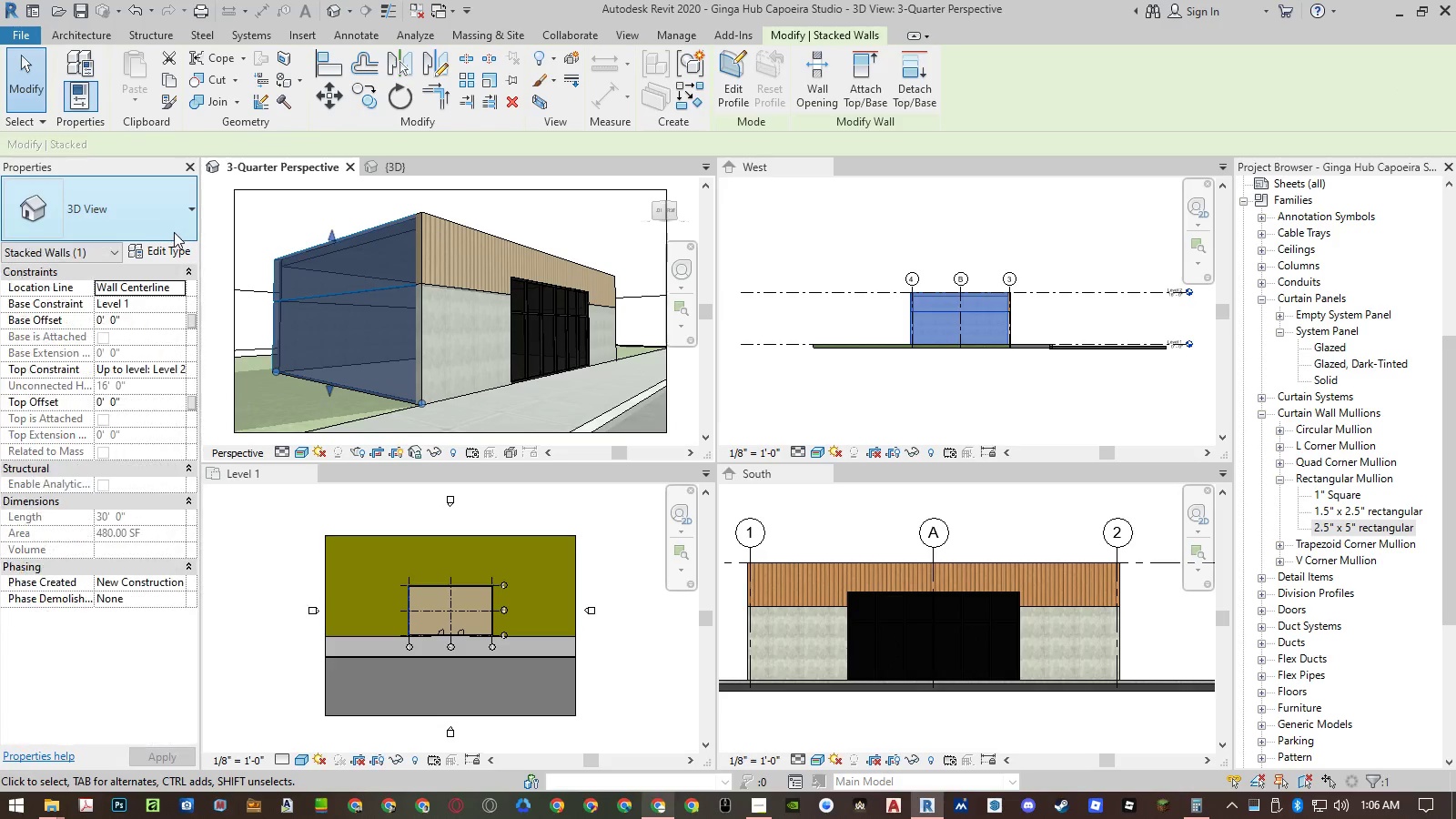 
left_click([161, 226])
 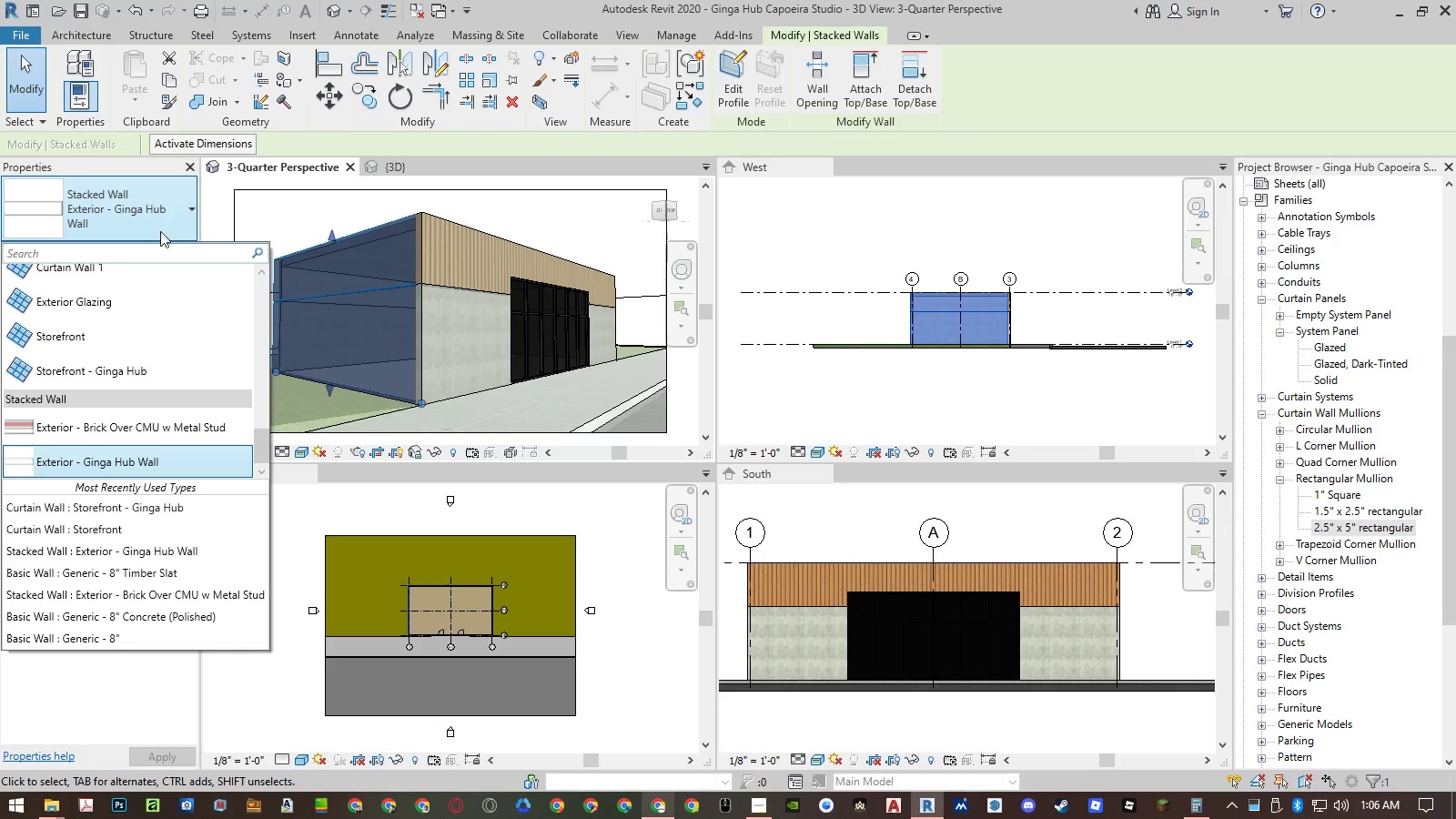 
scroll: coordinate [157, 330], scroll_direction: down, amount: 3.0
 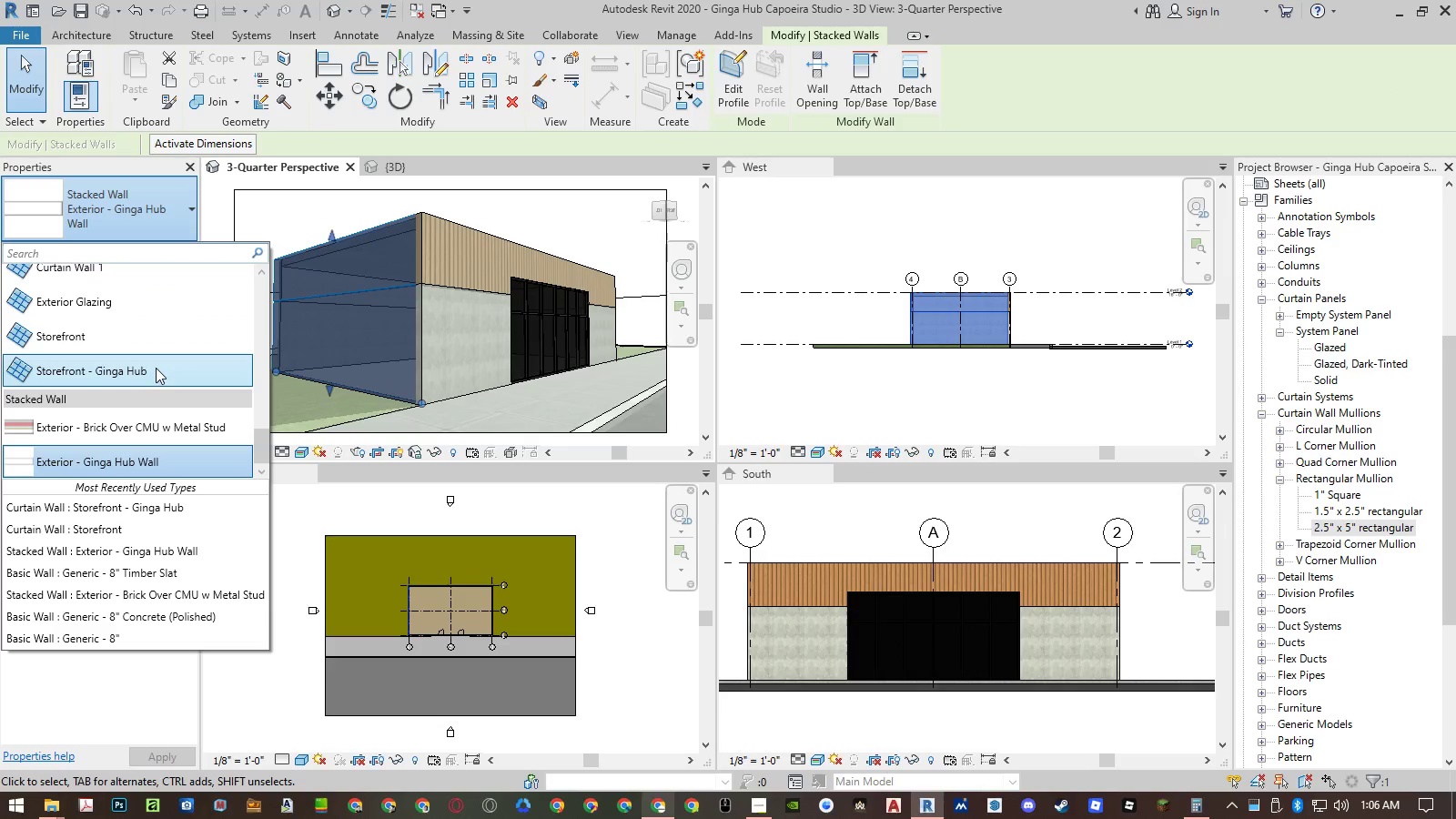 
scroll: coordinate [156, 359], scroll_direction: up, amount: 3.0
 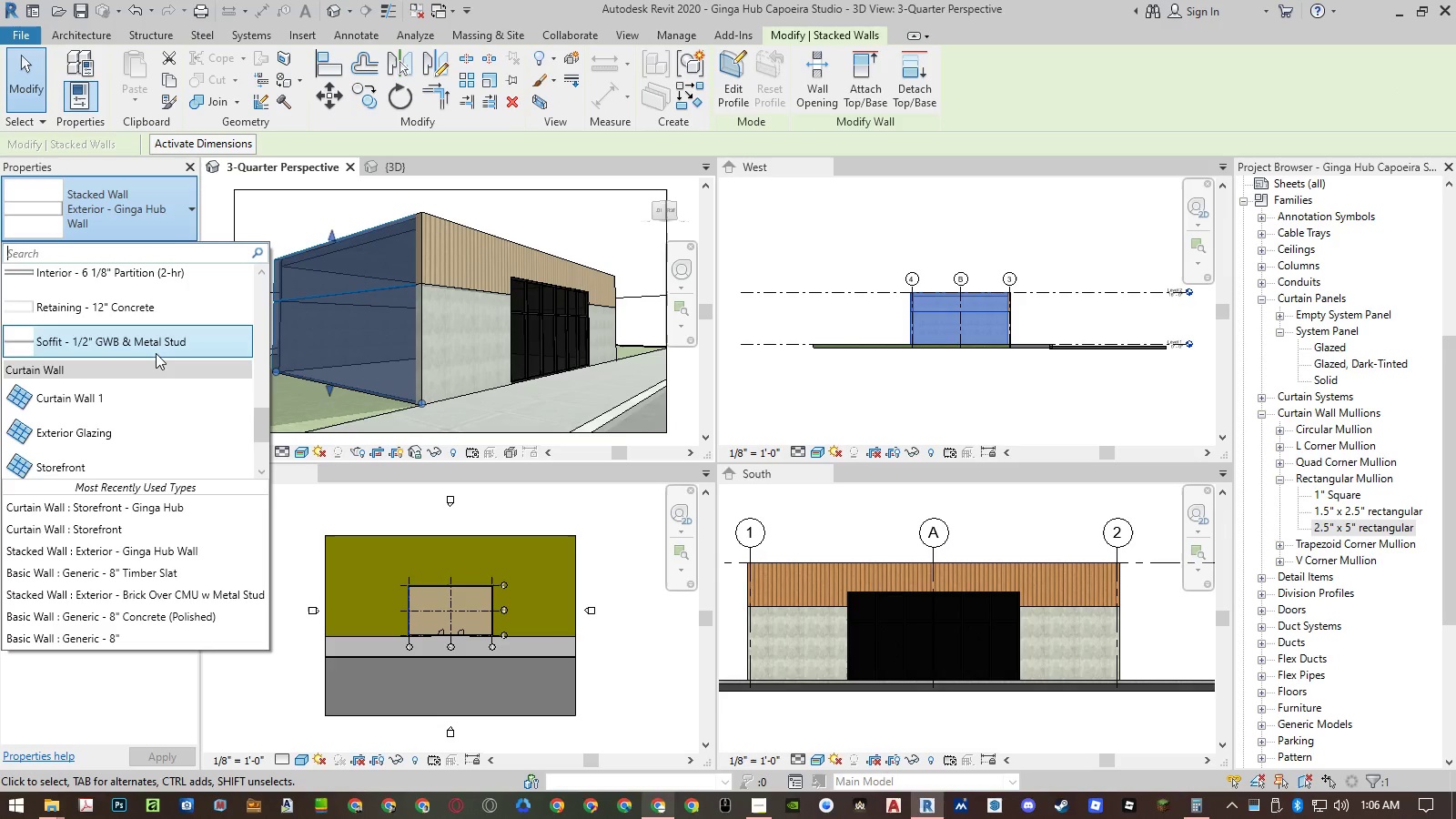 
key(Escape)
 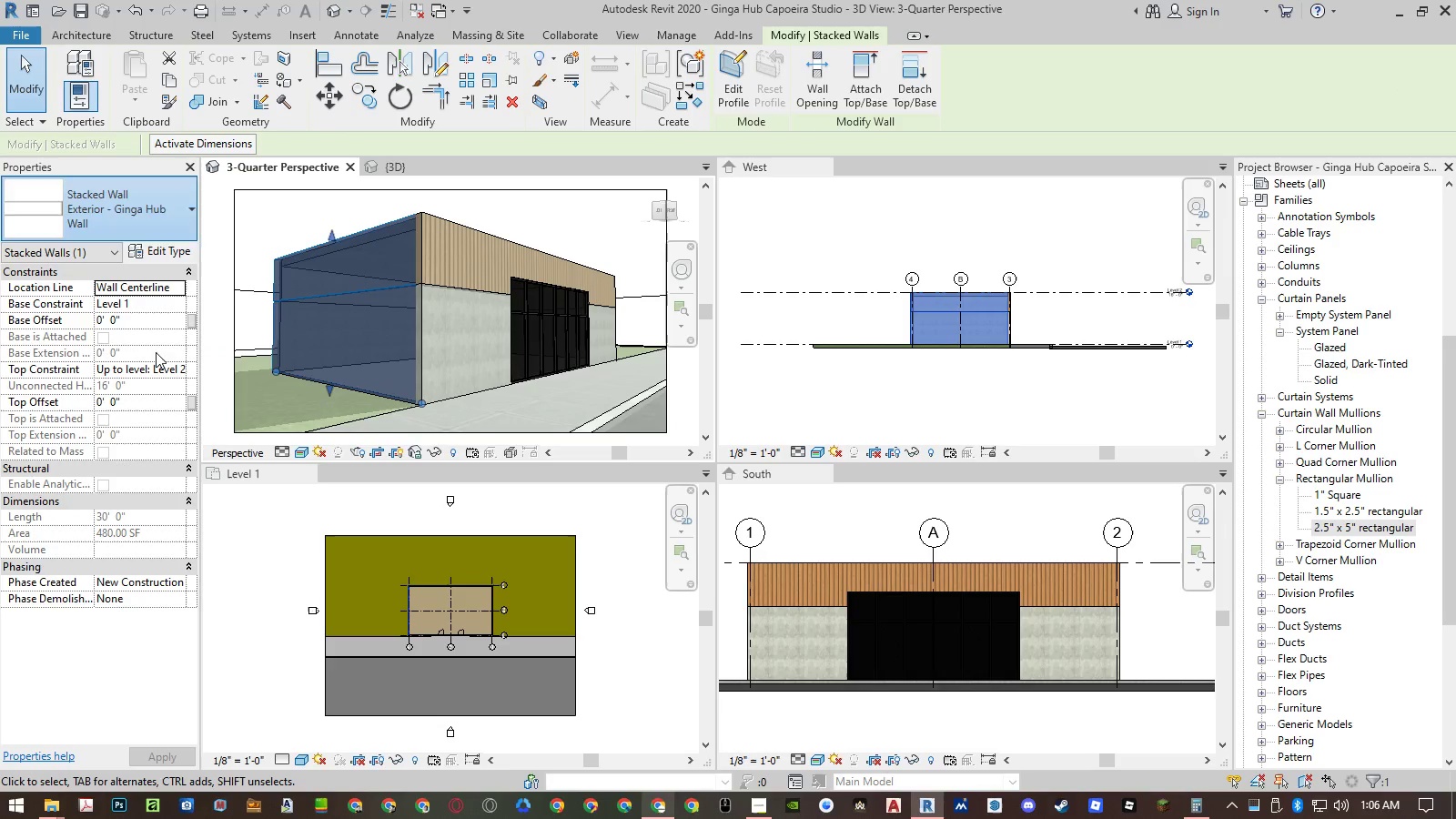 
key(Escape)
 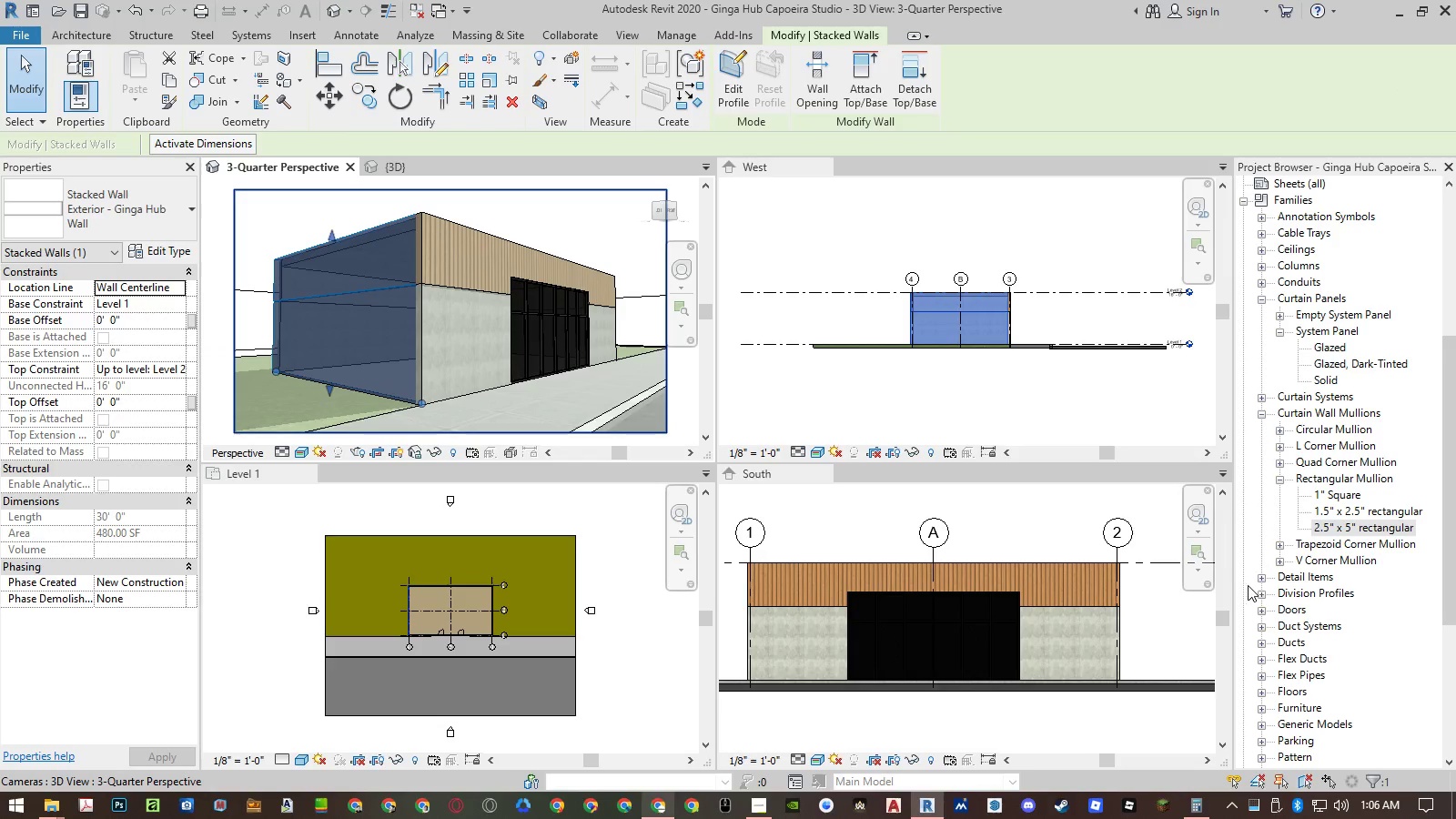 
key(Escape)
 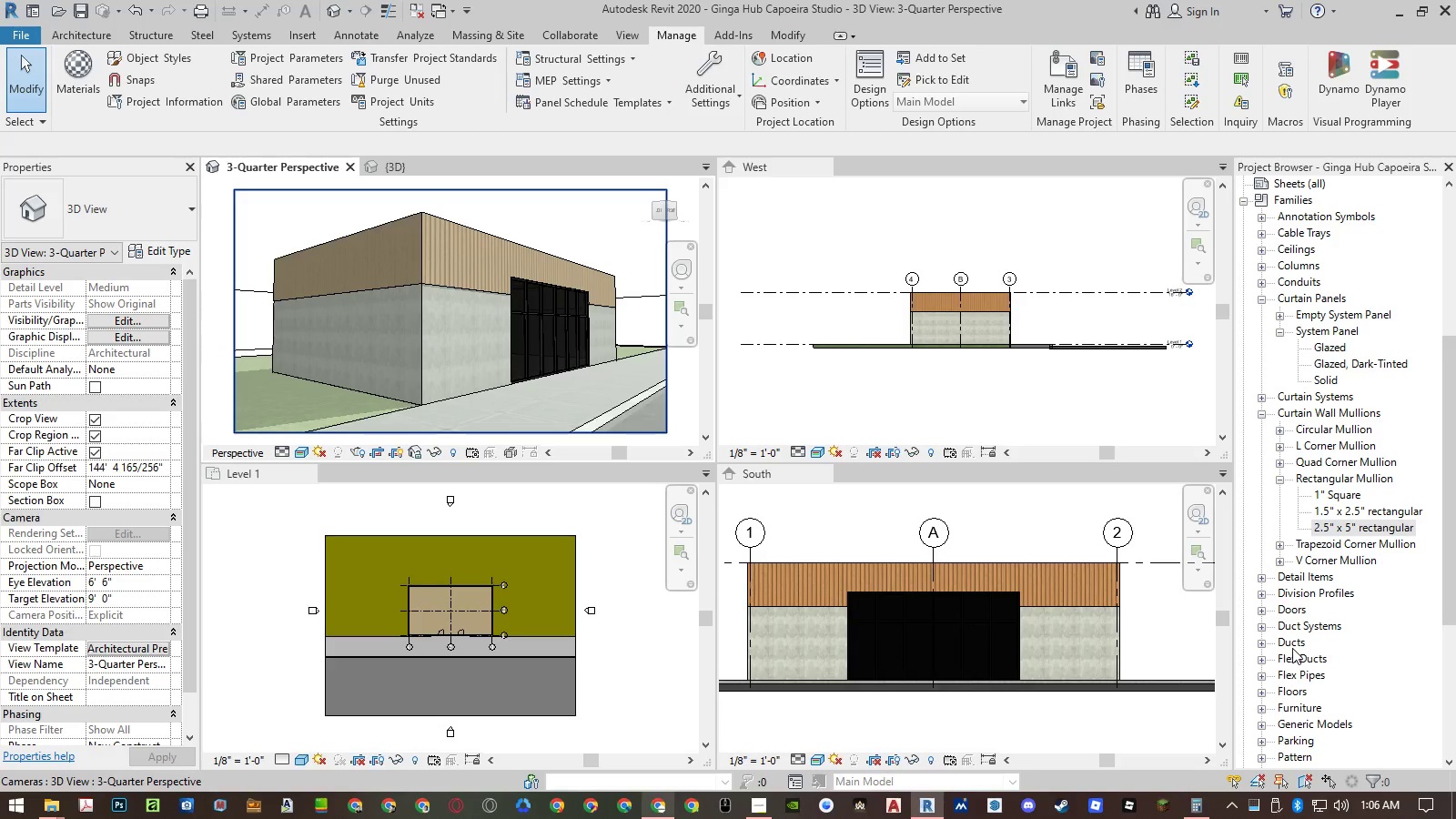 
left_click([1292, 648])
 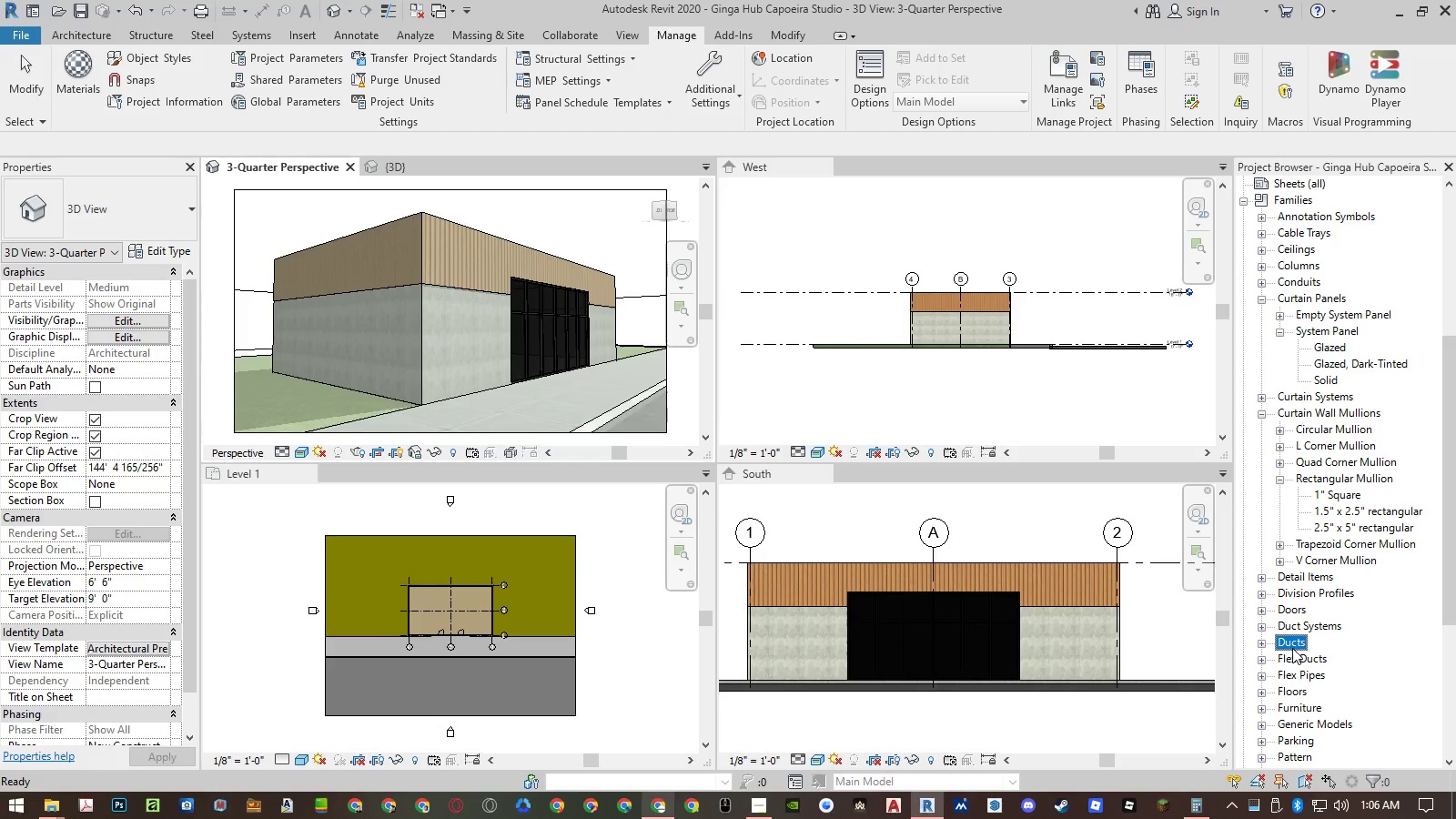 
key(W)
 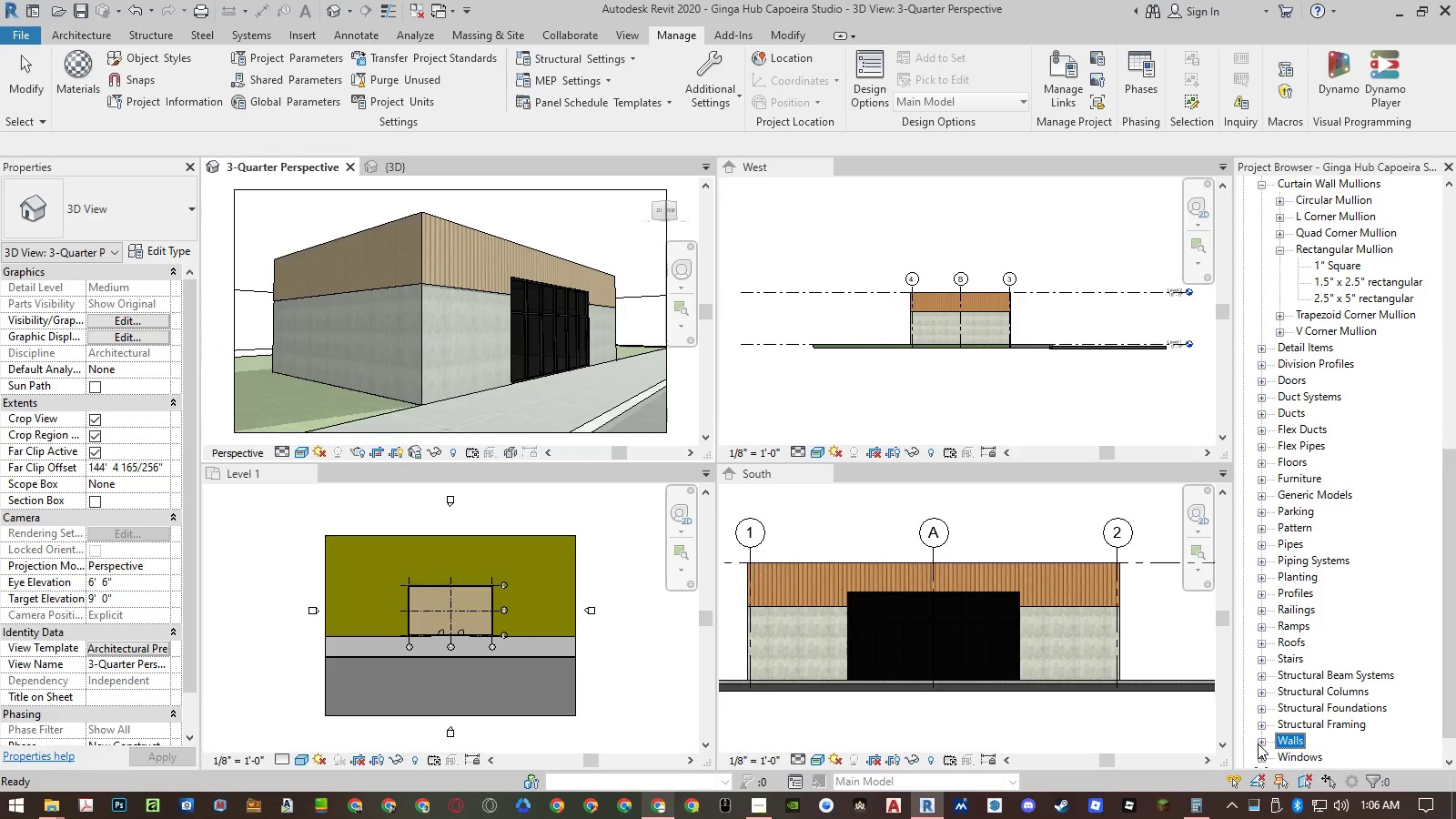 
left_click([1261, 743])
 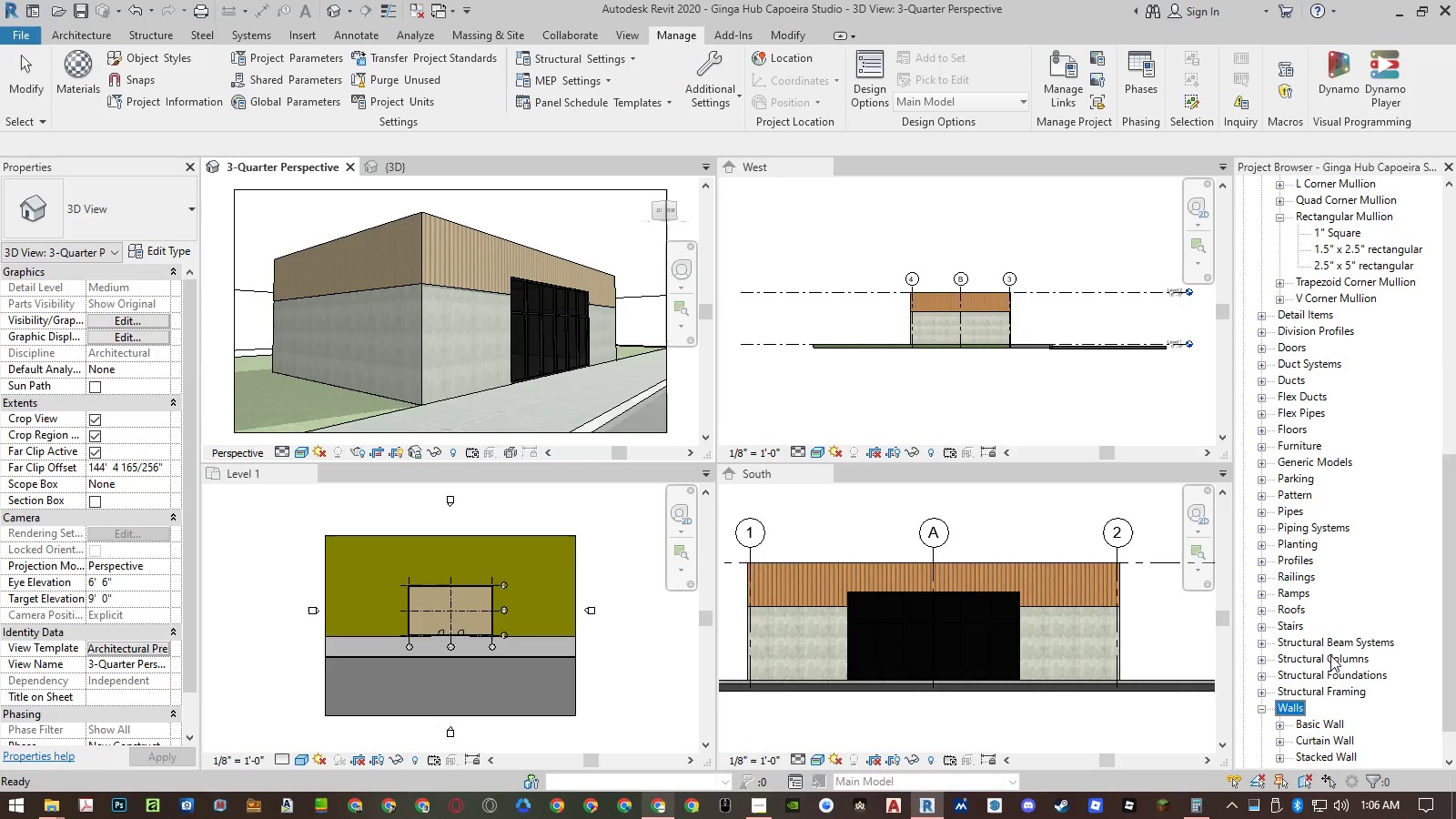 
scroll: coordinate [1336, 643], scroll_direction: down, amount: 4.0
 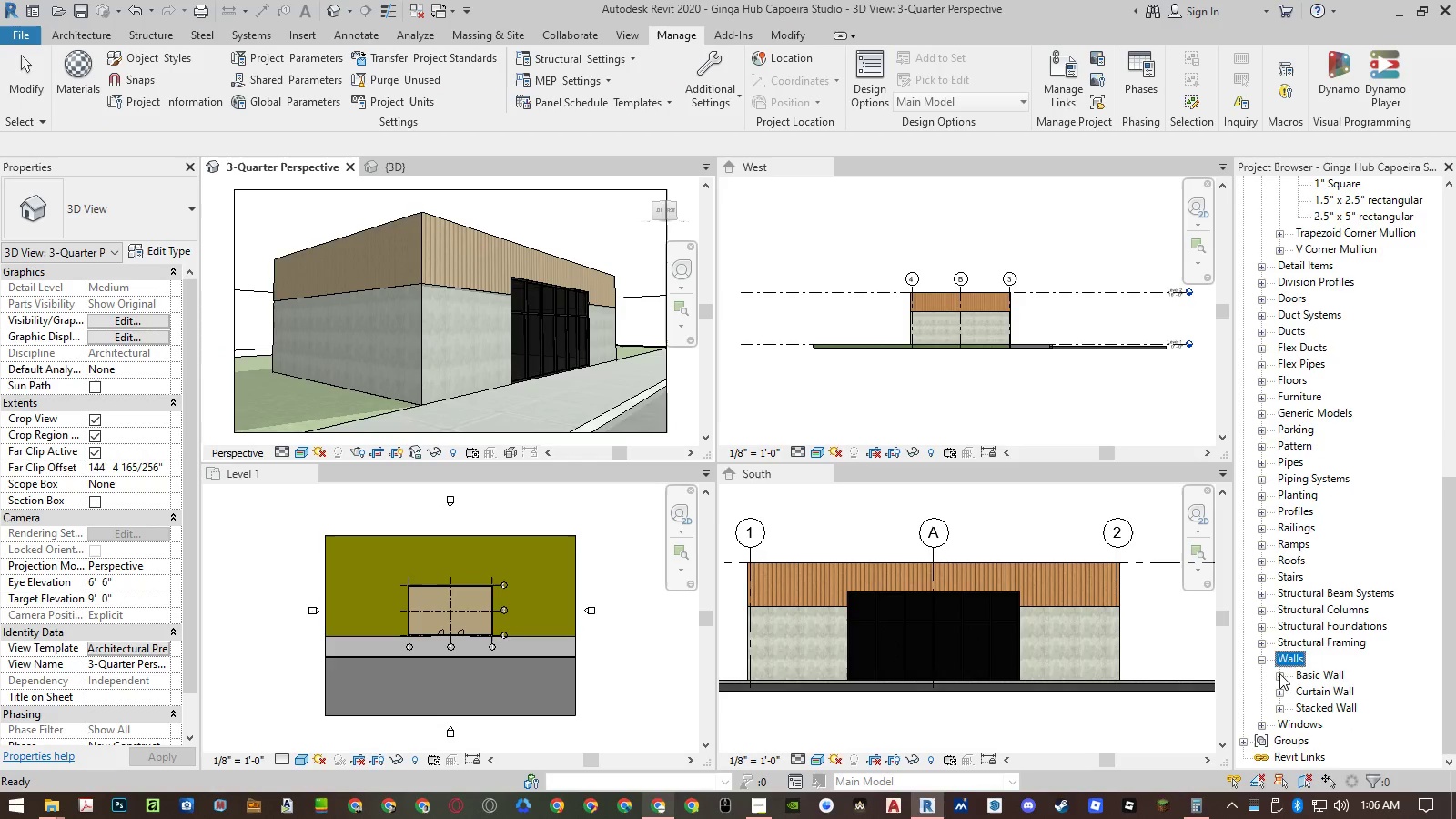 
left_click([1277, 673])
 